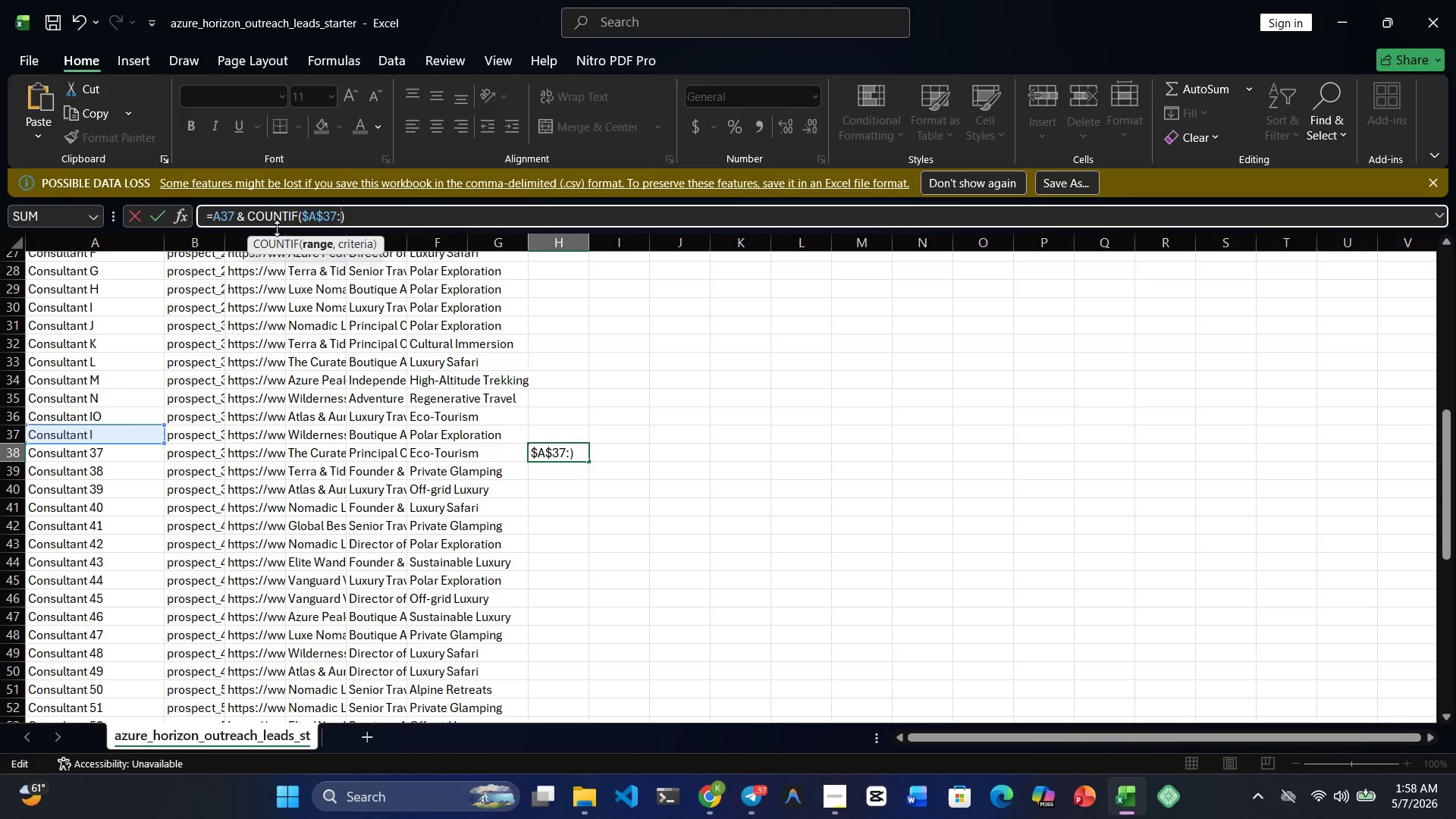 
type(a37,a37)
 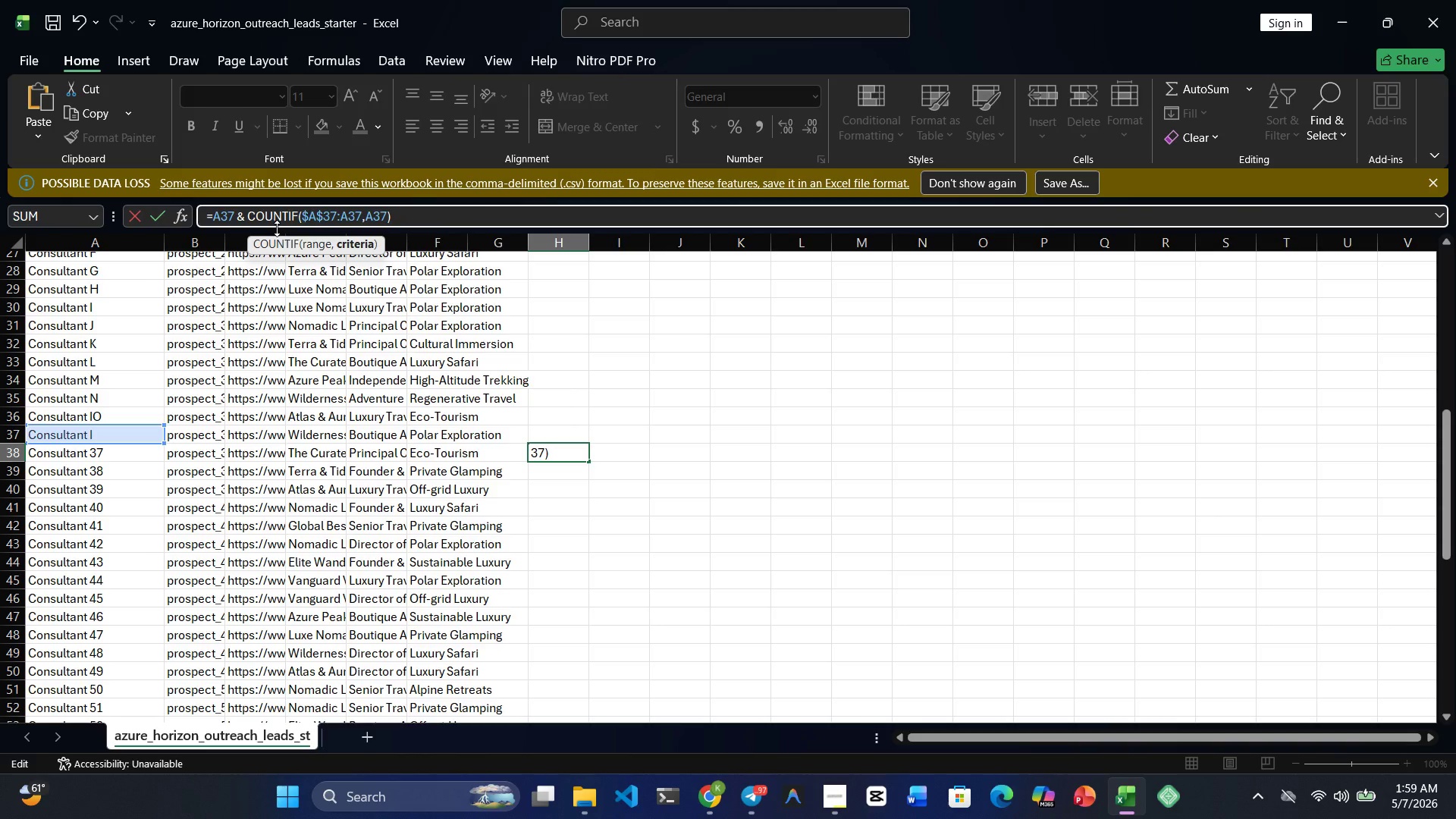 
key(Enter)
 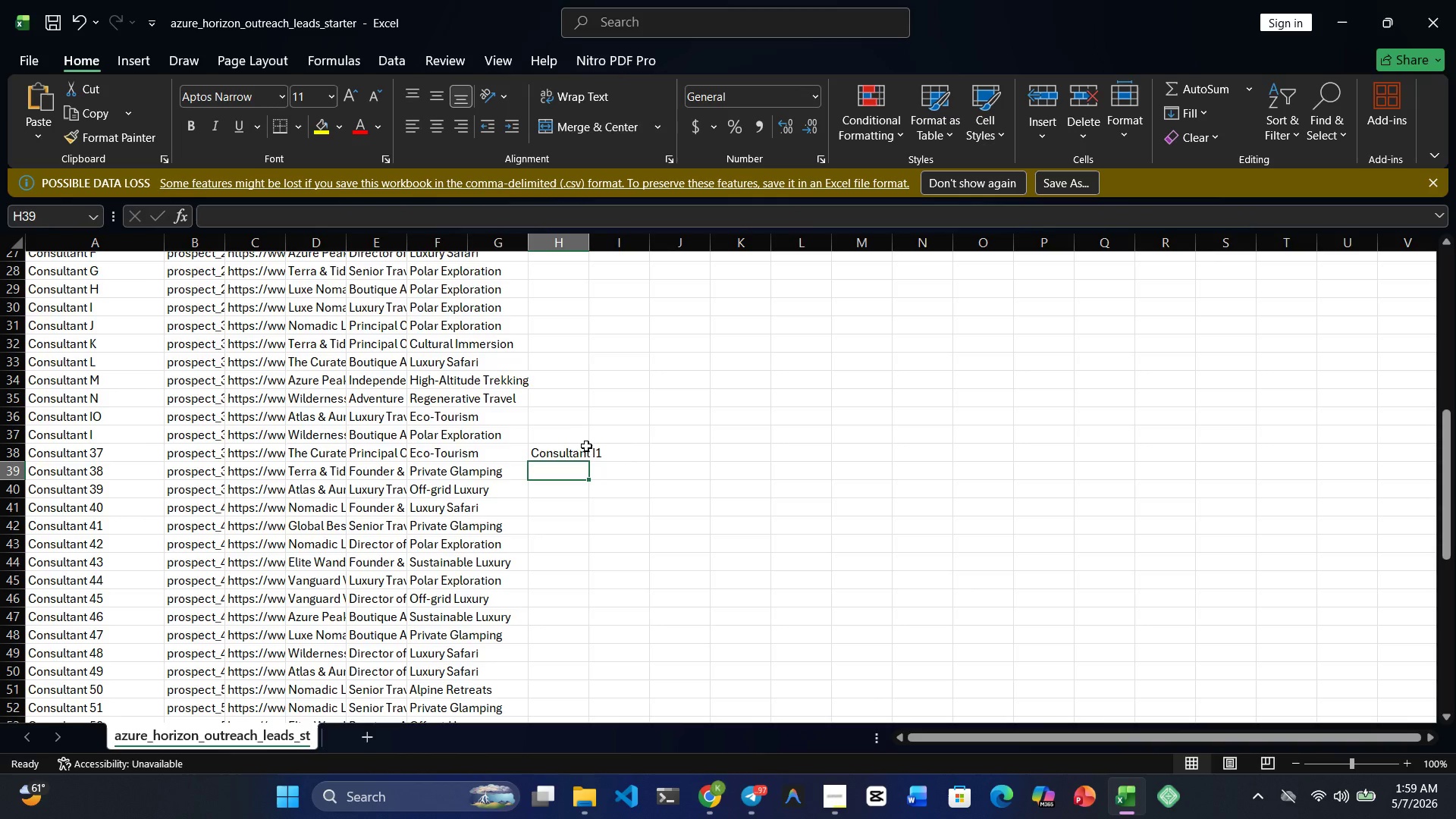 
left_click([588, 458])
 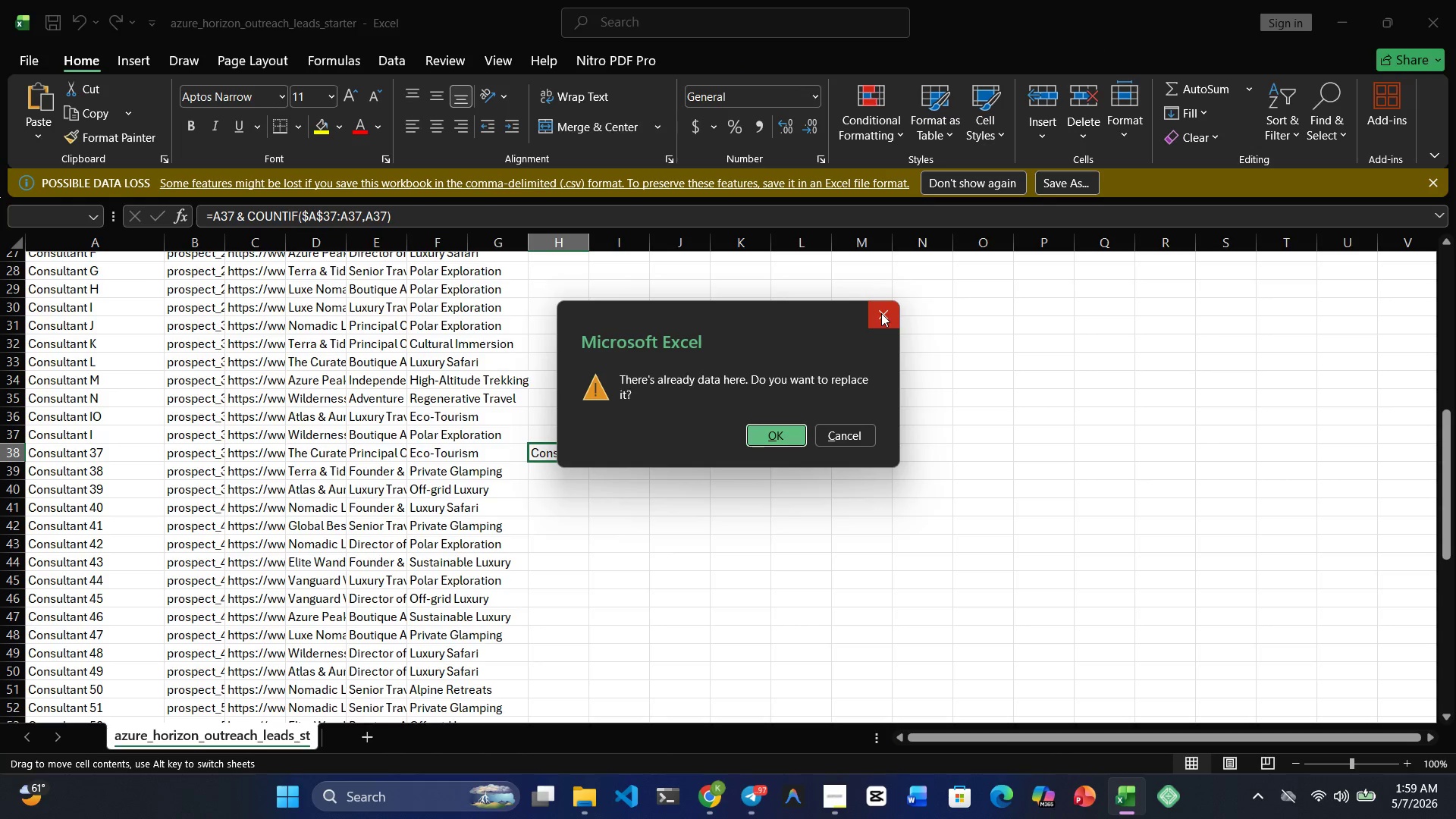 
left_click([855, 438])
 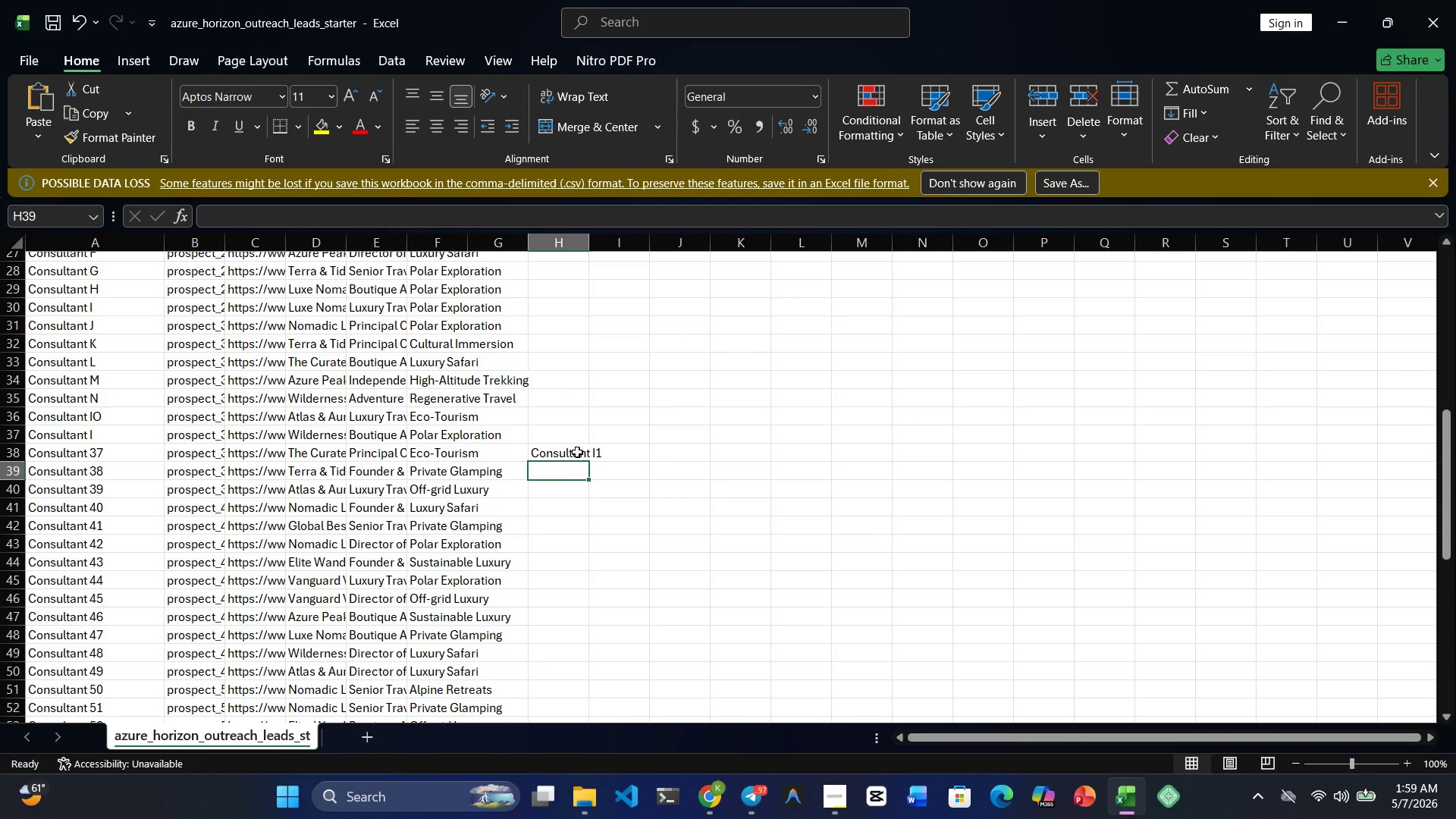 
left_click([577, 452])
 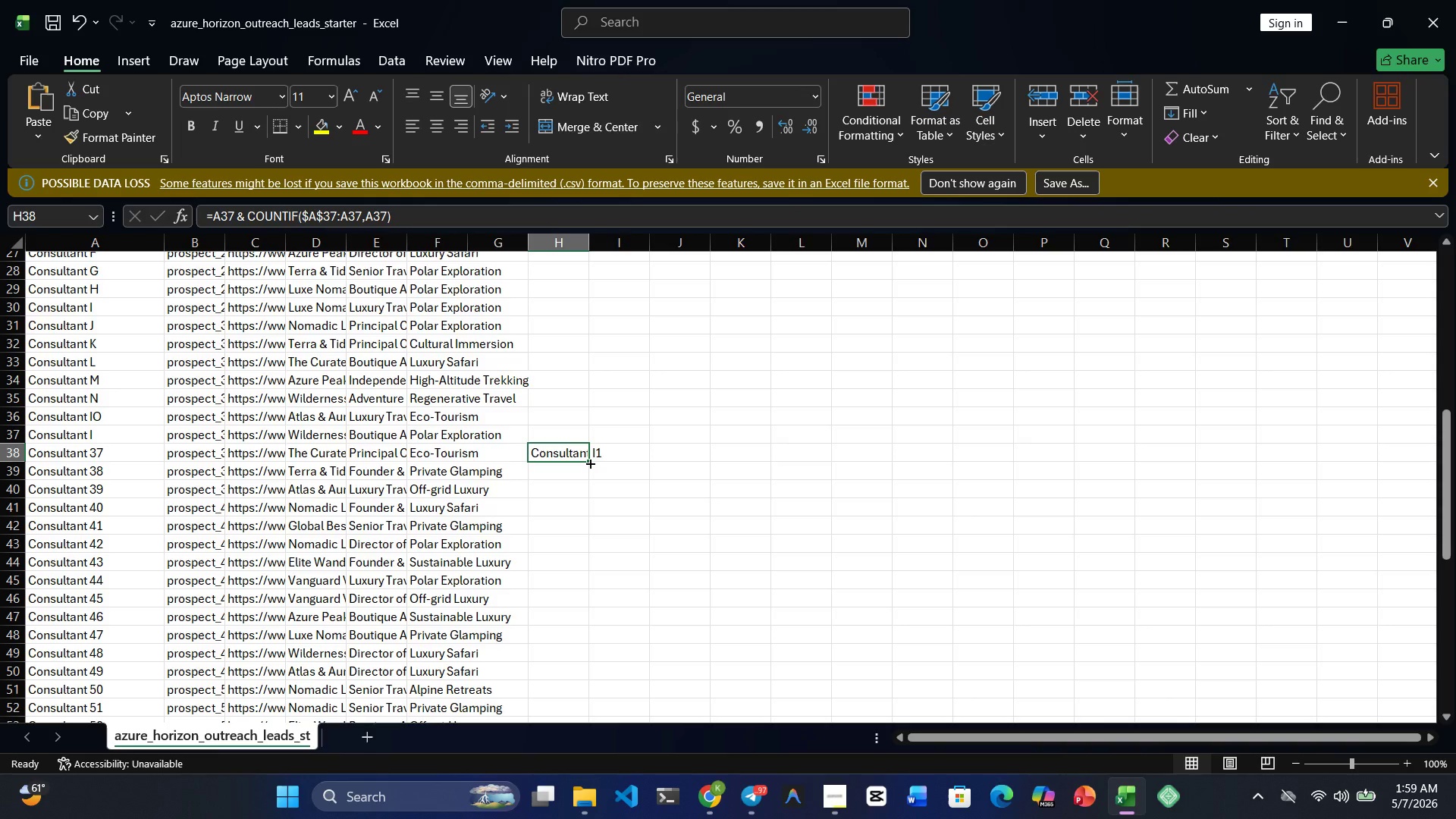 
left_click_drag(start_coordinate=[589, 463], to_coordinate=[592, 523])
 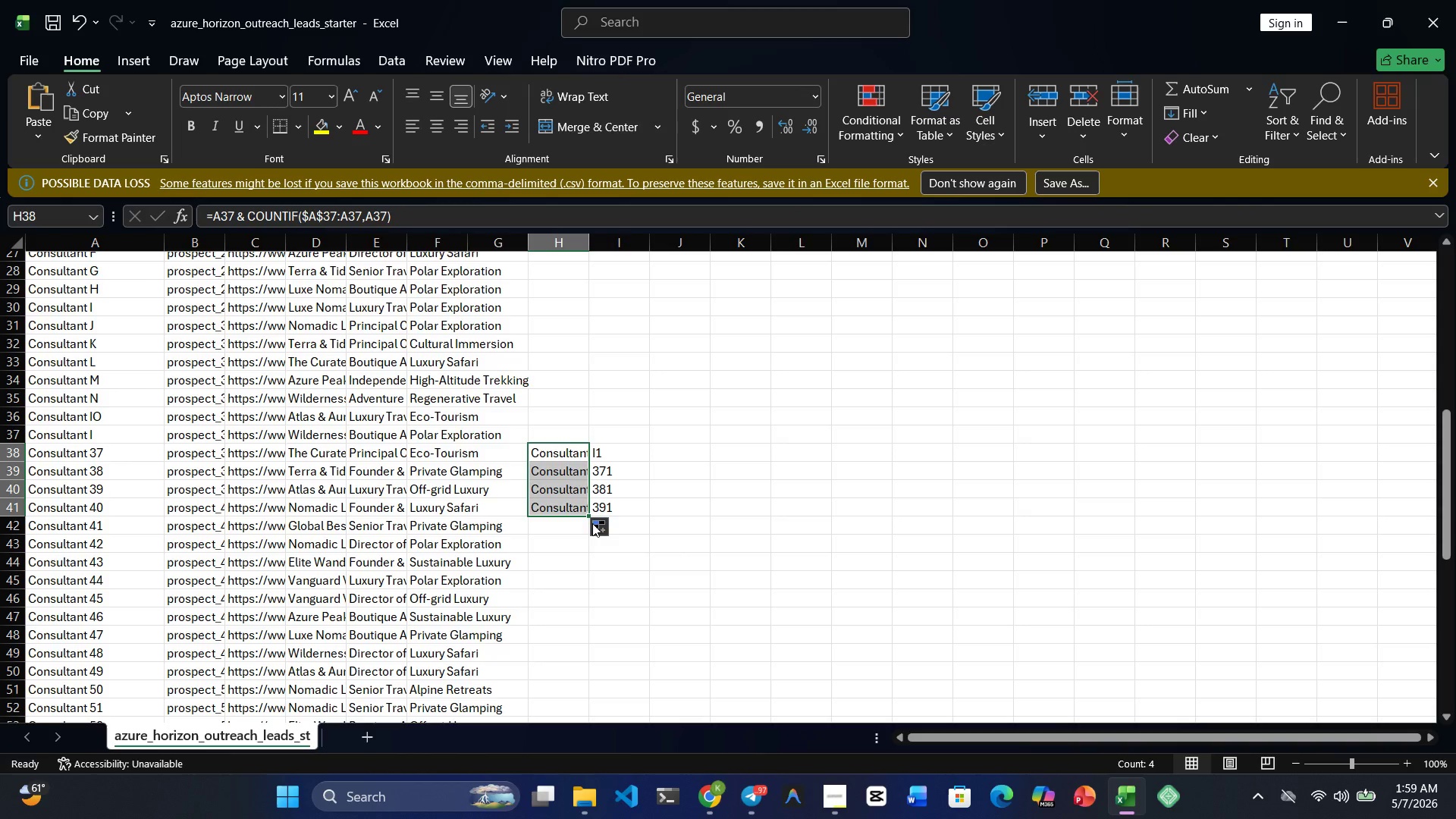 
left_click([617, 502])
 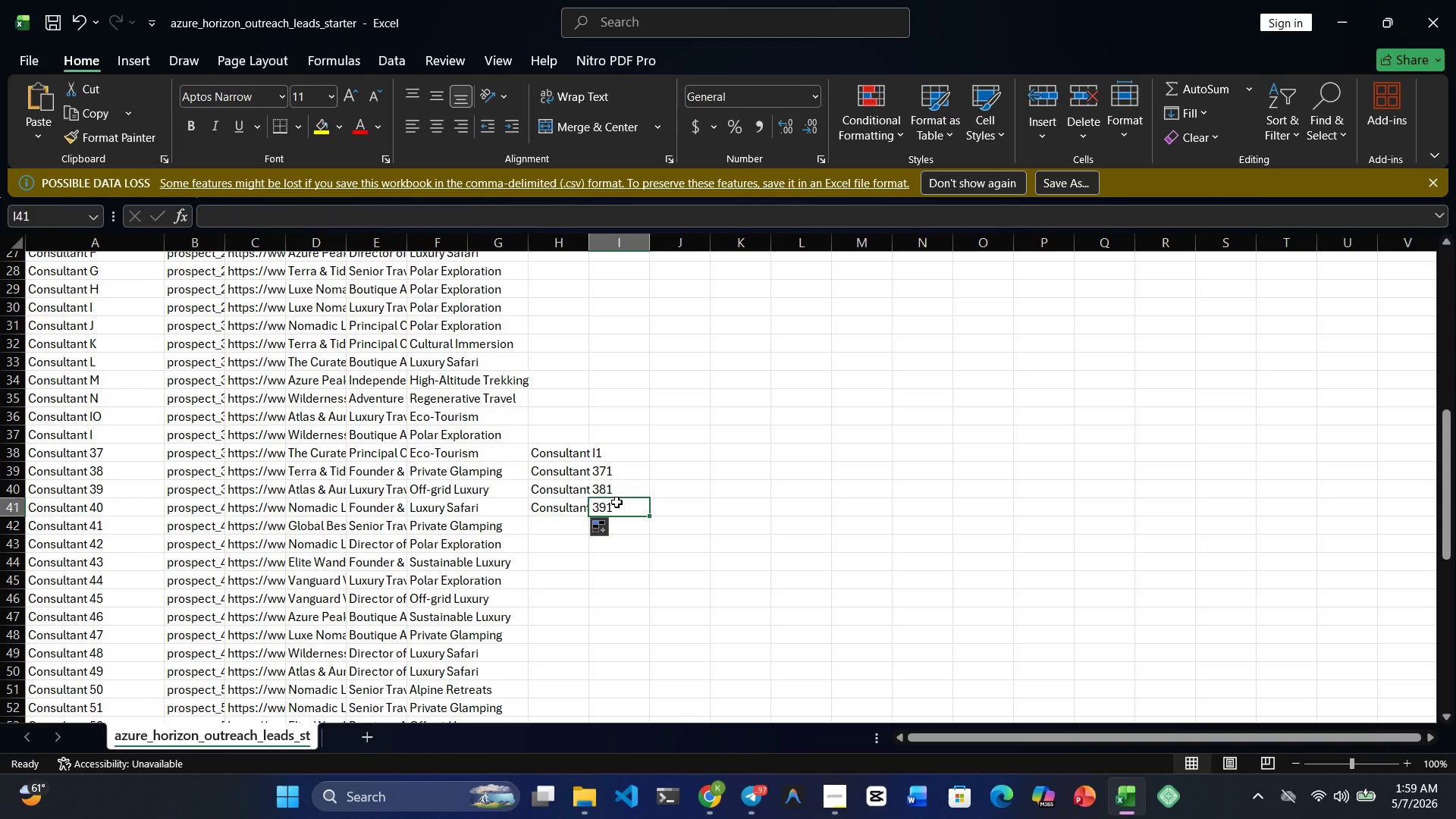 
wait(6.73)
 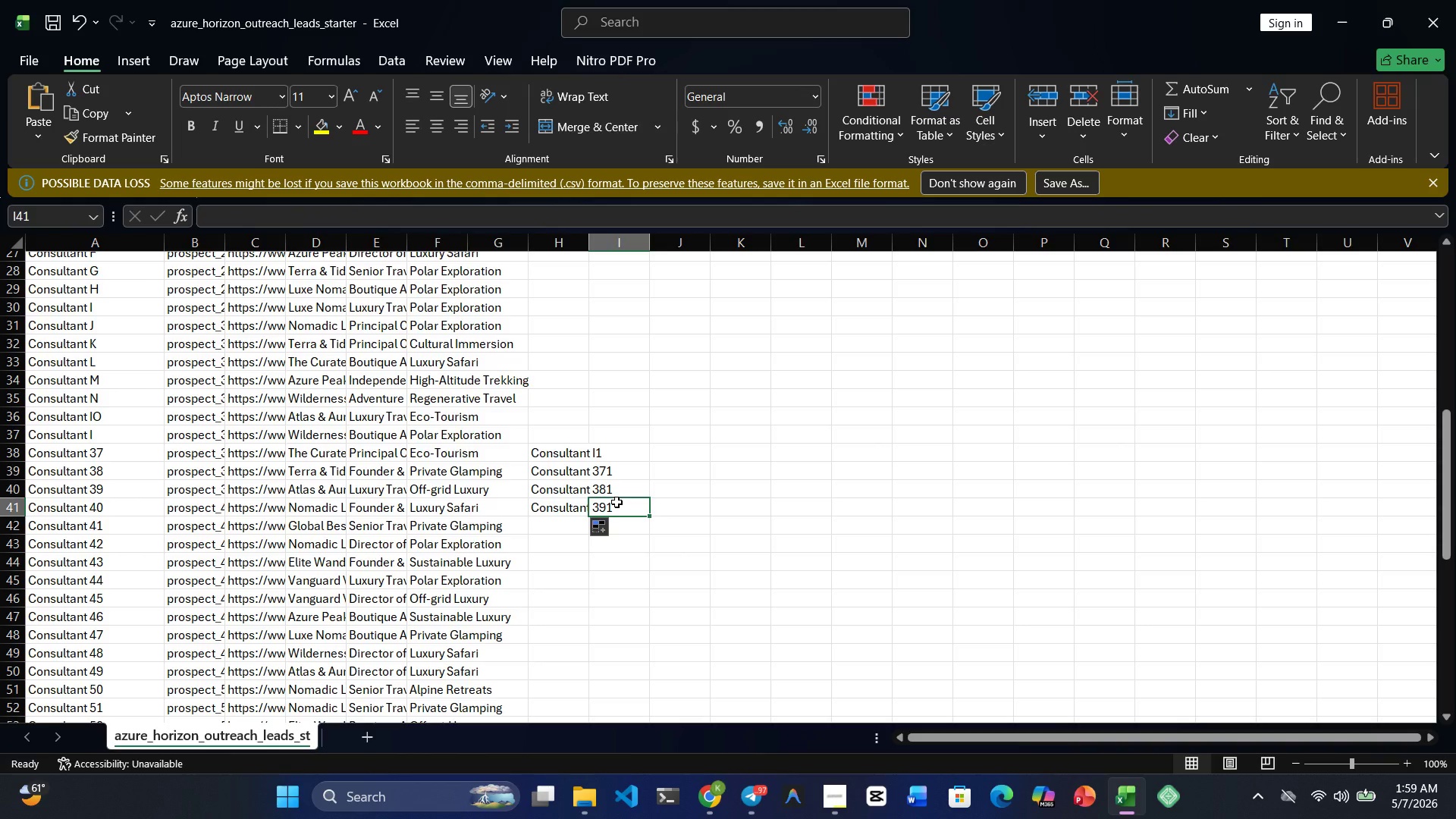 
key(Control+Z)
 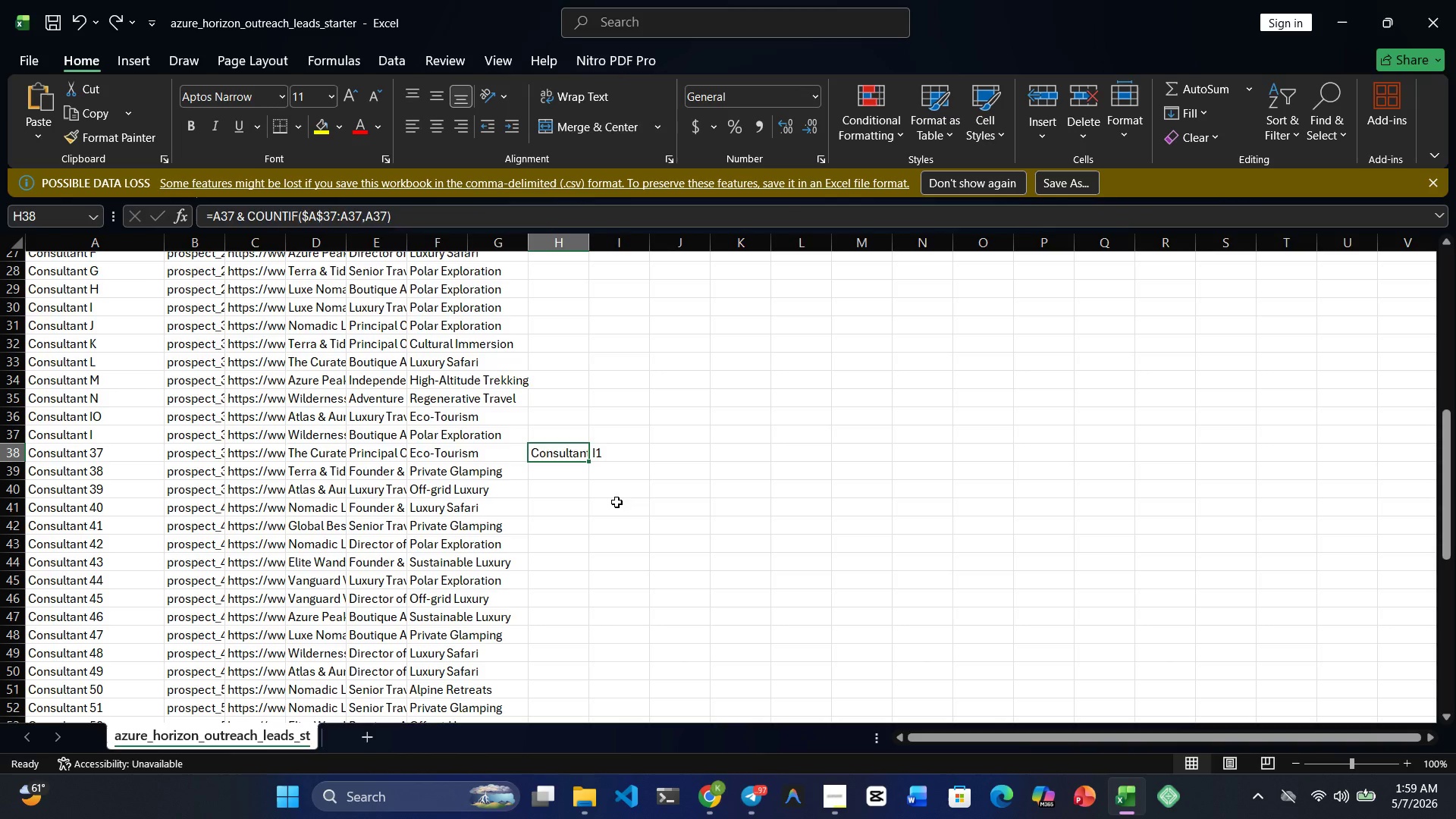 
key(Control+Z)
 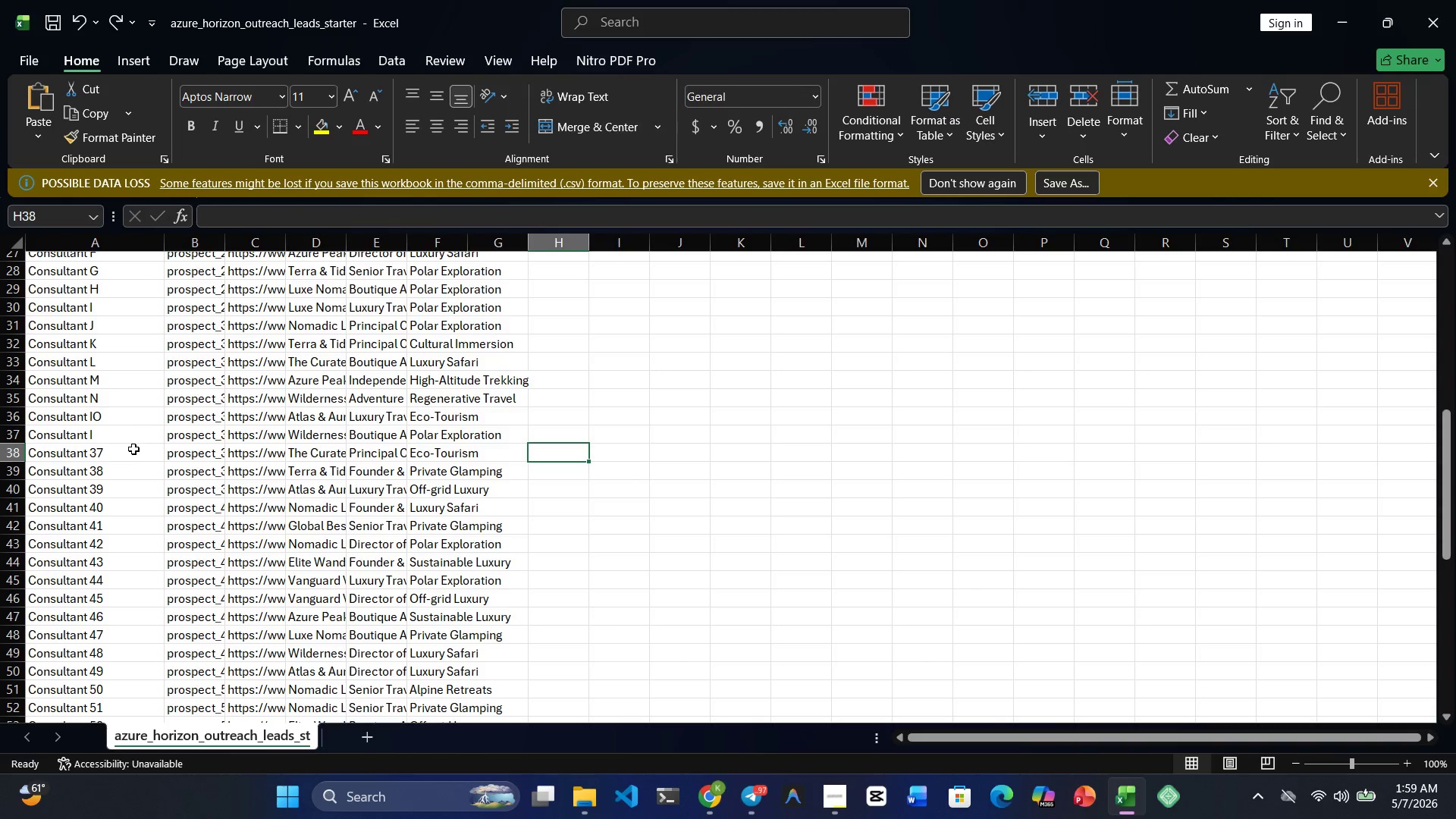 
left_click([123, 453])
 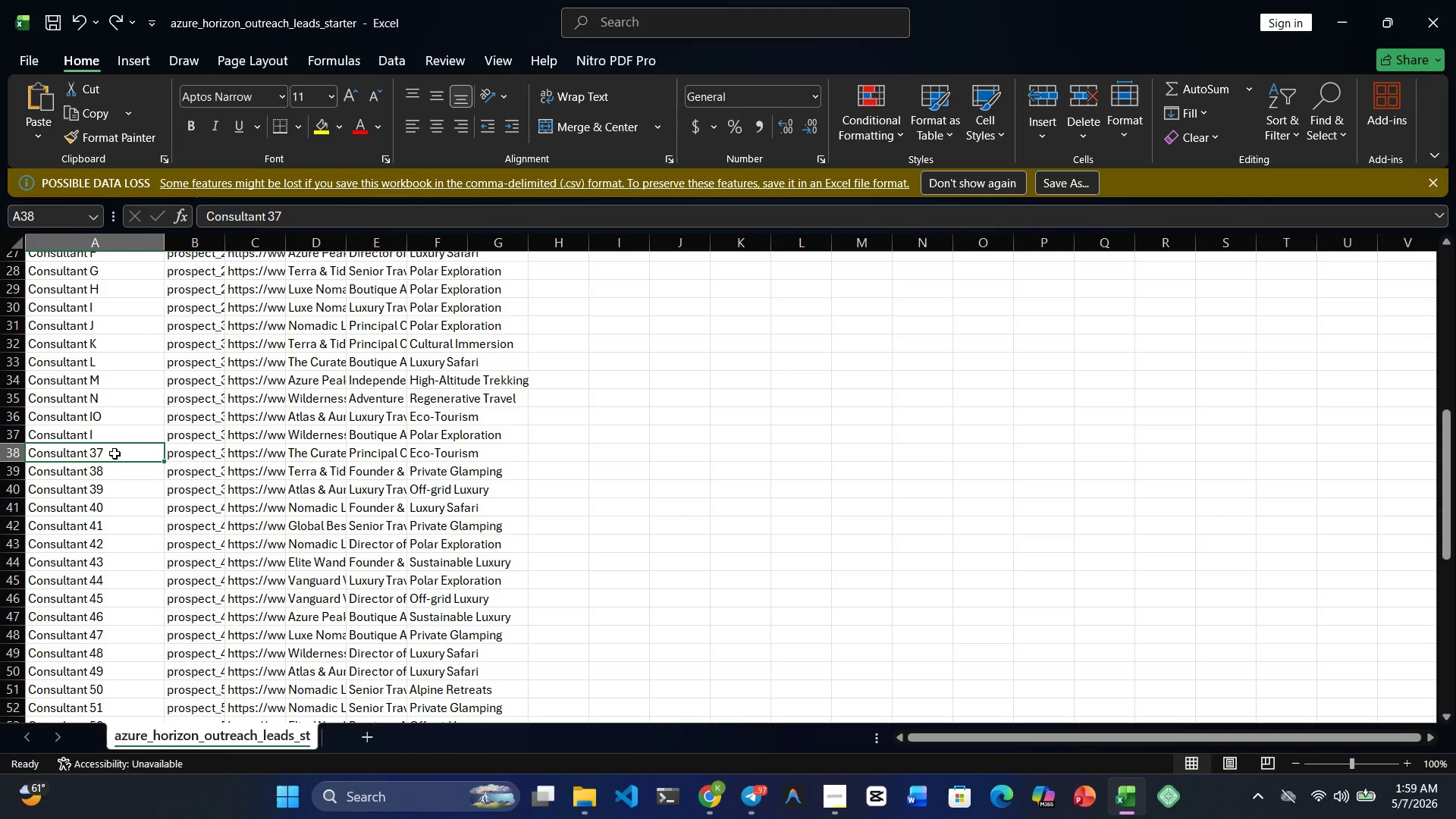 
double_click([115, 453])
 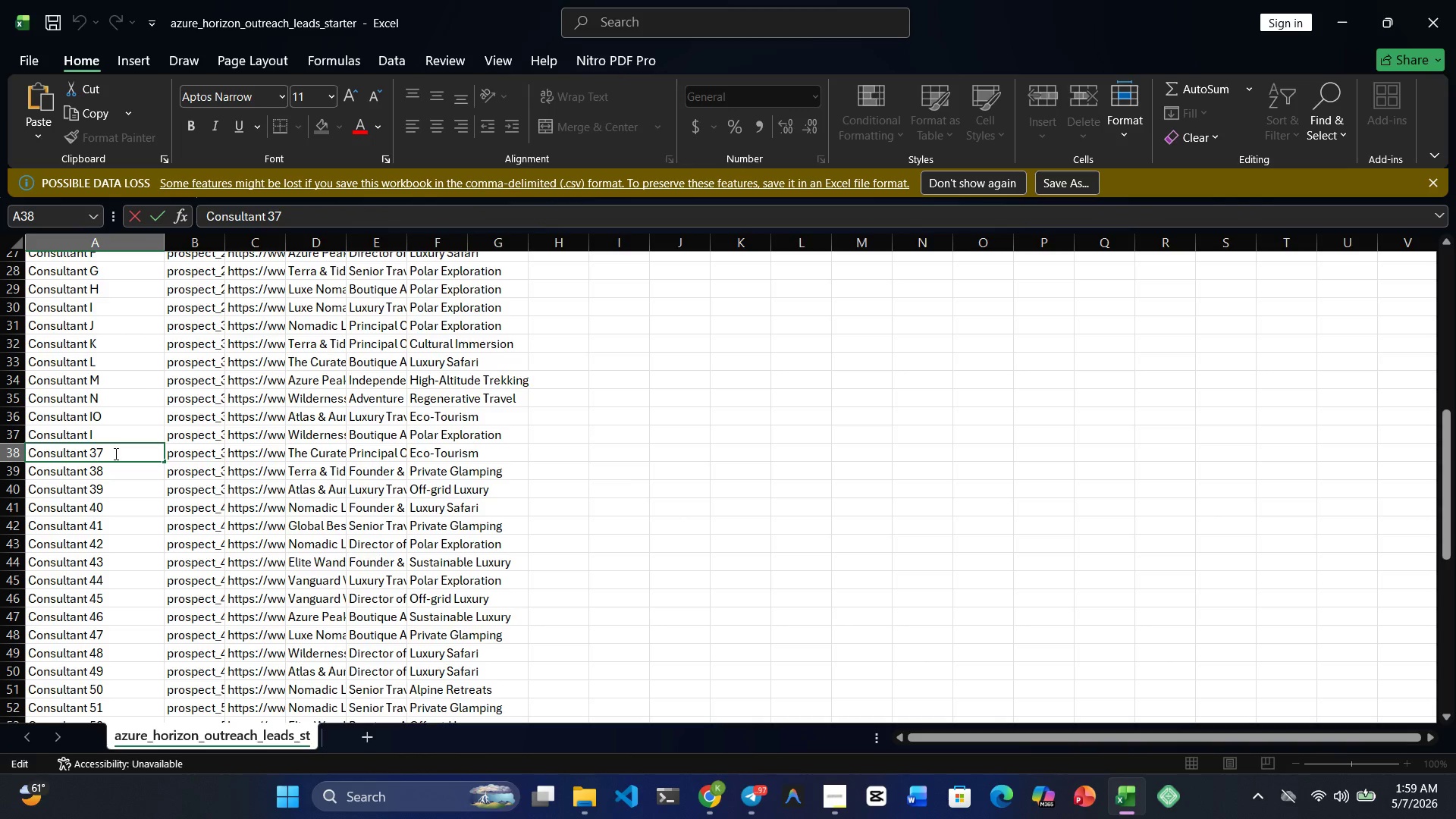 
key(Backspace)
 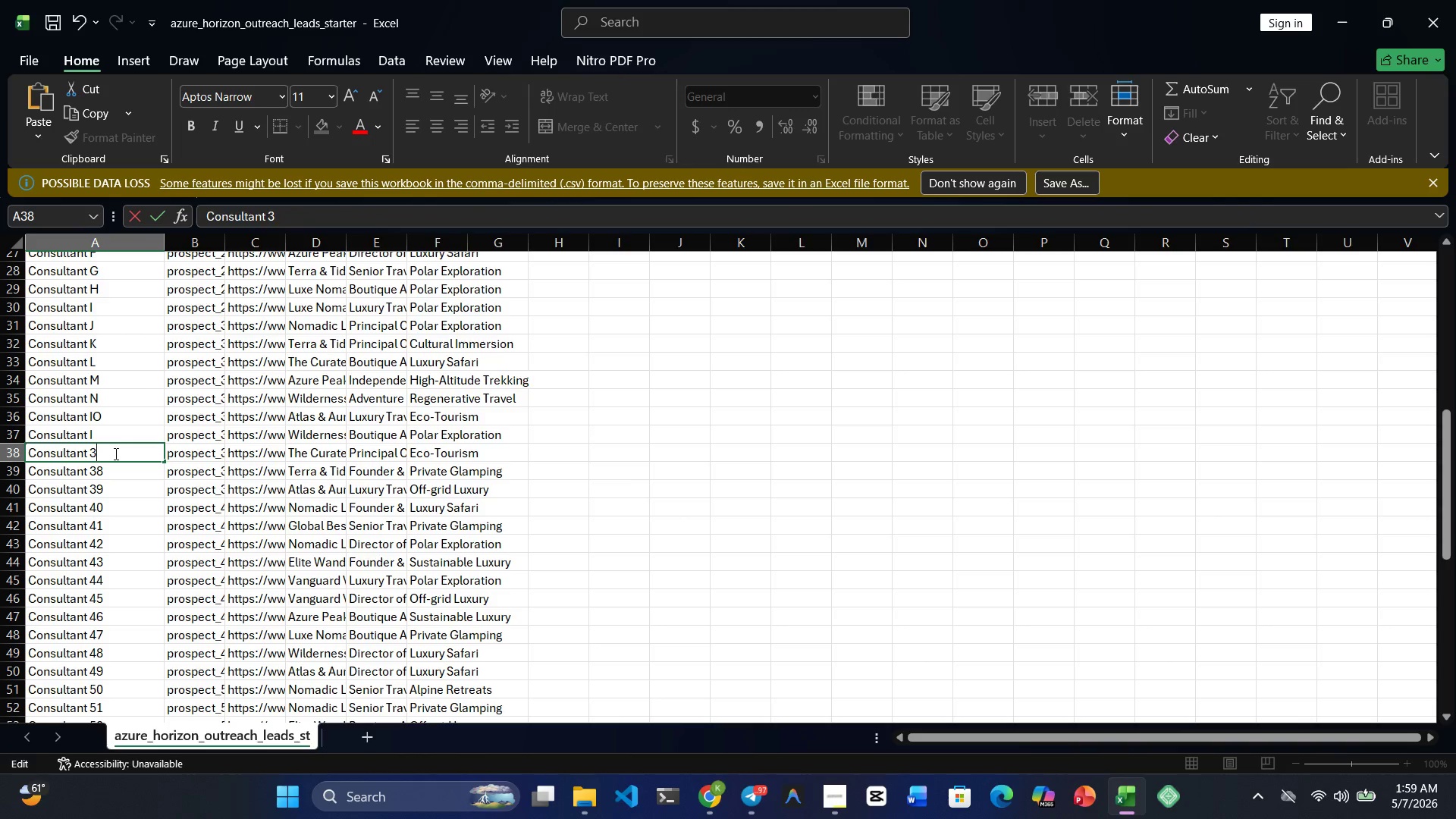 
key(Backspace)
 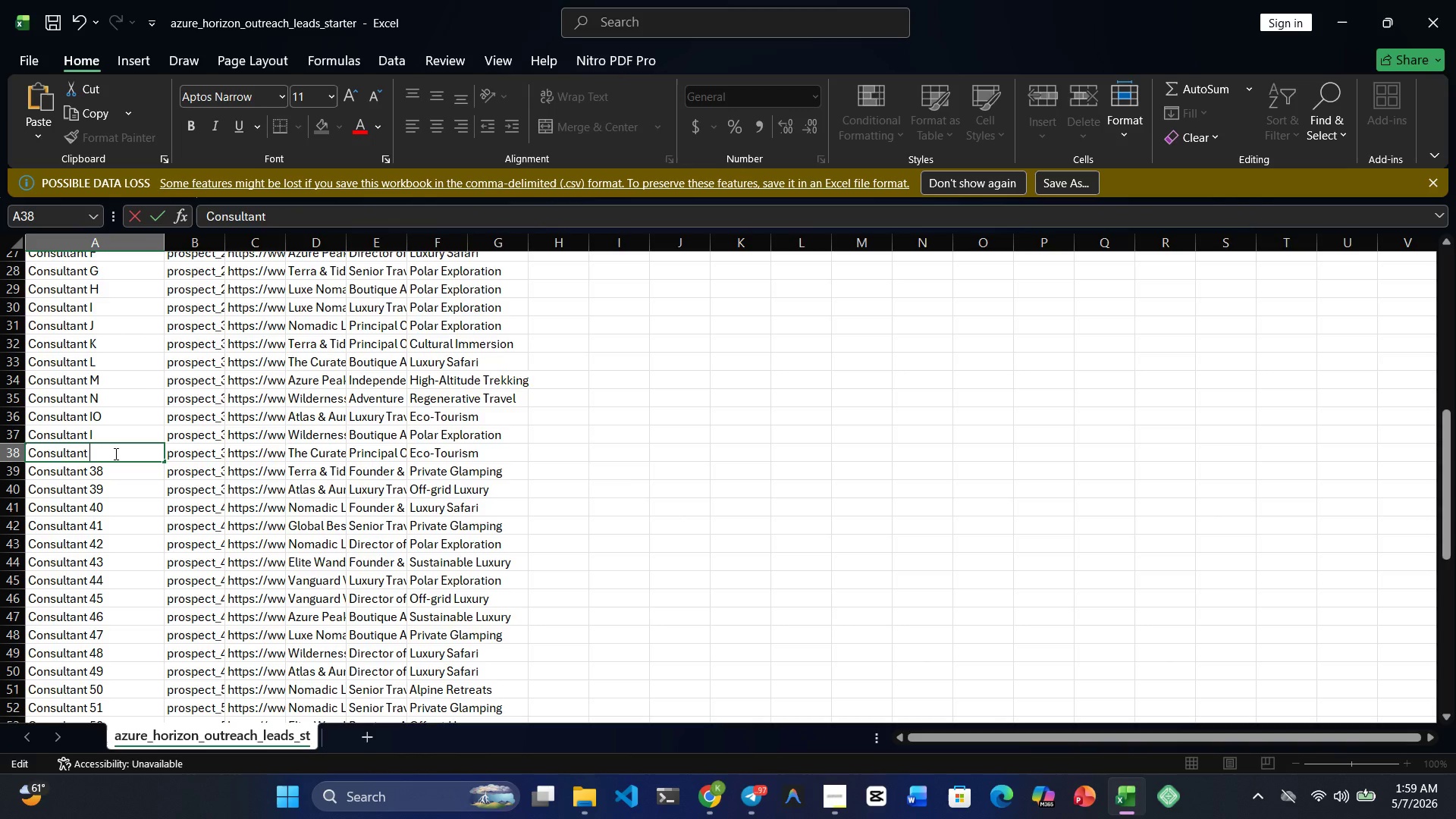 
key(J)
 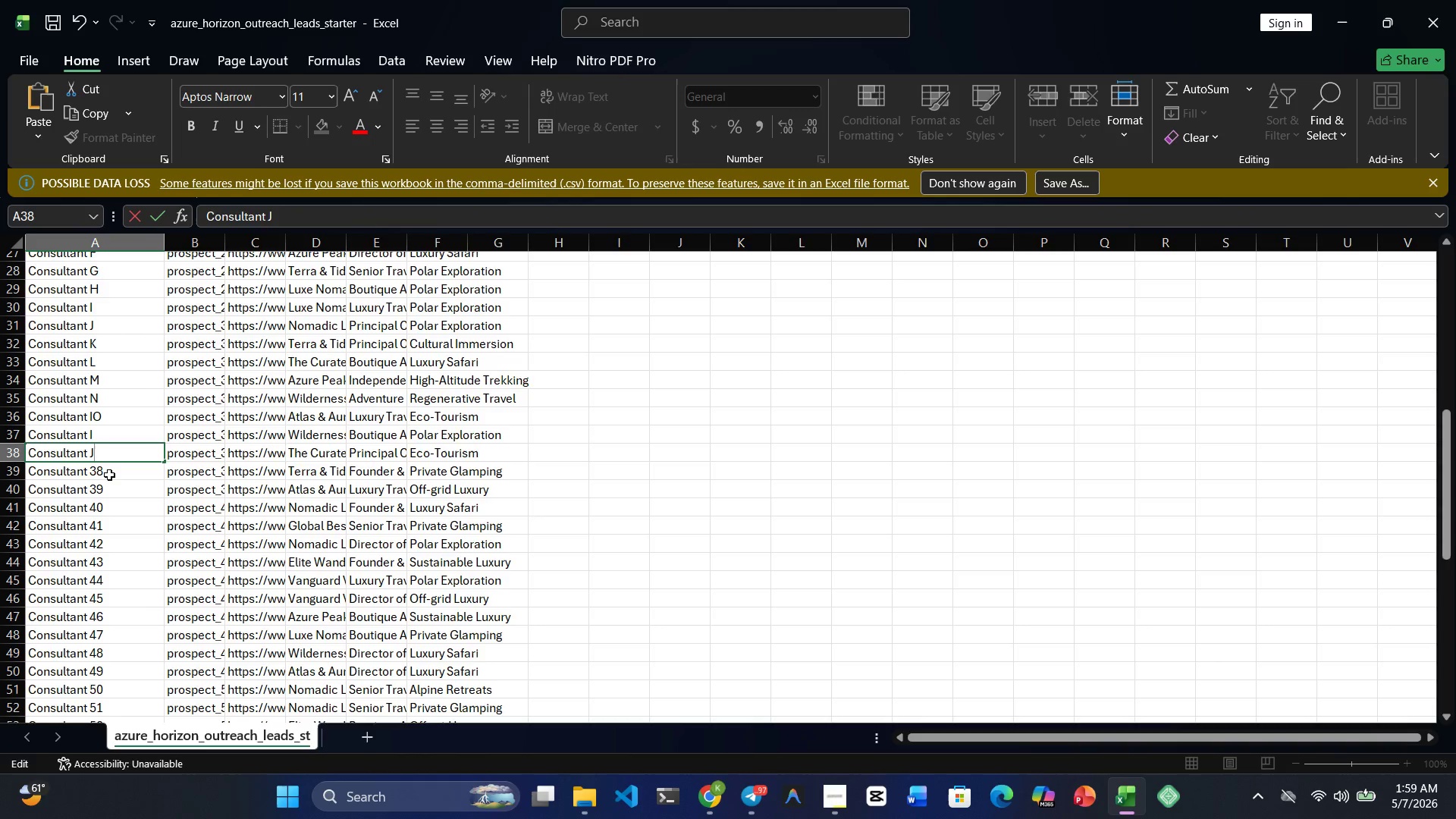 
double_click([109, 475])
 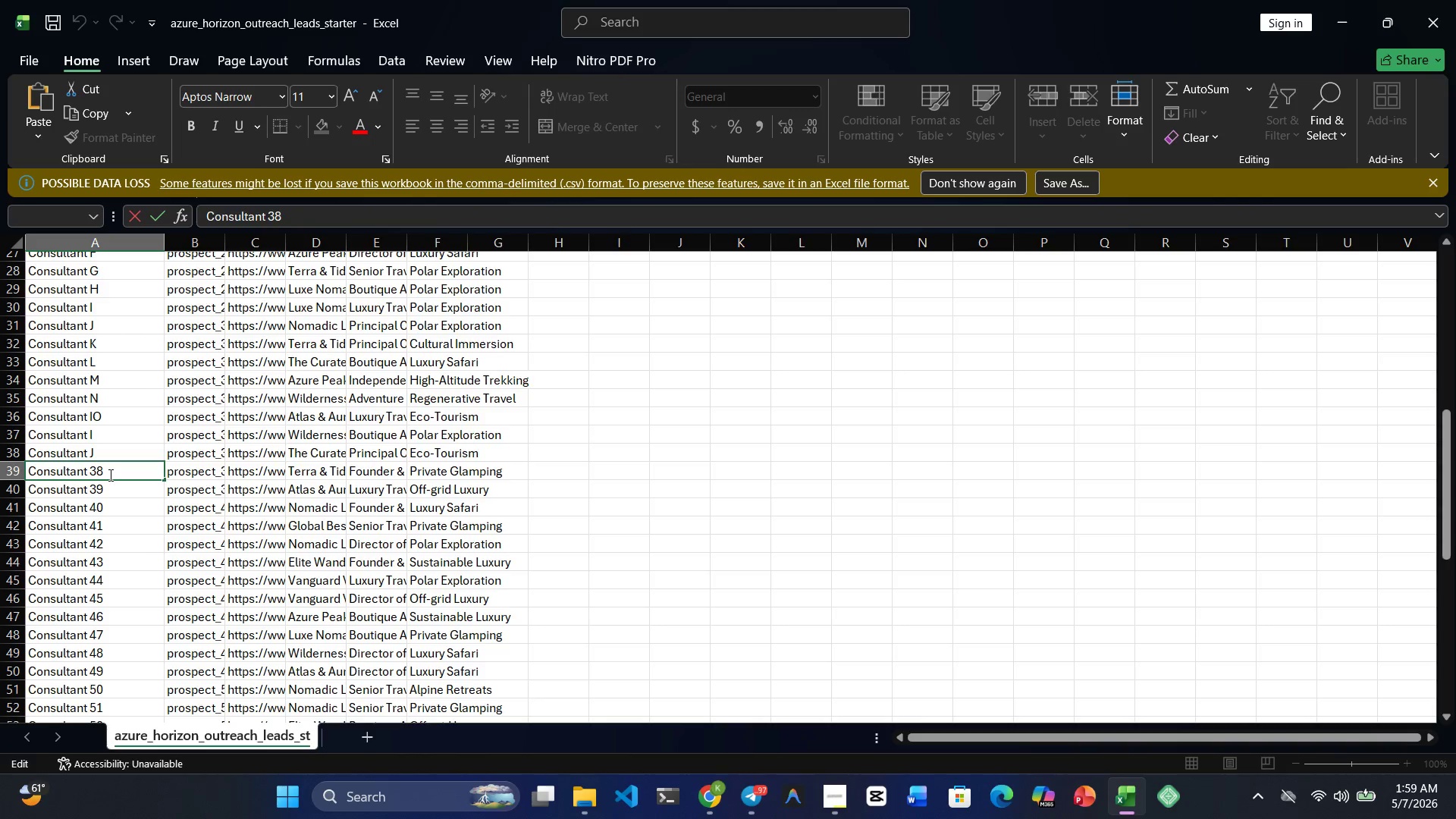 
key(Backspace)
 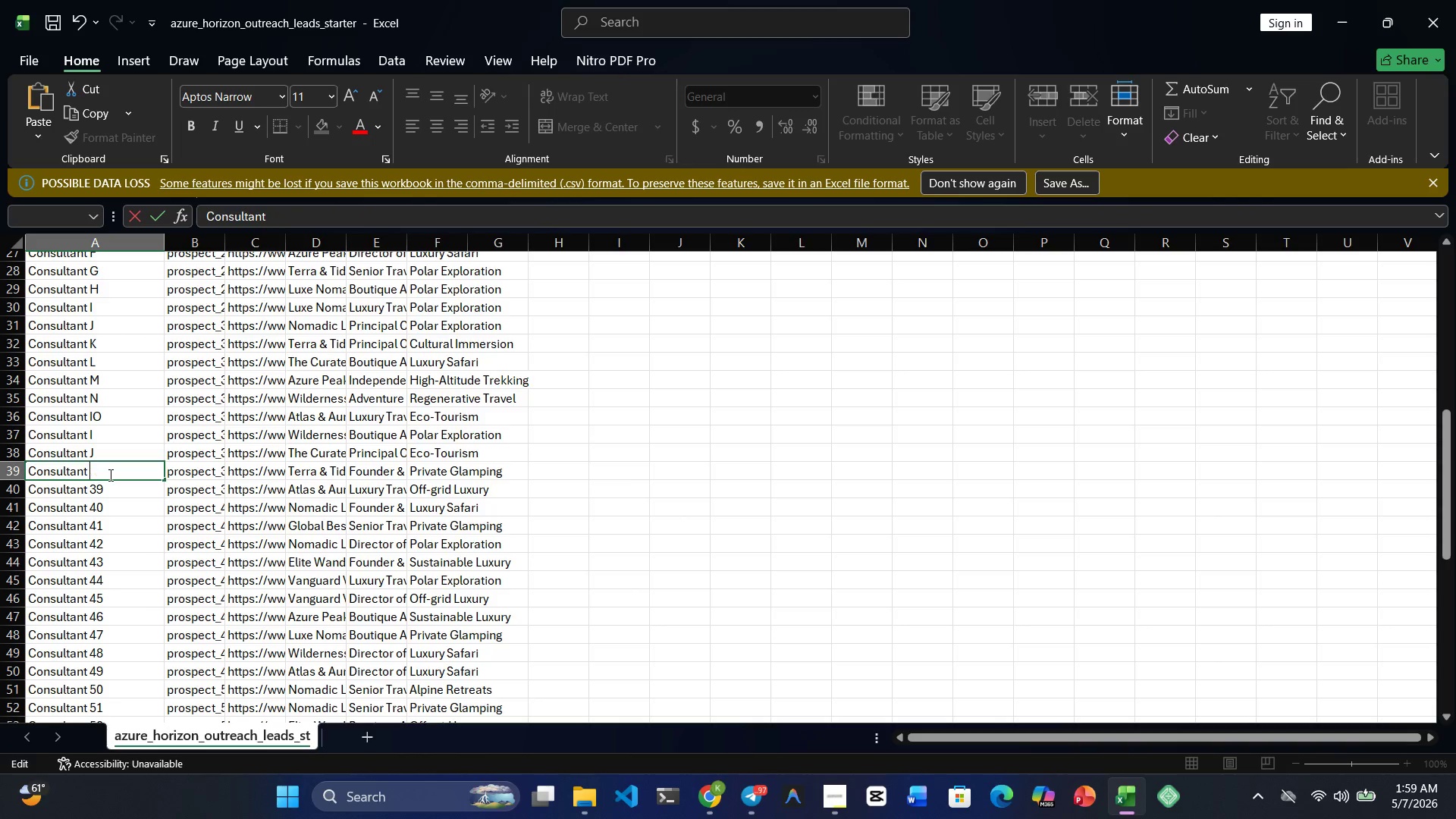 
key(Backspace)
 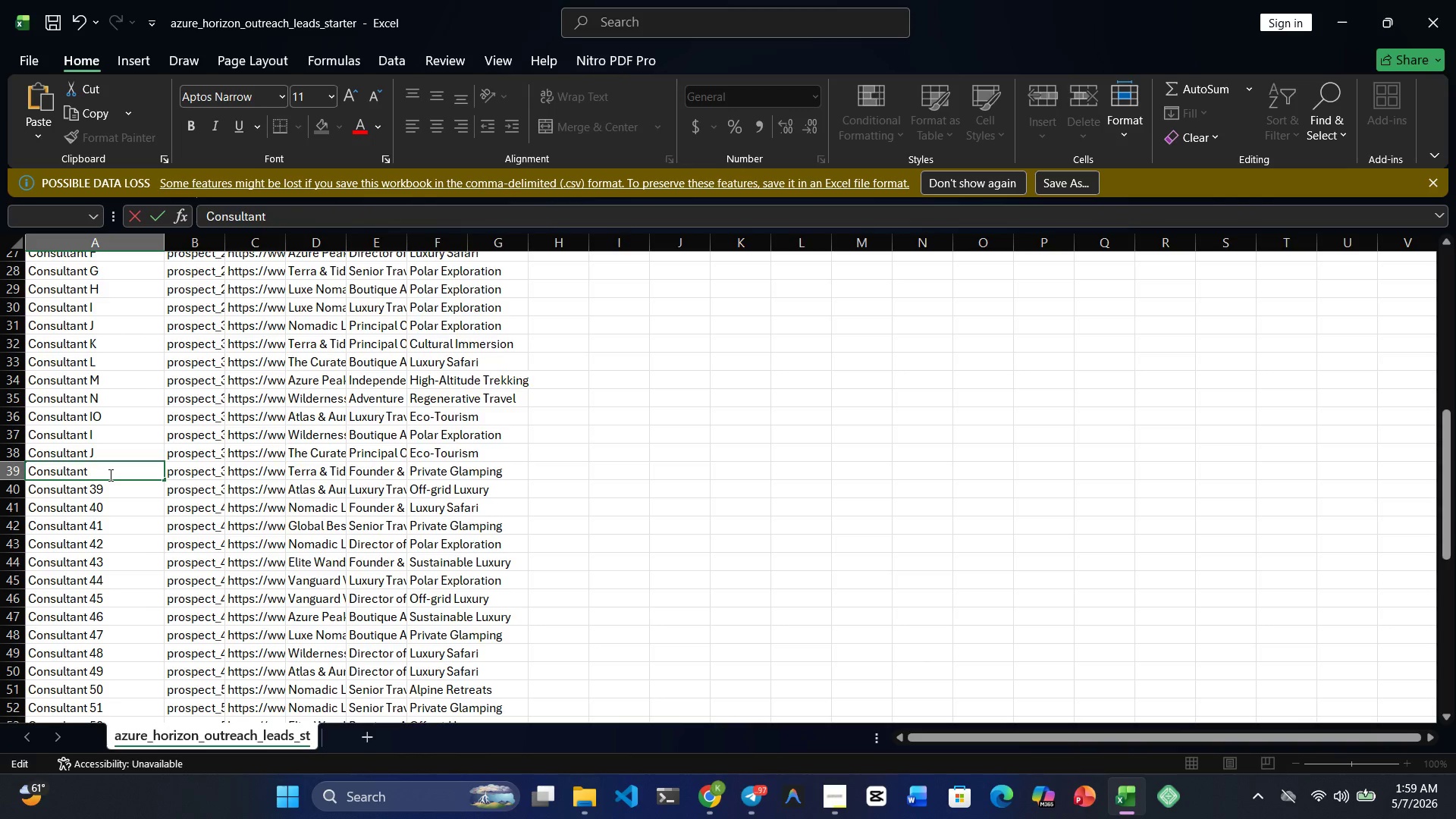 
key(K)
 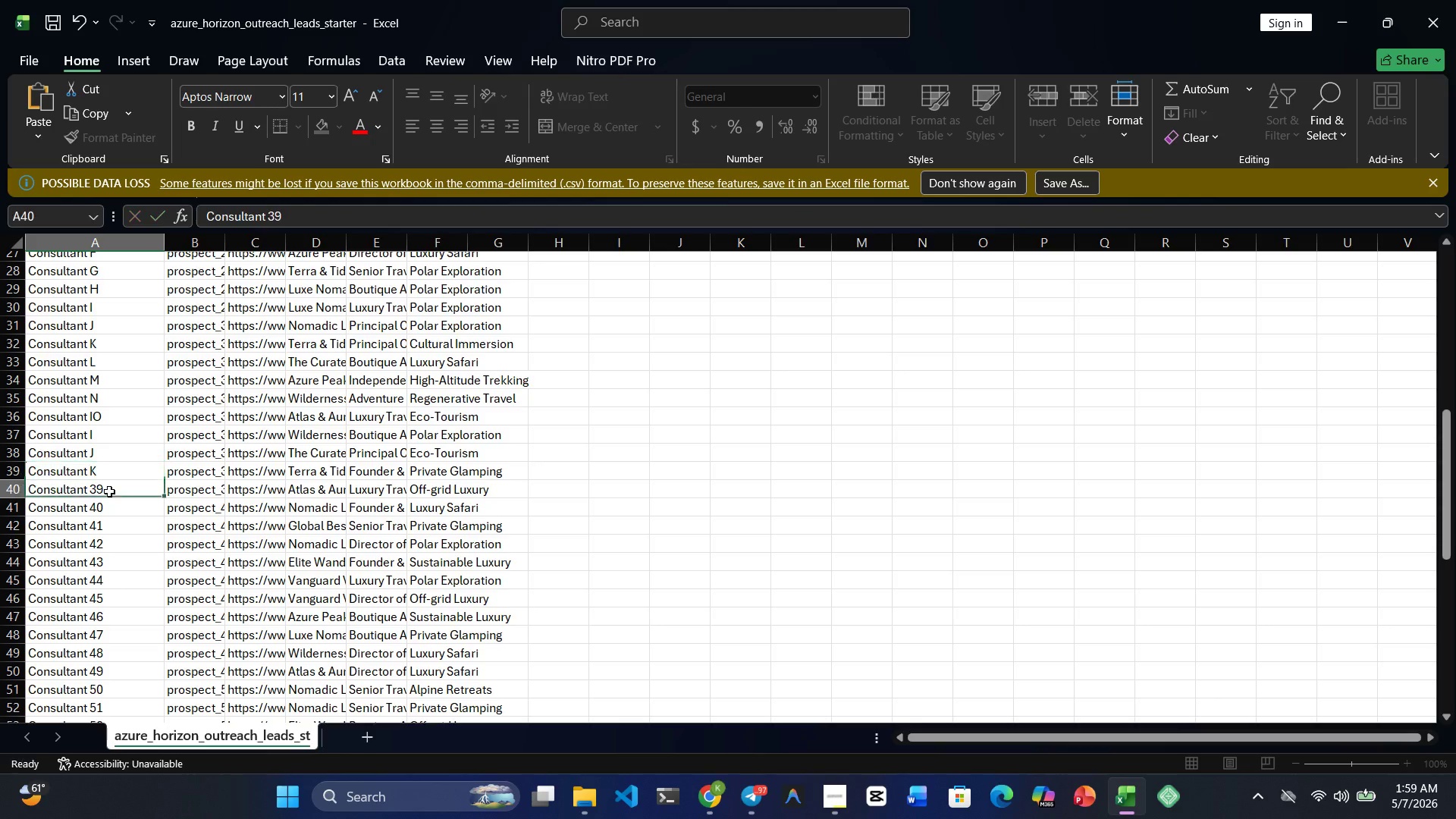 
double_click([109, 491])
 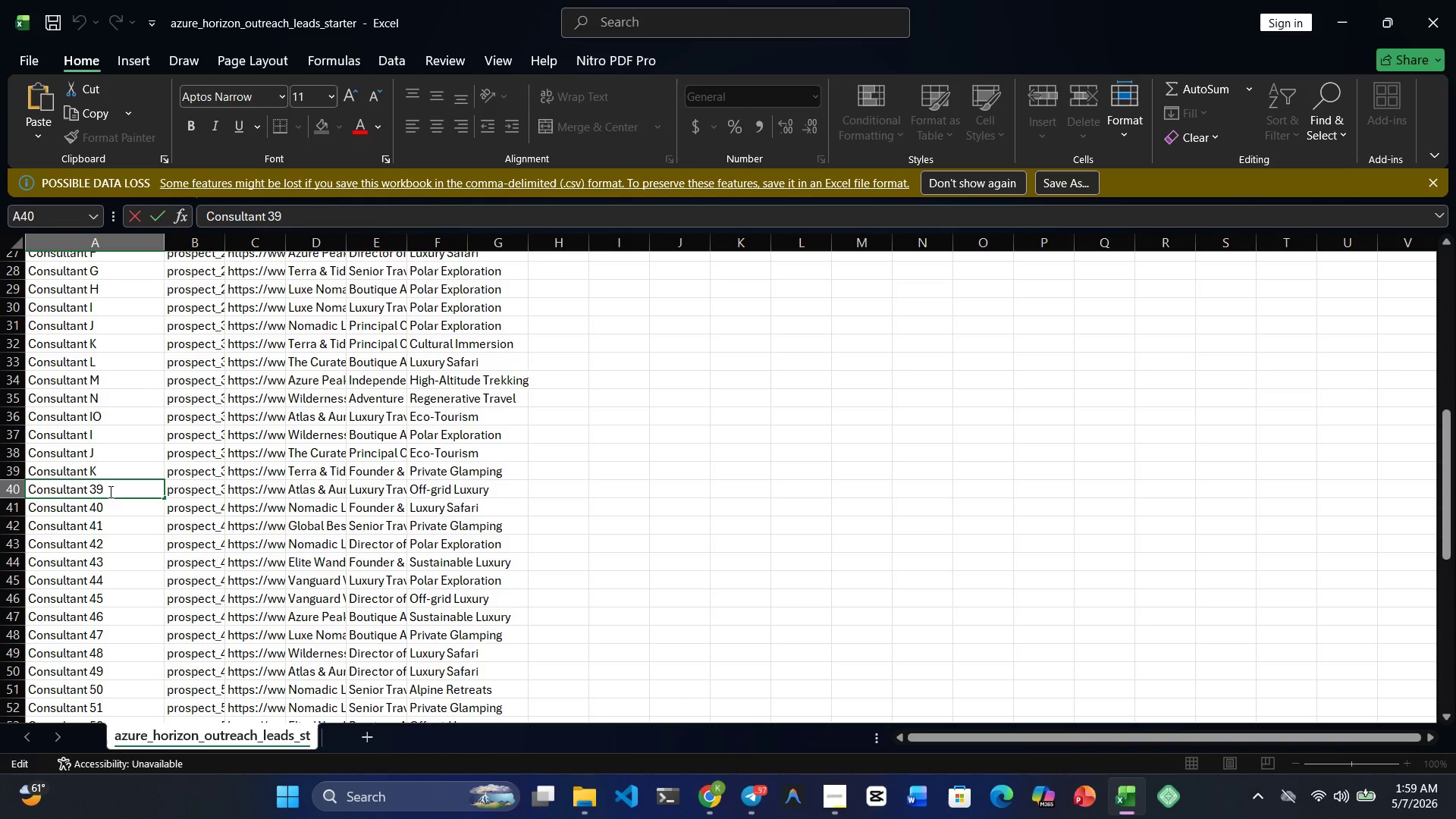 
key(Backspace)
 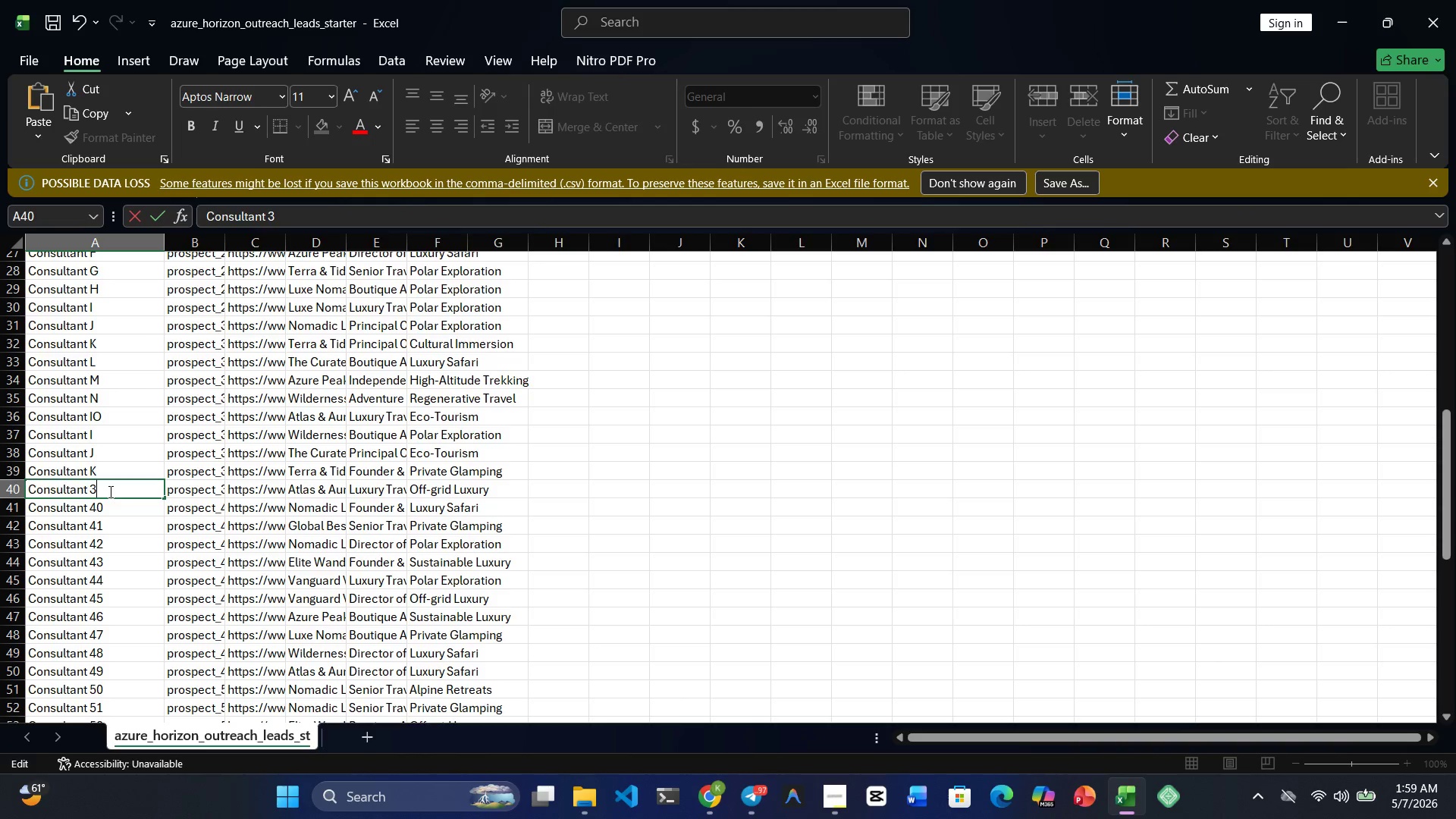 
key(Backspace)
 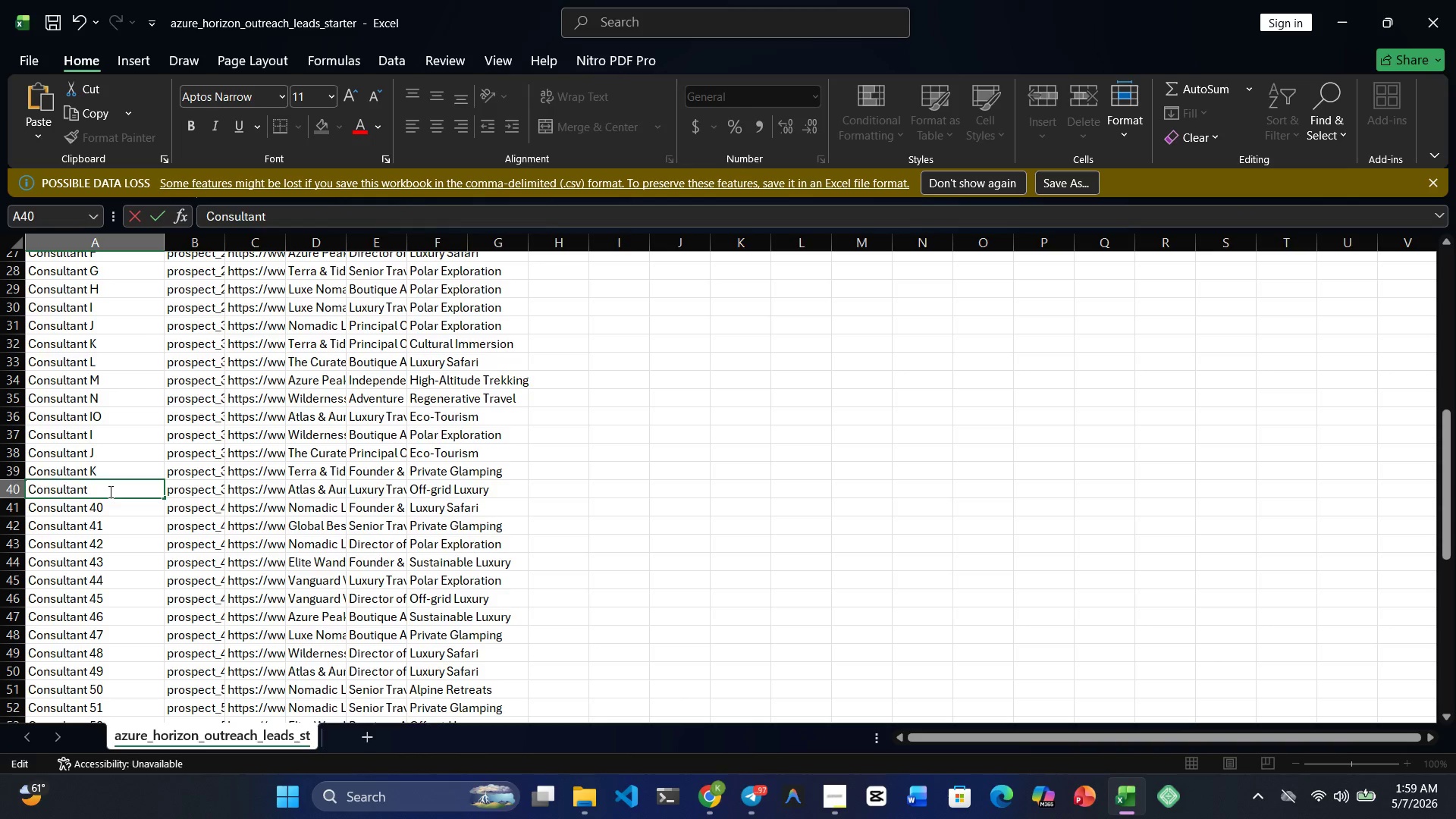 
key(L)
 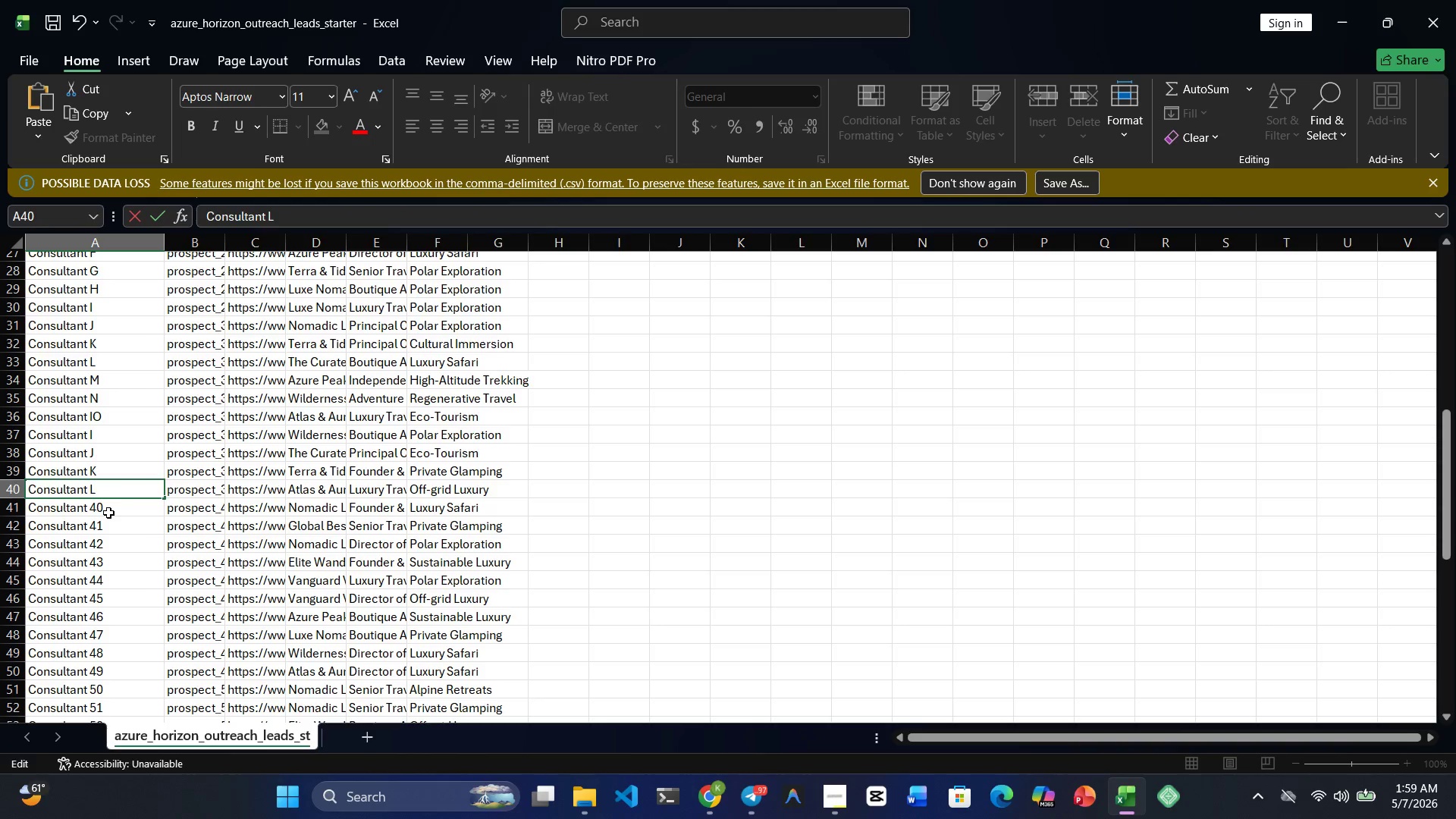 
double_click([108, 513])
 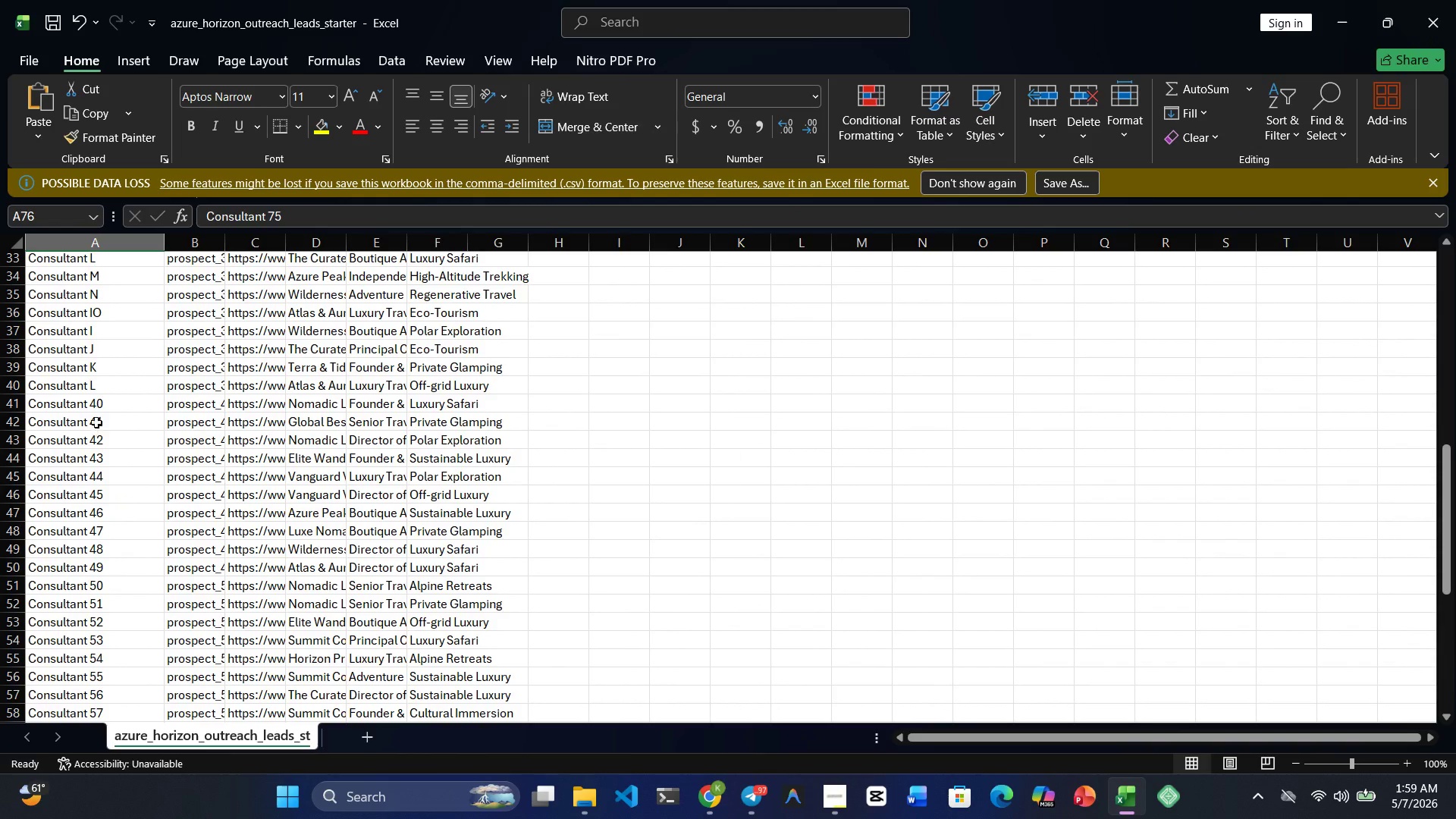 
double_click([102, 403])
 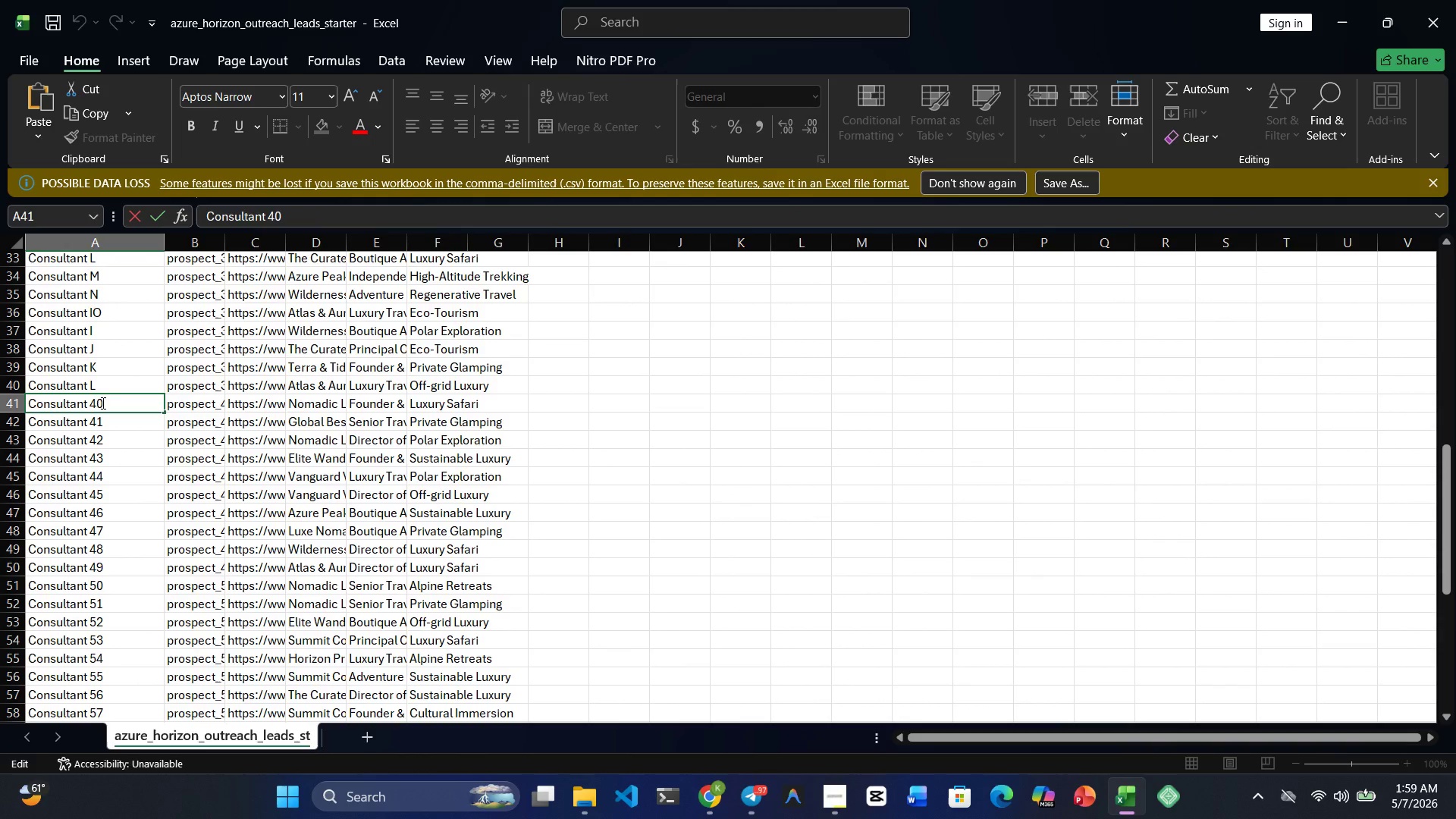 
key(Backspace)
 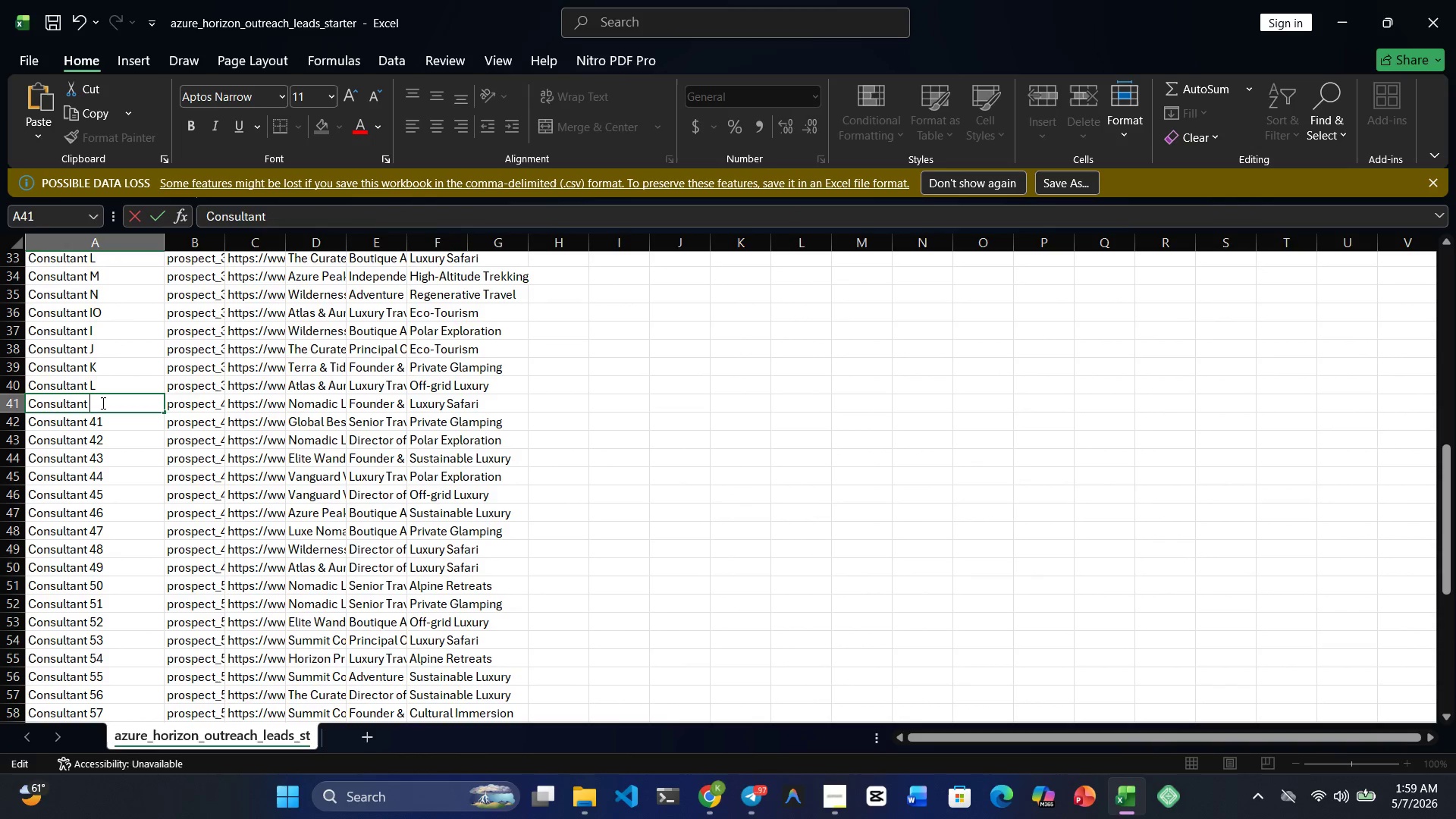 
key(Backspace)
 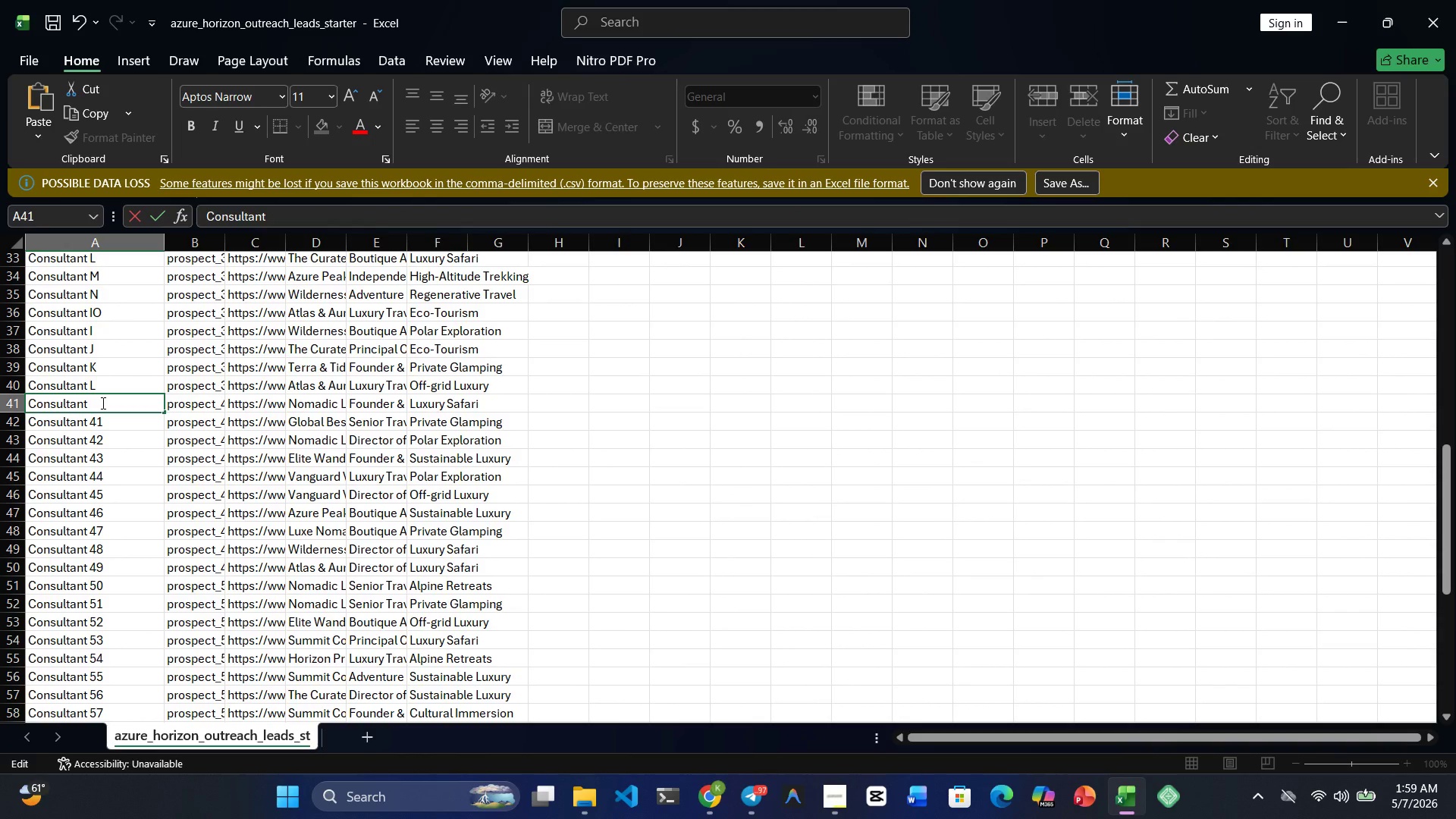 
key(M)
 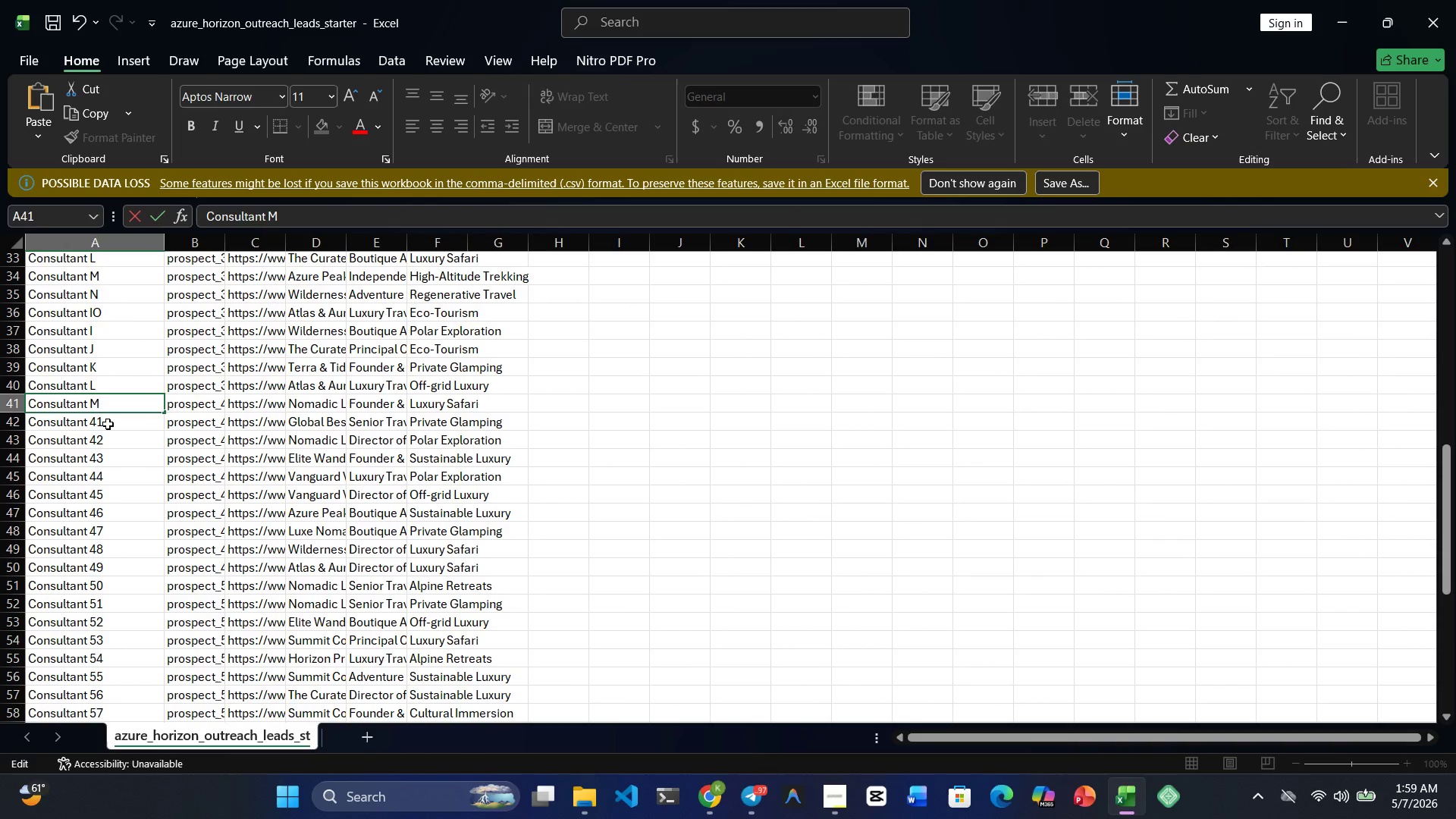 
double_click([108, 424])
 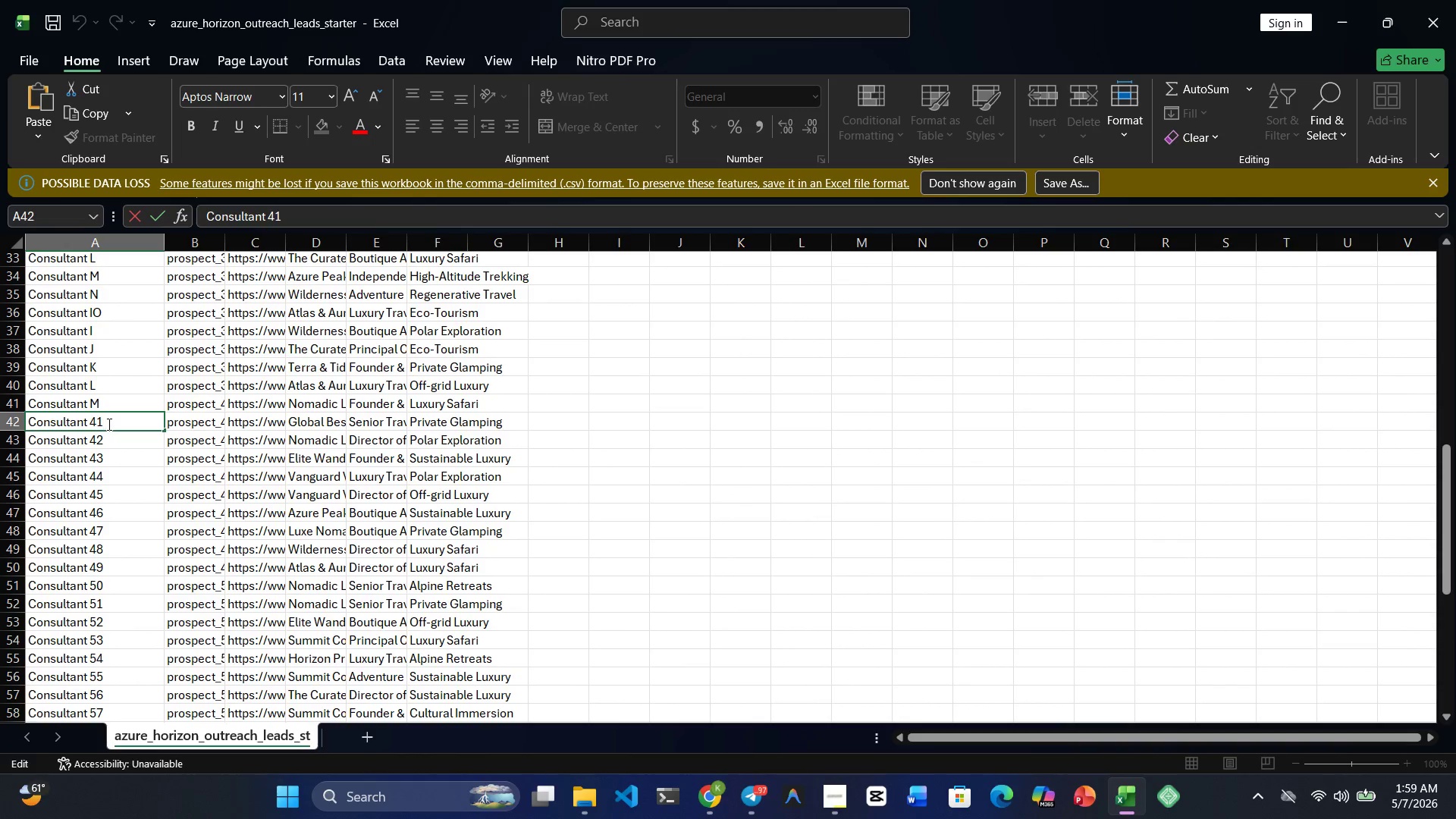 
key(Backspace)
 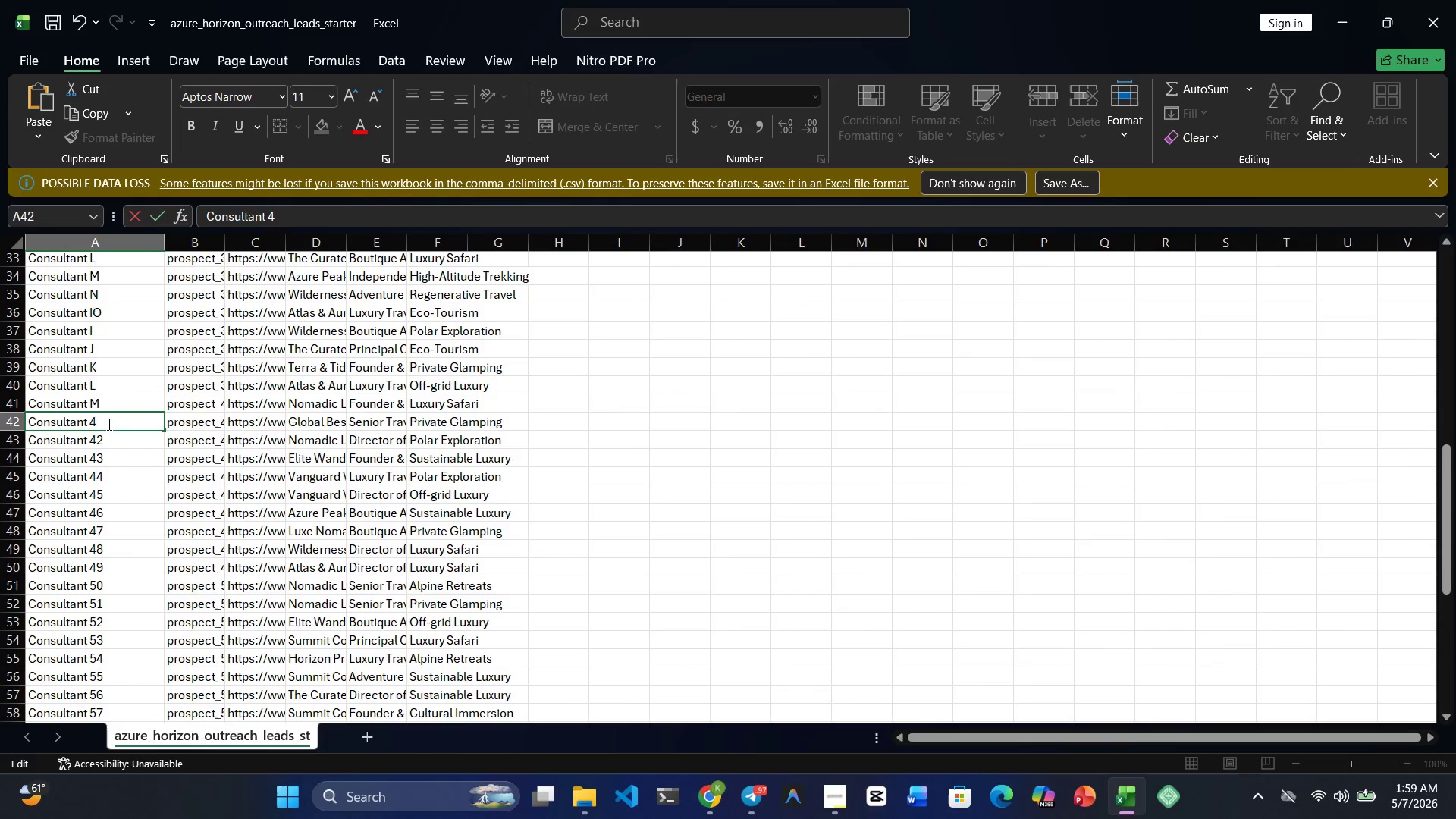 
key(Backspace)
 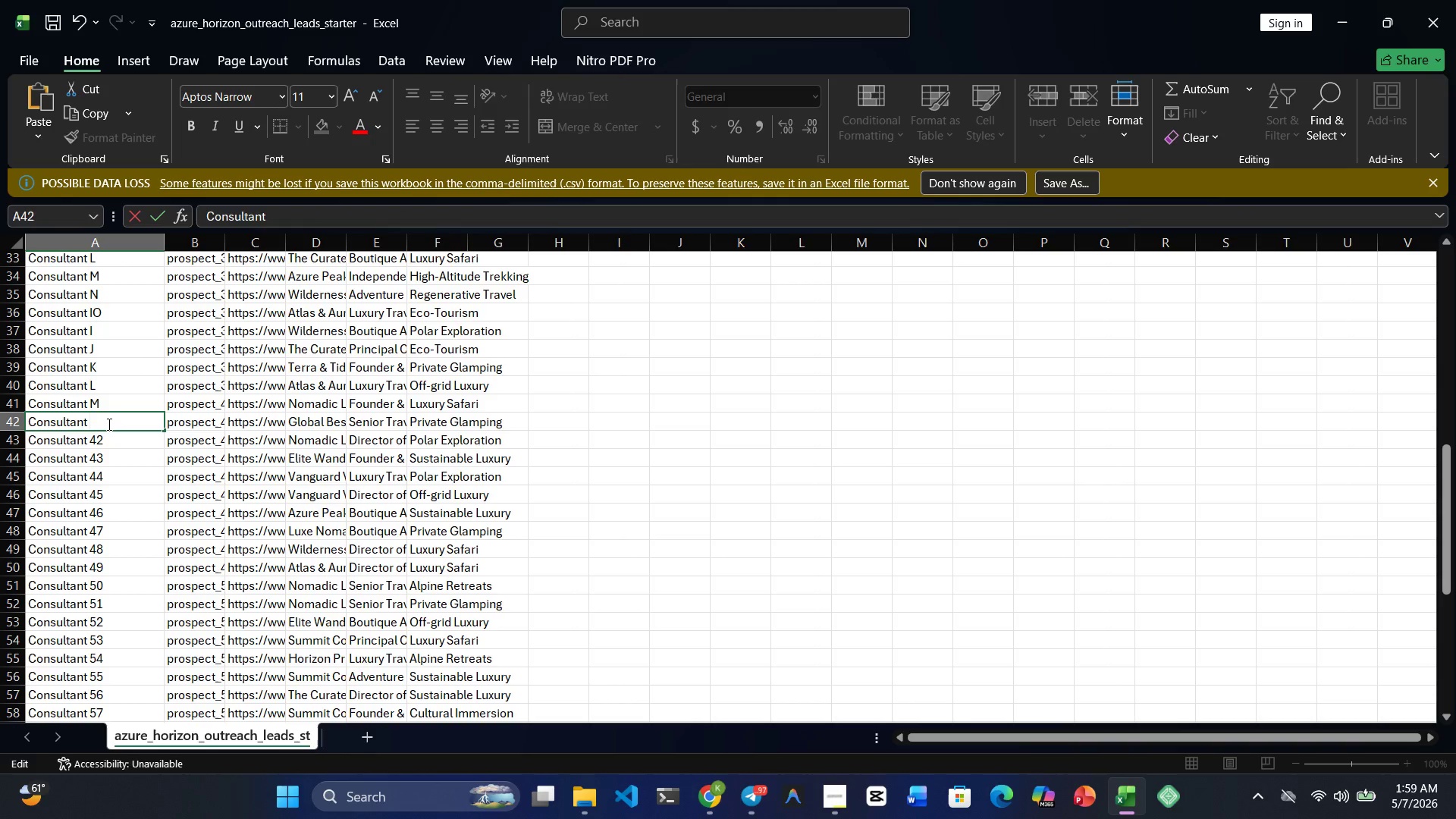 
key(N)
 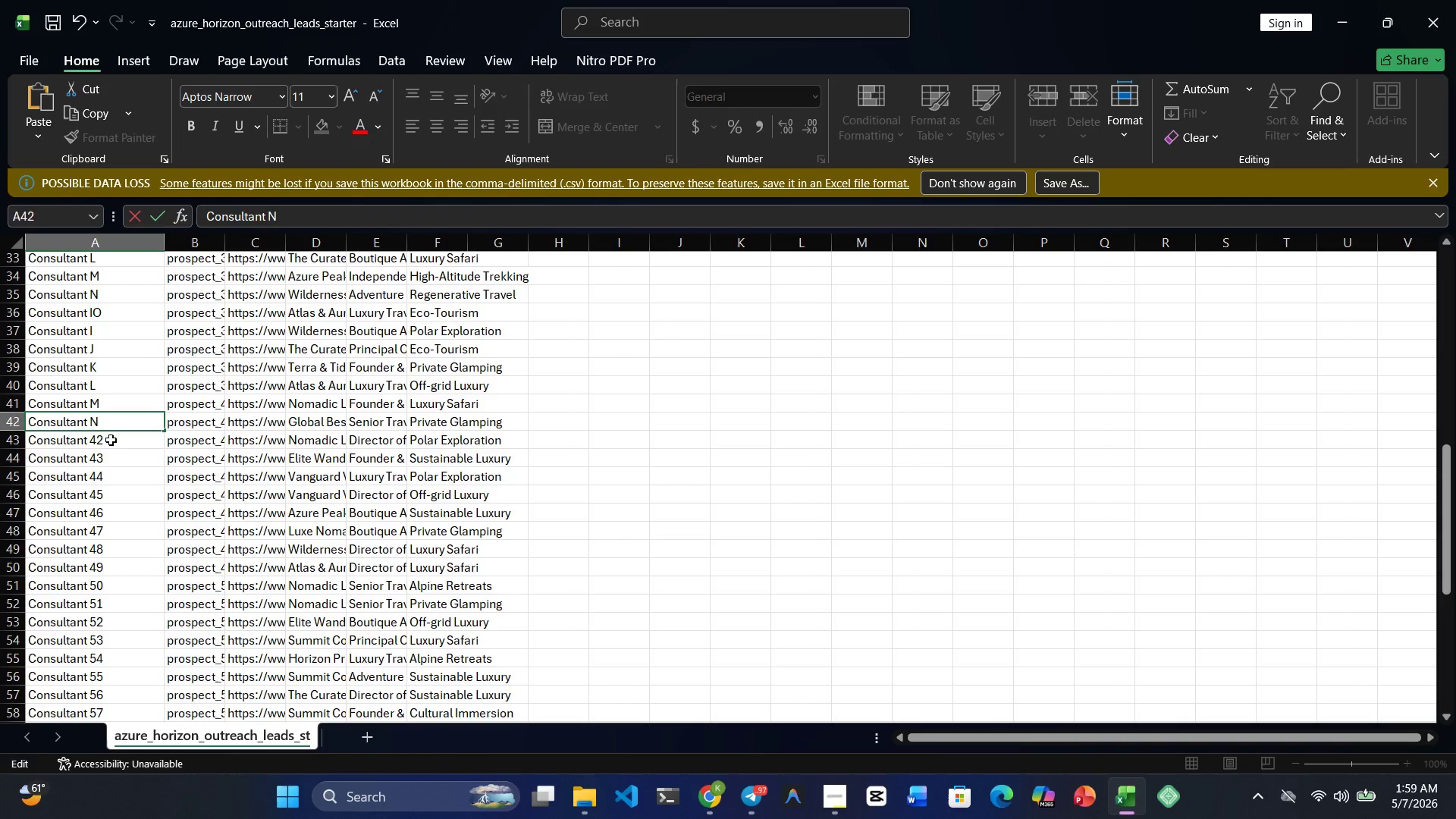 
double_click([111, 440])
 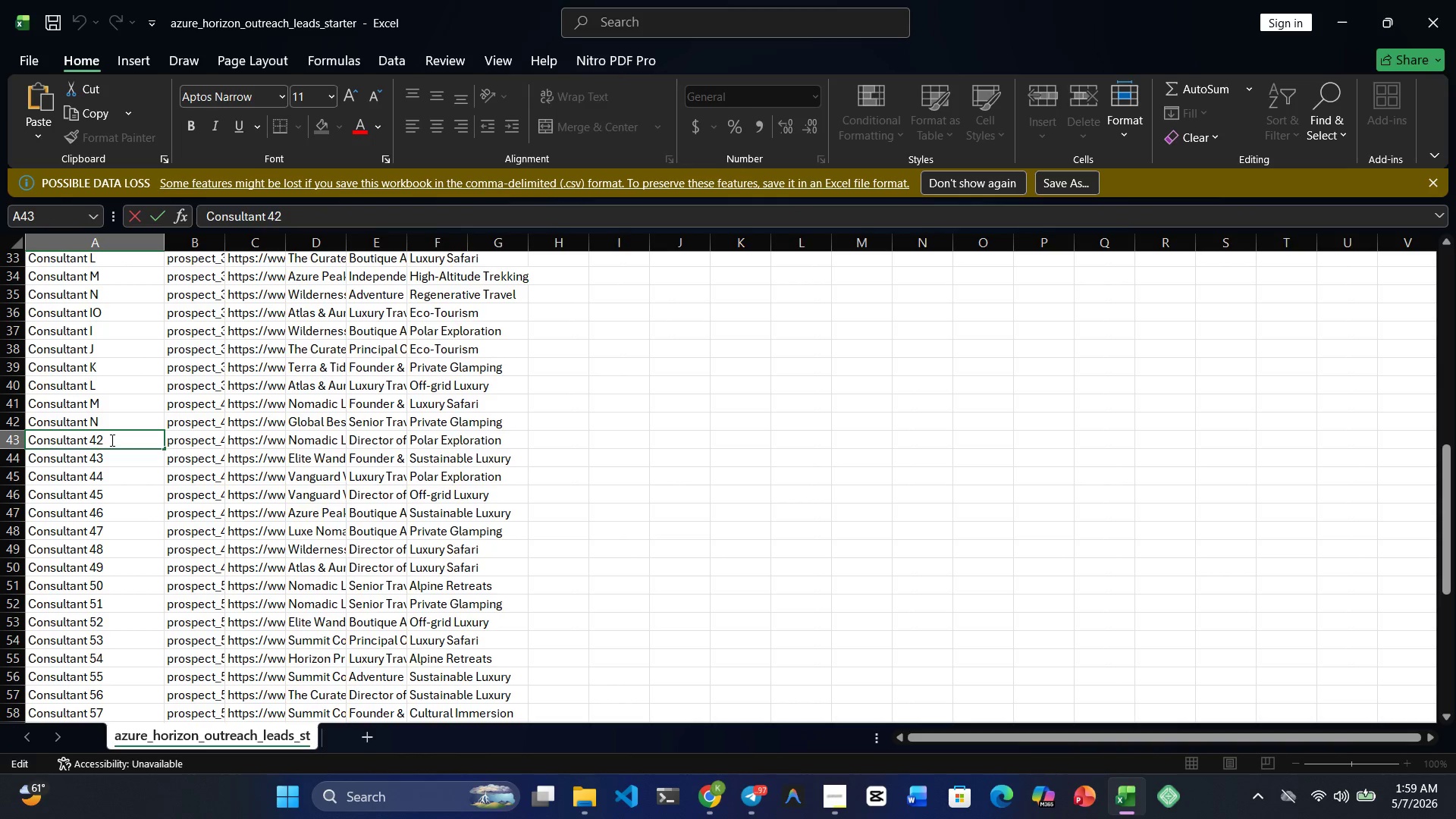 
key(Backspace)
 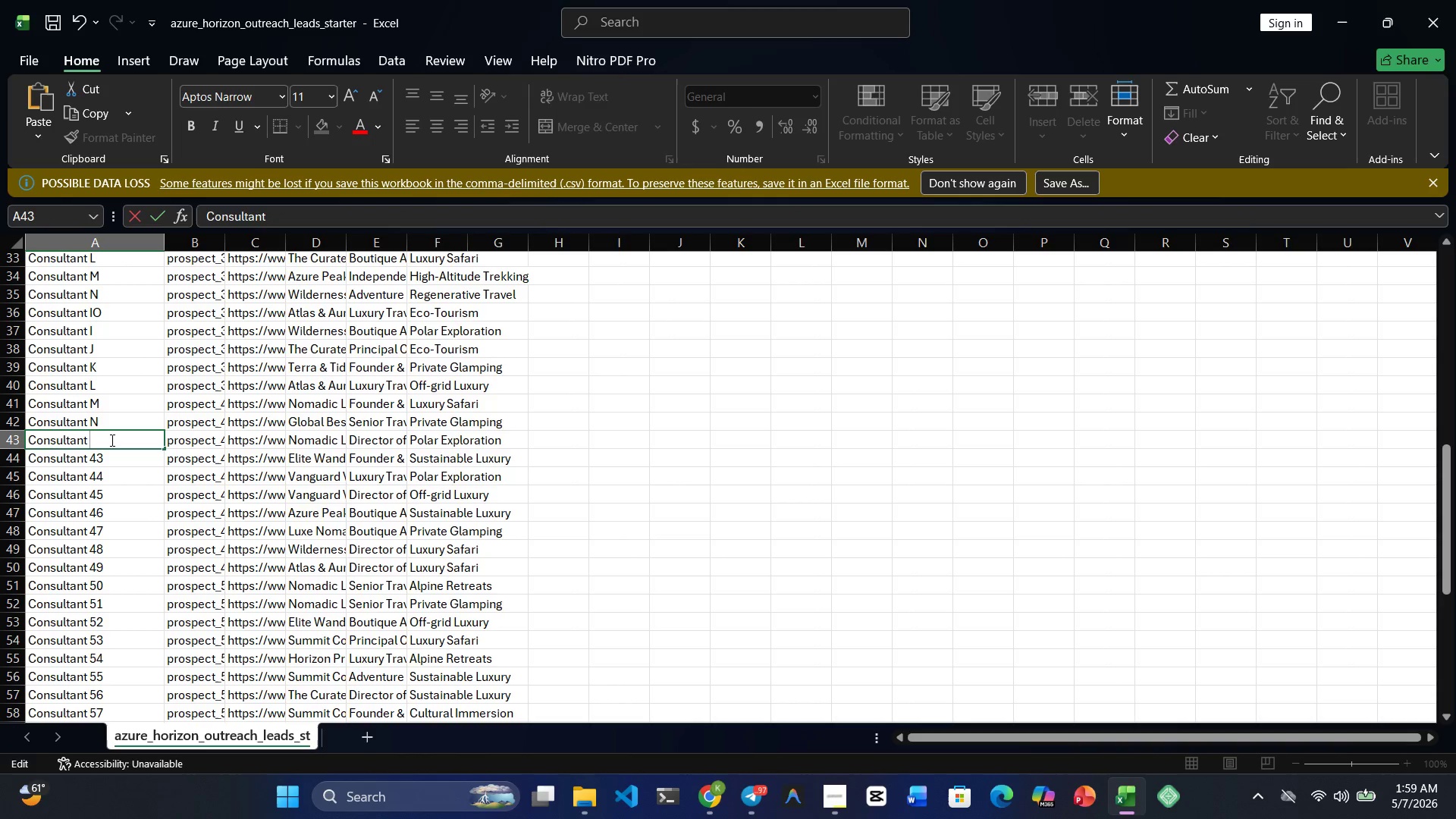 
key(Backspace)
 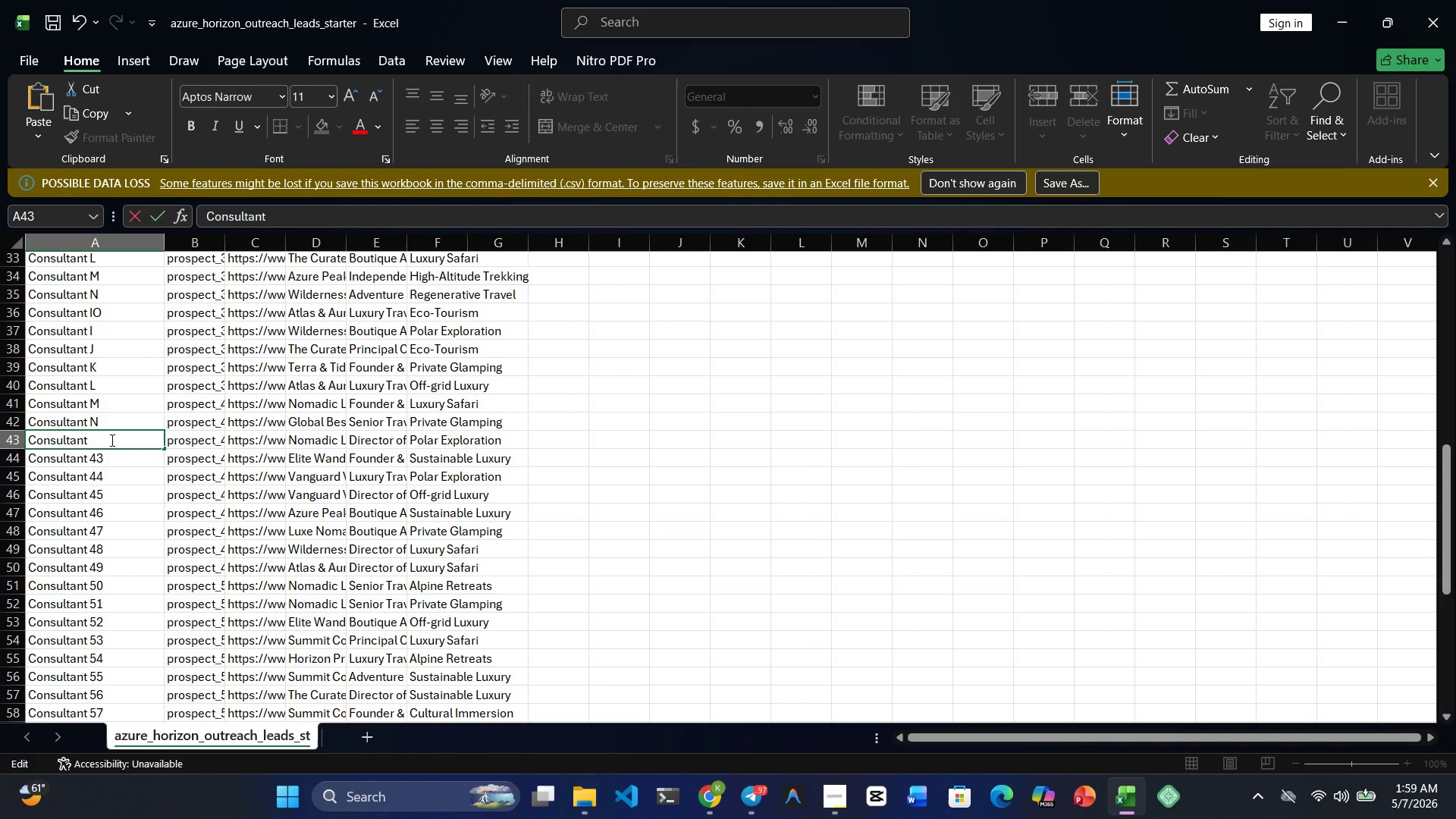 
key(O)
 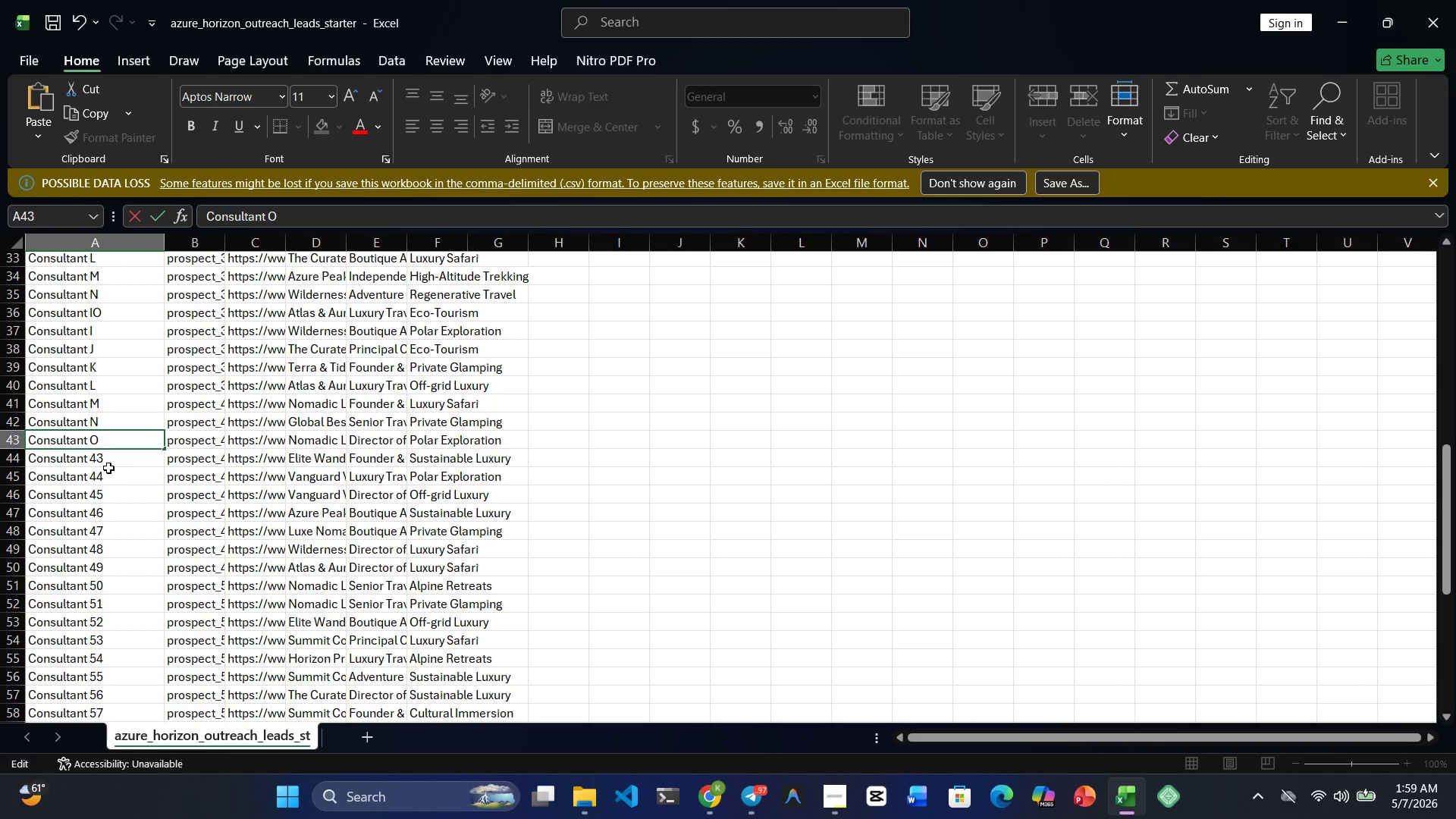 
double_click([108, 468])
 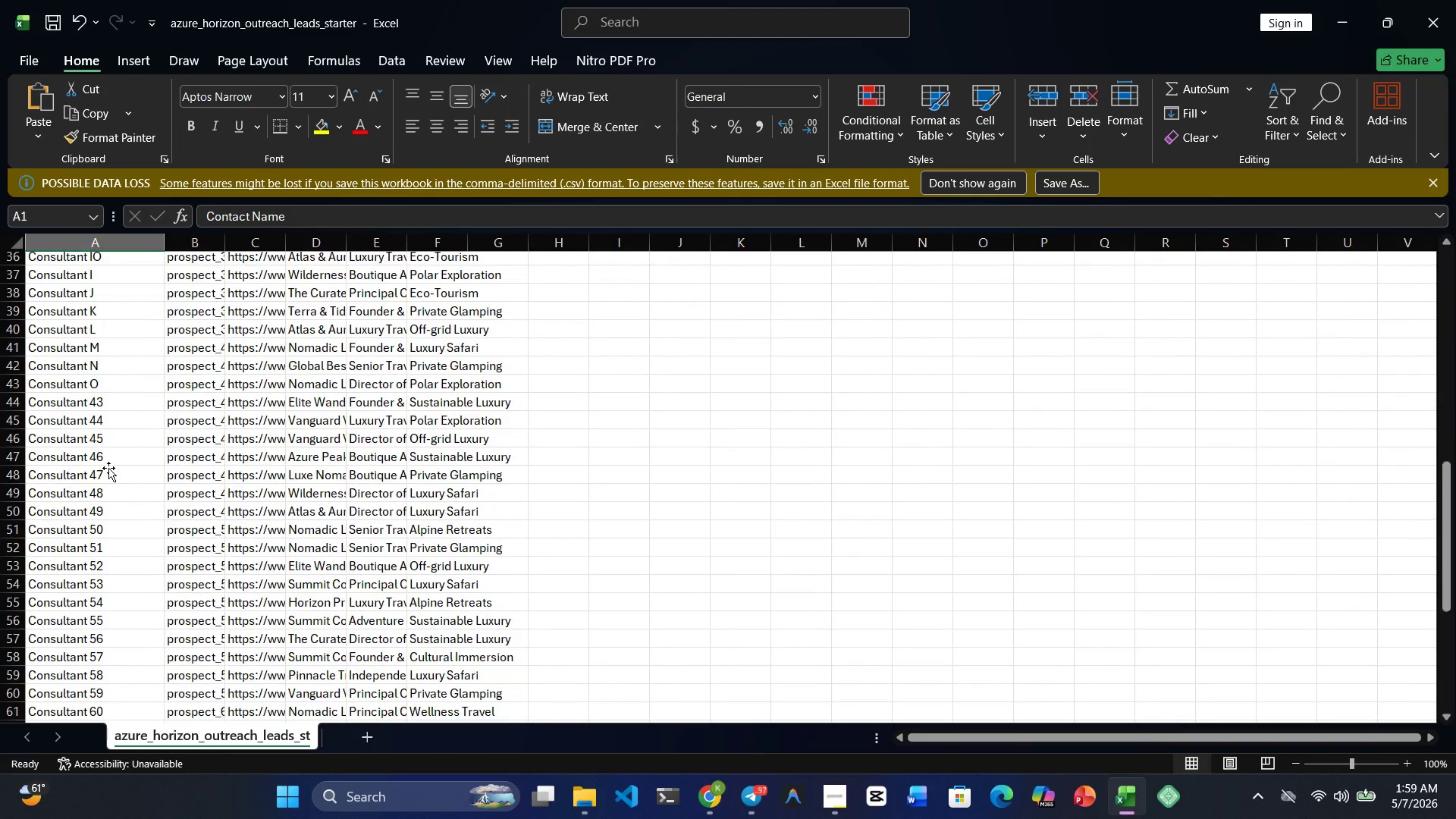 
double_click([110, 405])
 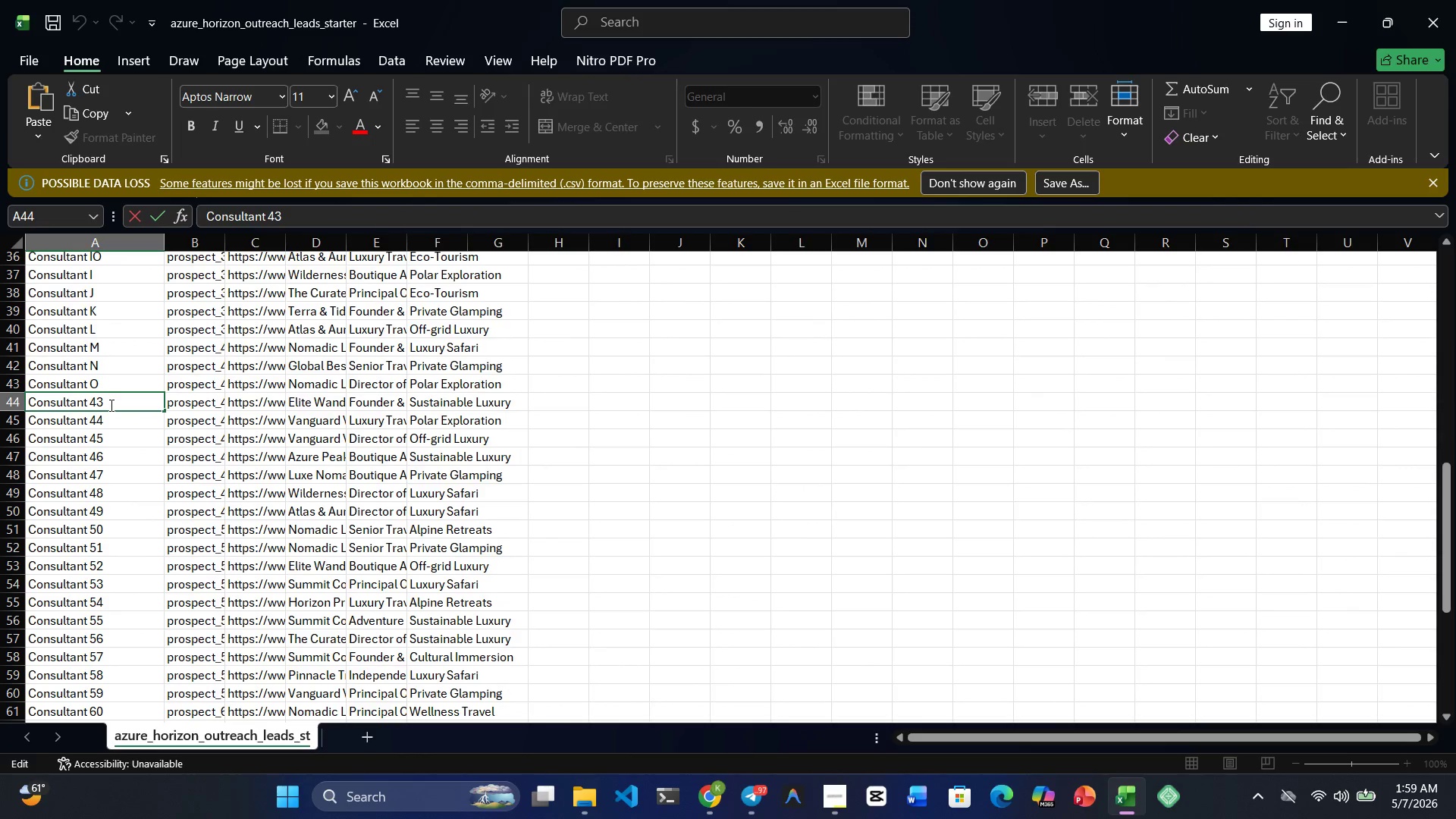 
key(Backspace)
 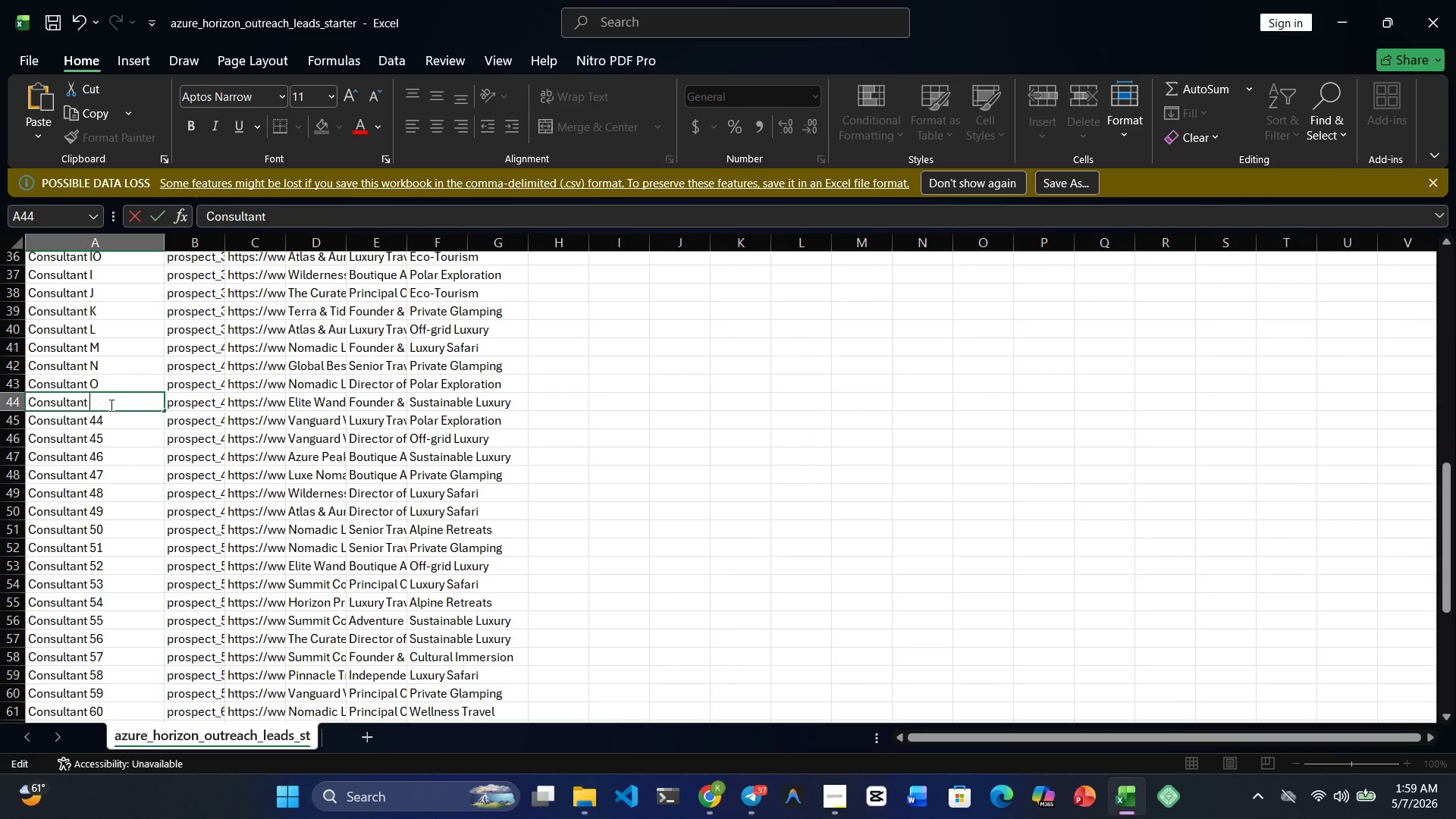 
key(Backspace)
 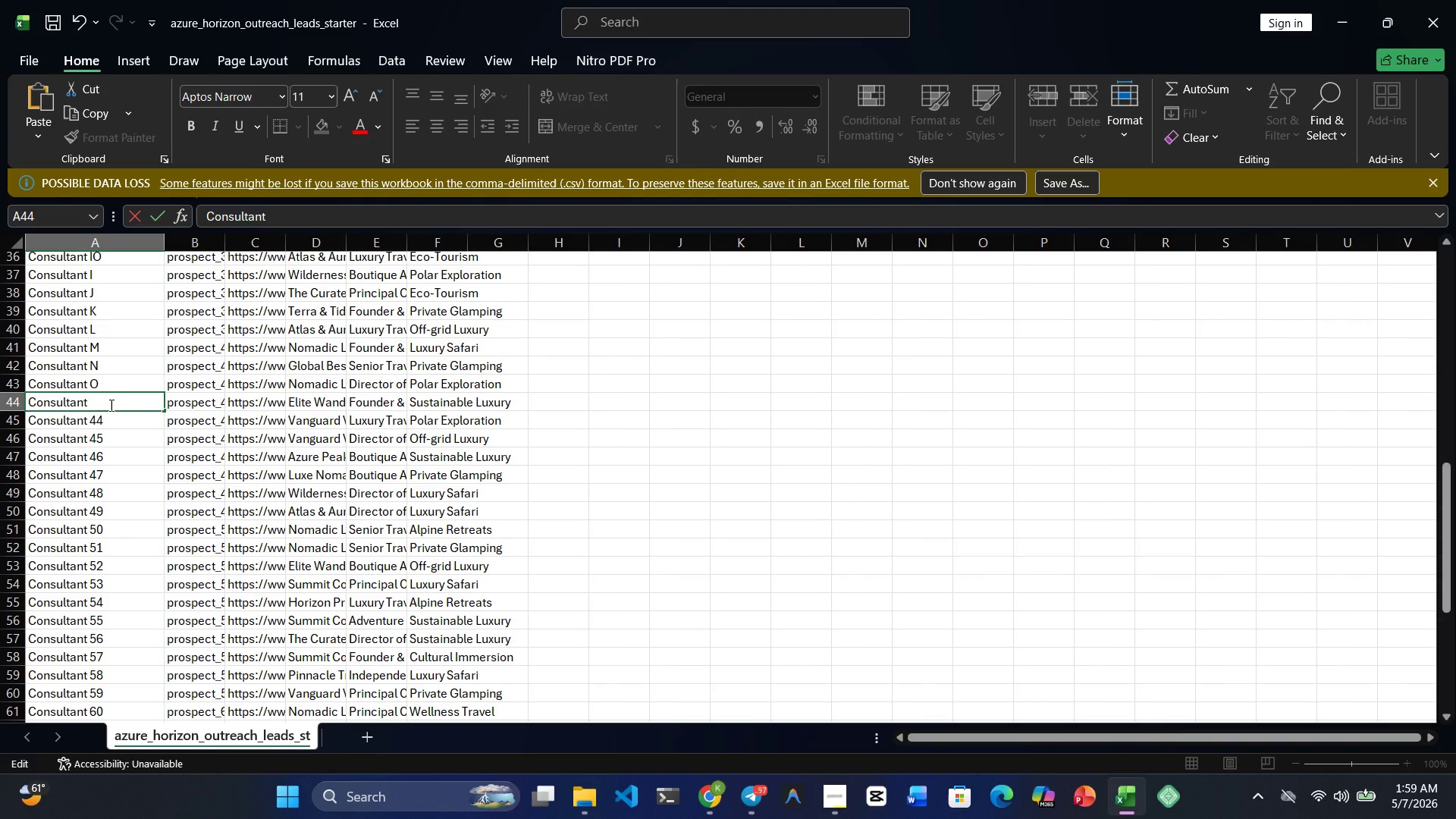 
key(P)
 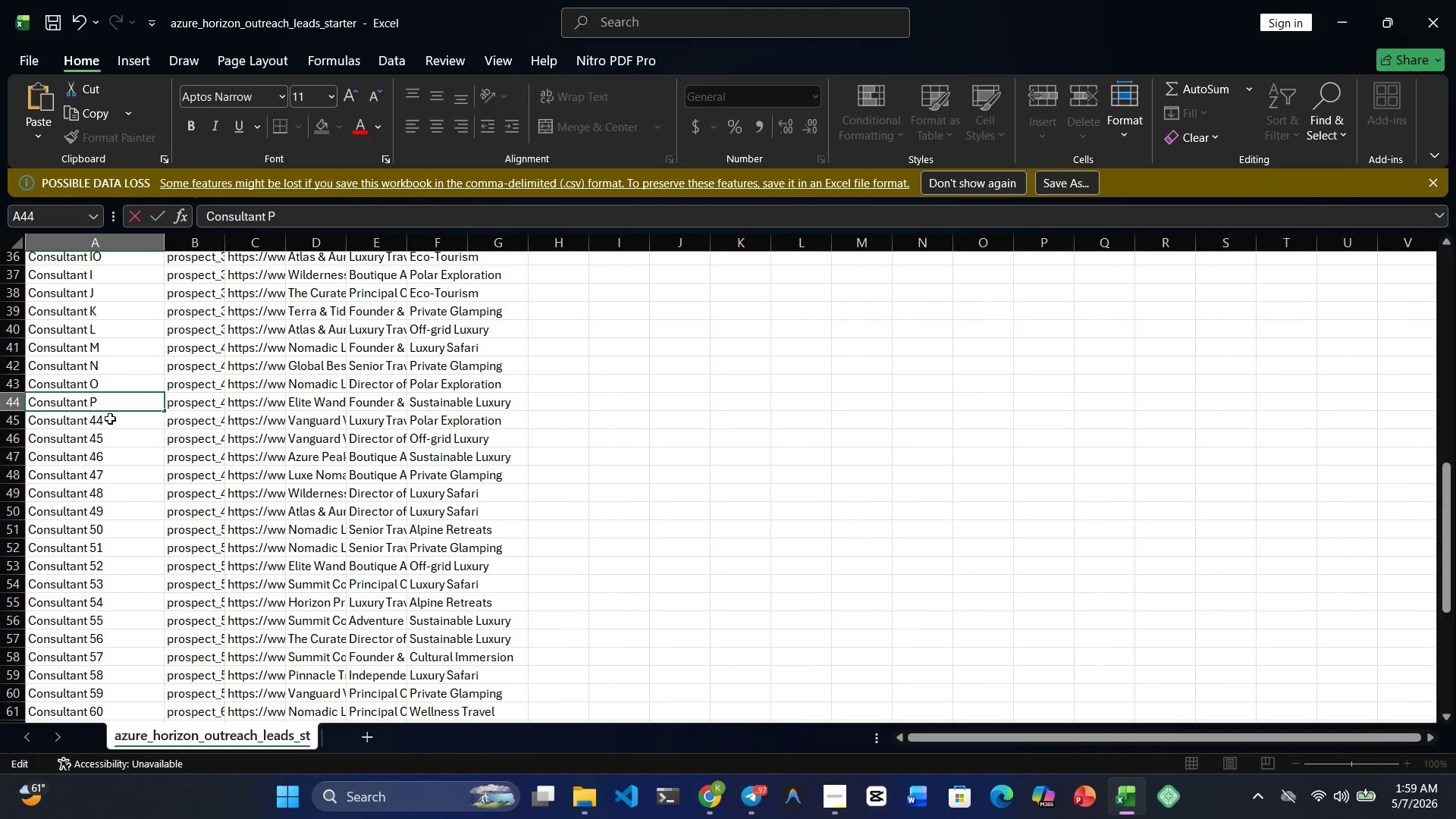 
left_click([110, 420])
 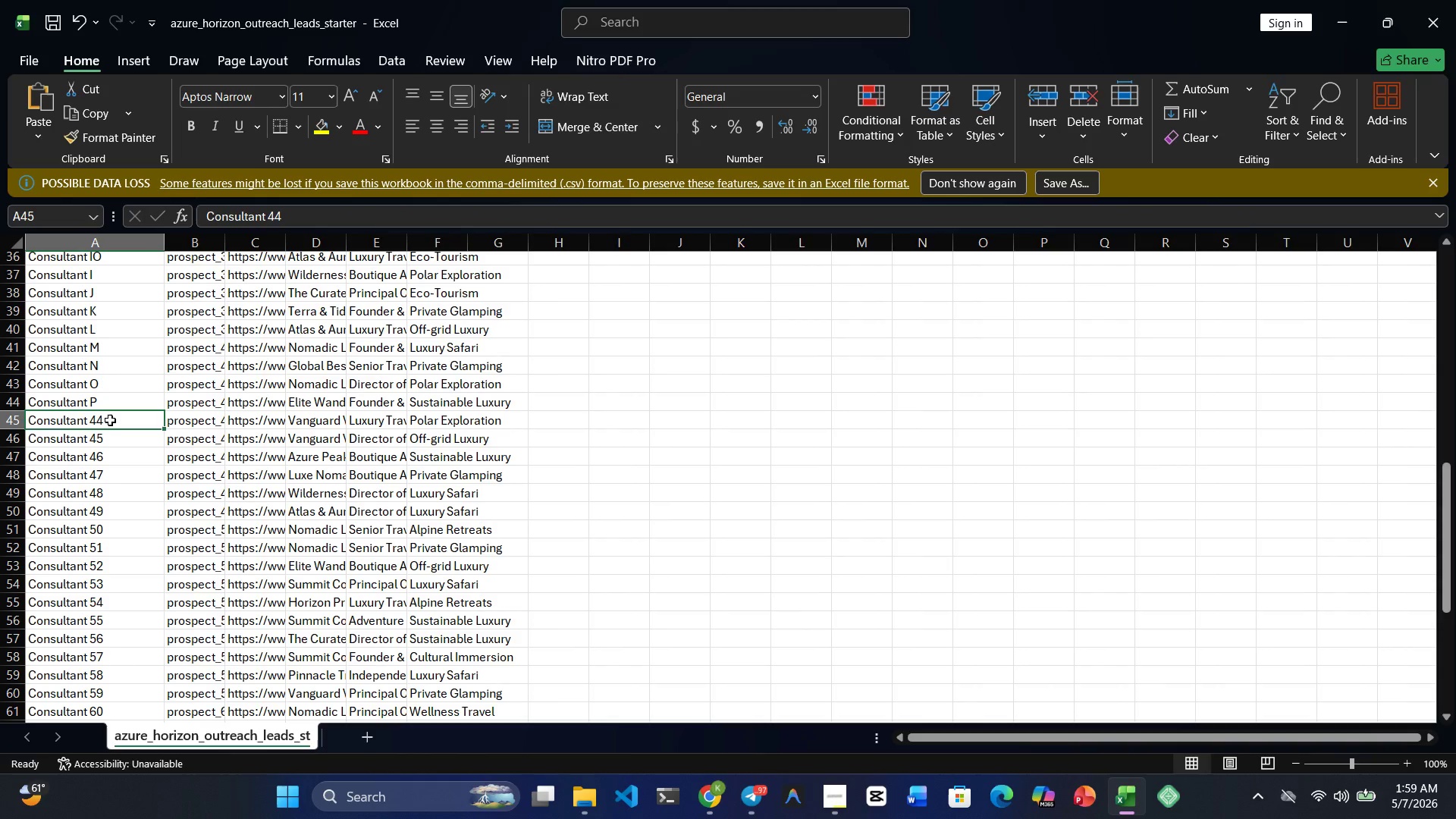 
left_click([110, 420])
 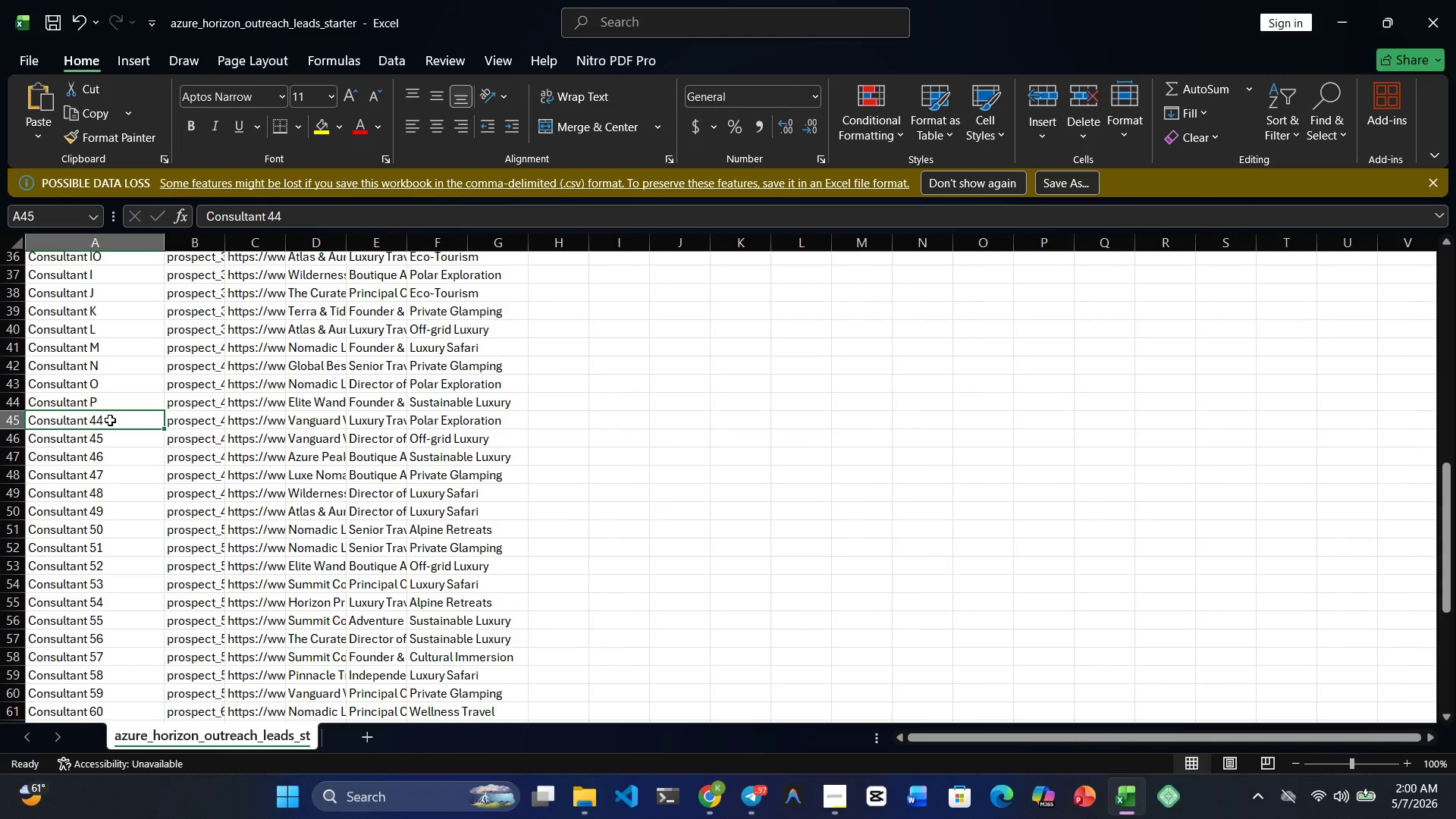 
left_click([110, 420])
 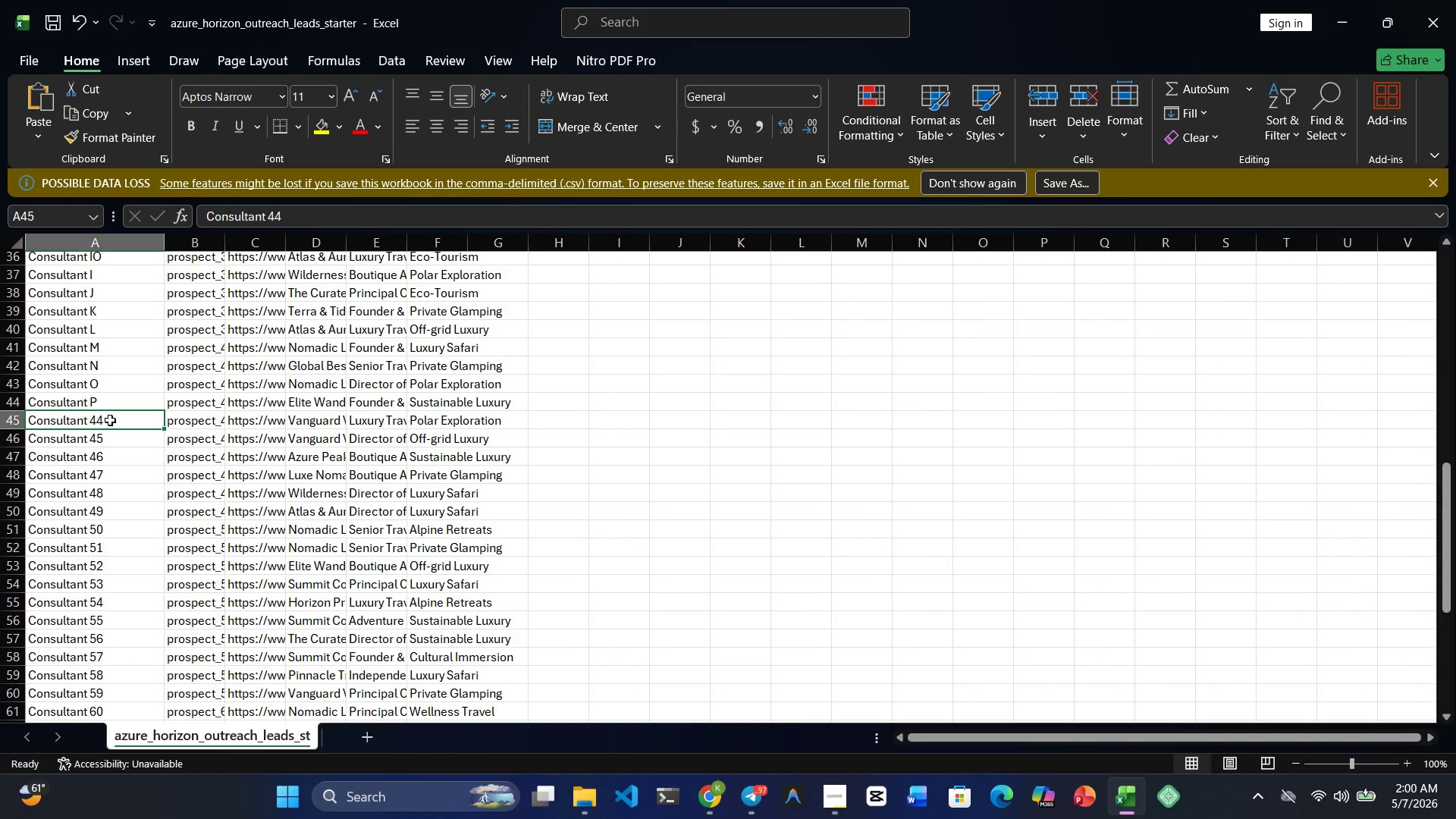 
double_click([110, 420])
 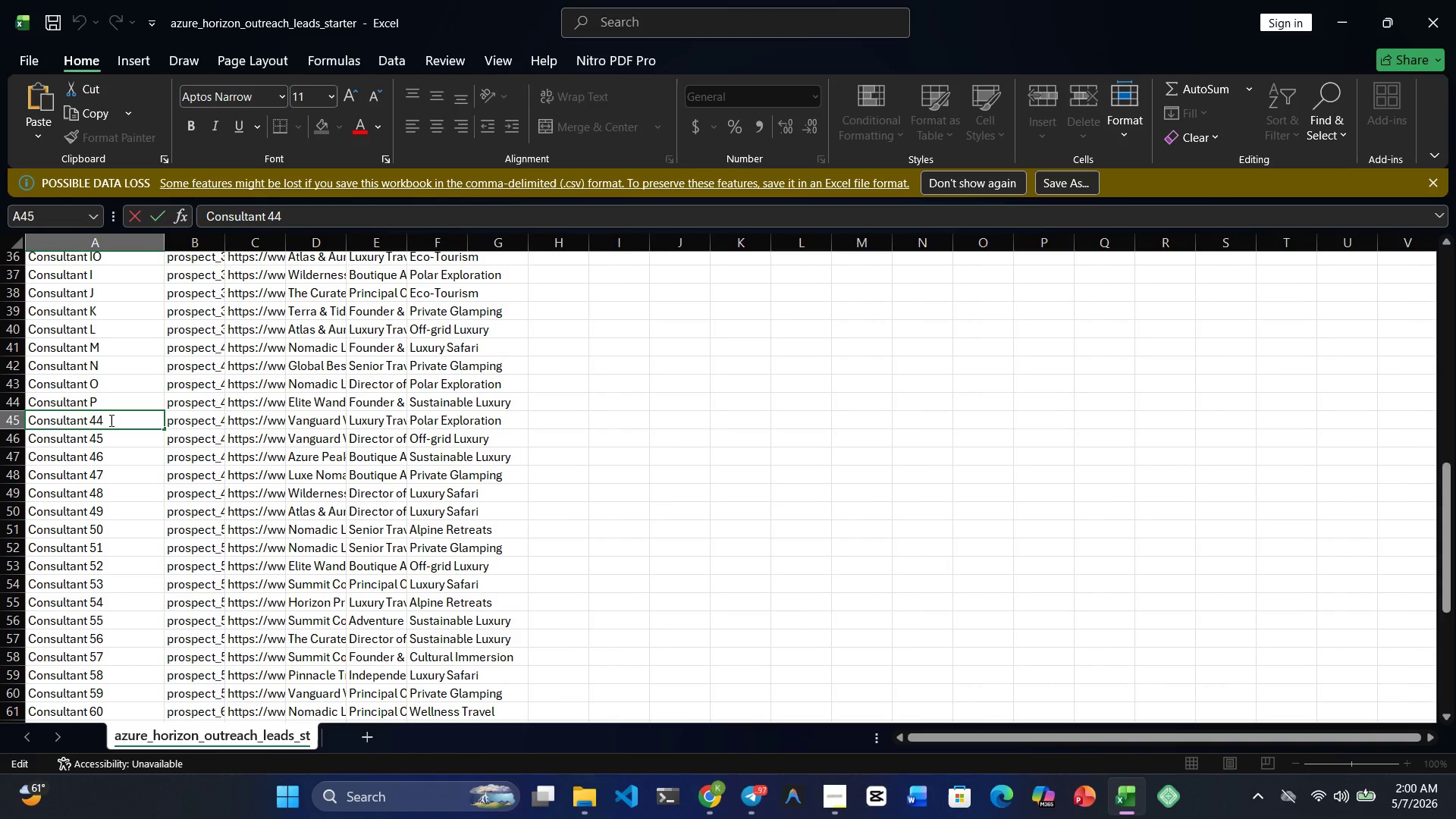 
key(Backspace)
 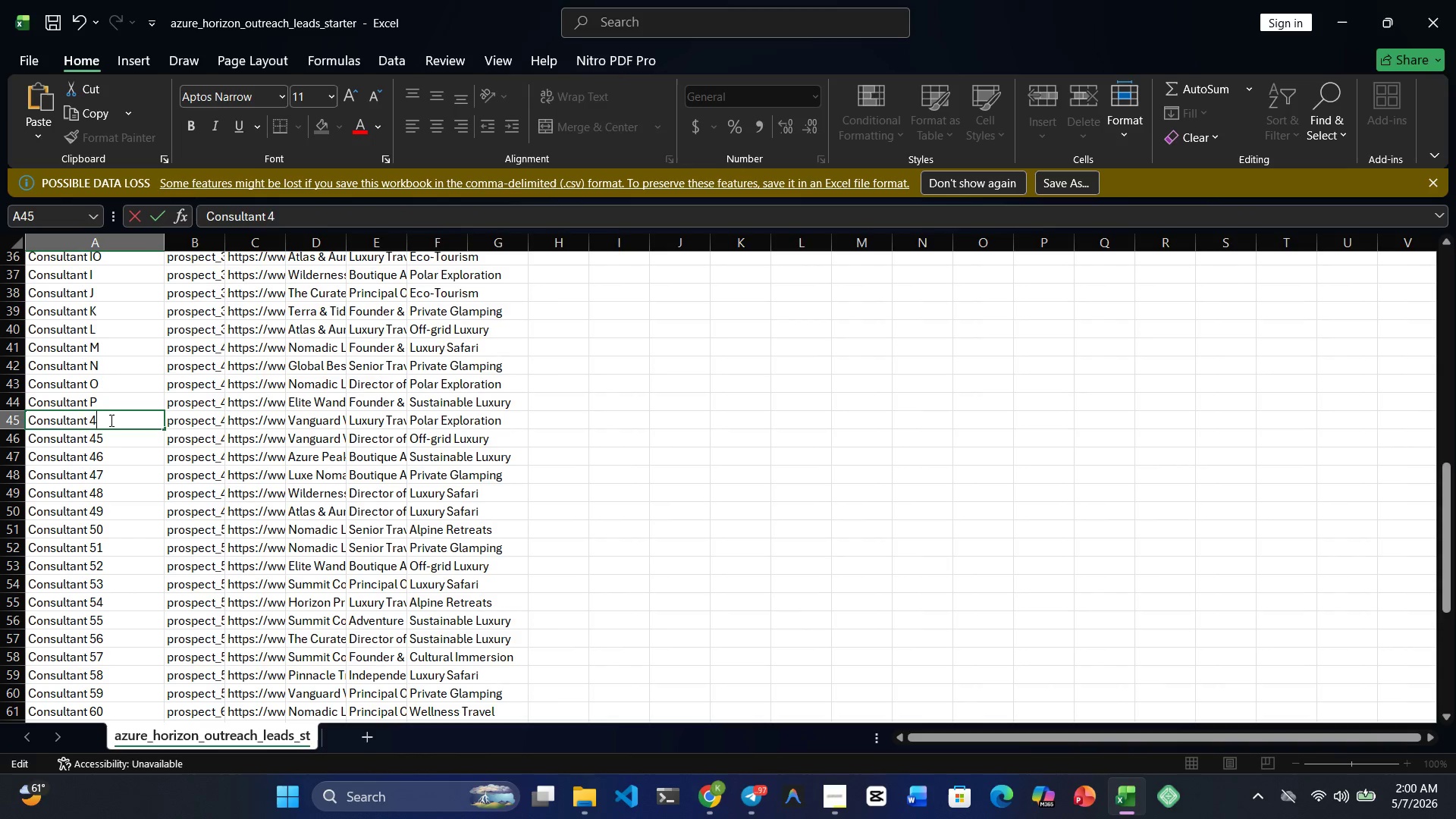 
key(Backspace)
 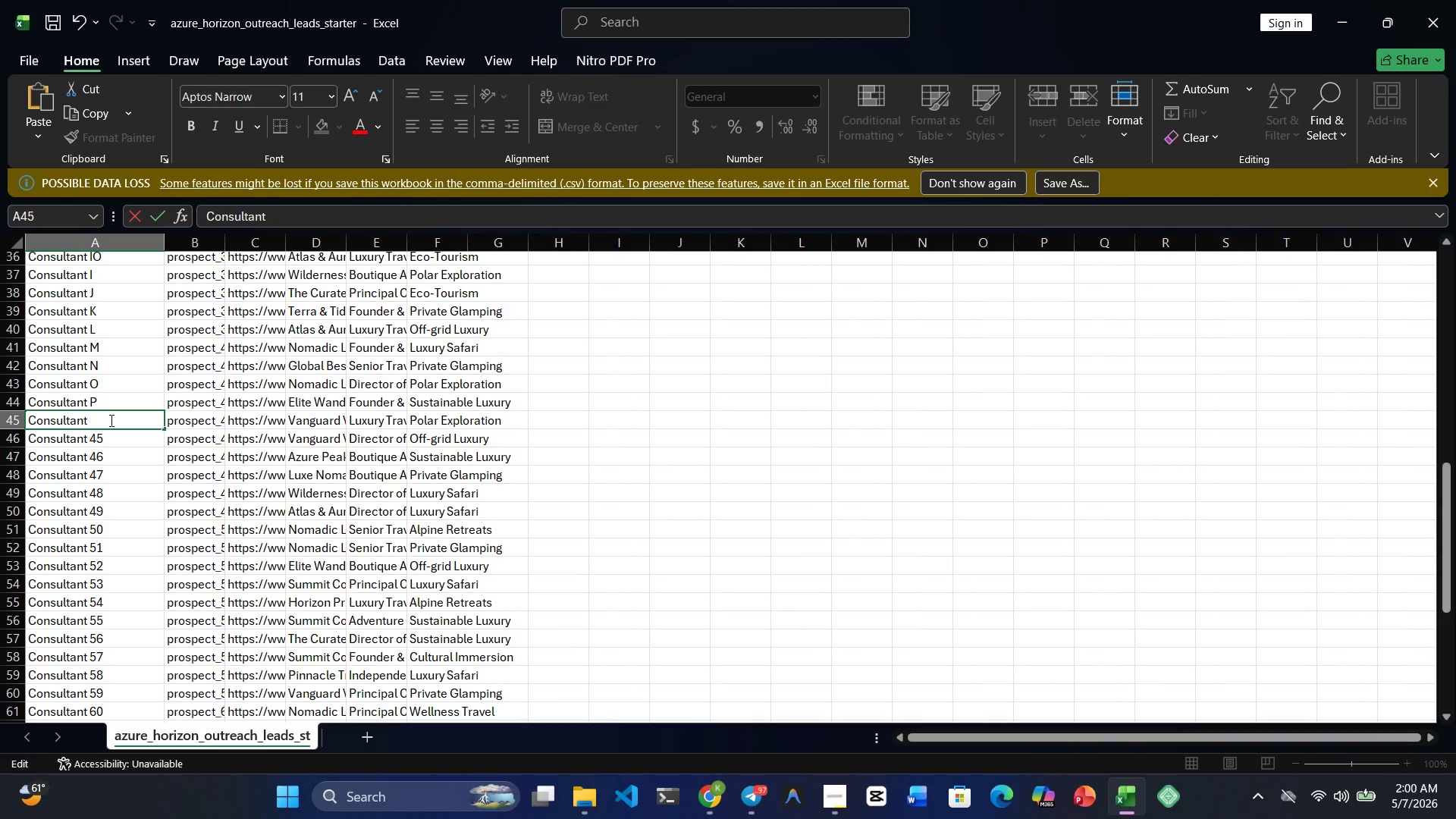 
key(Q)
 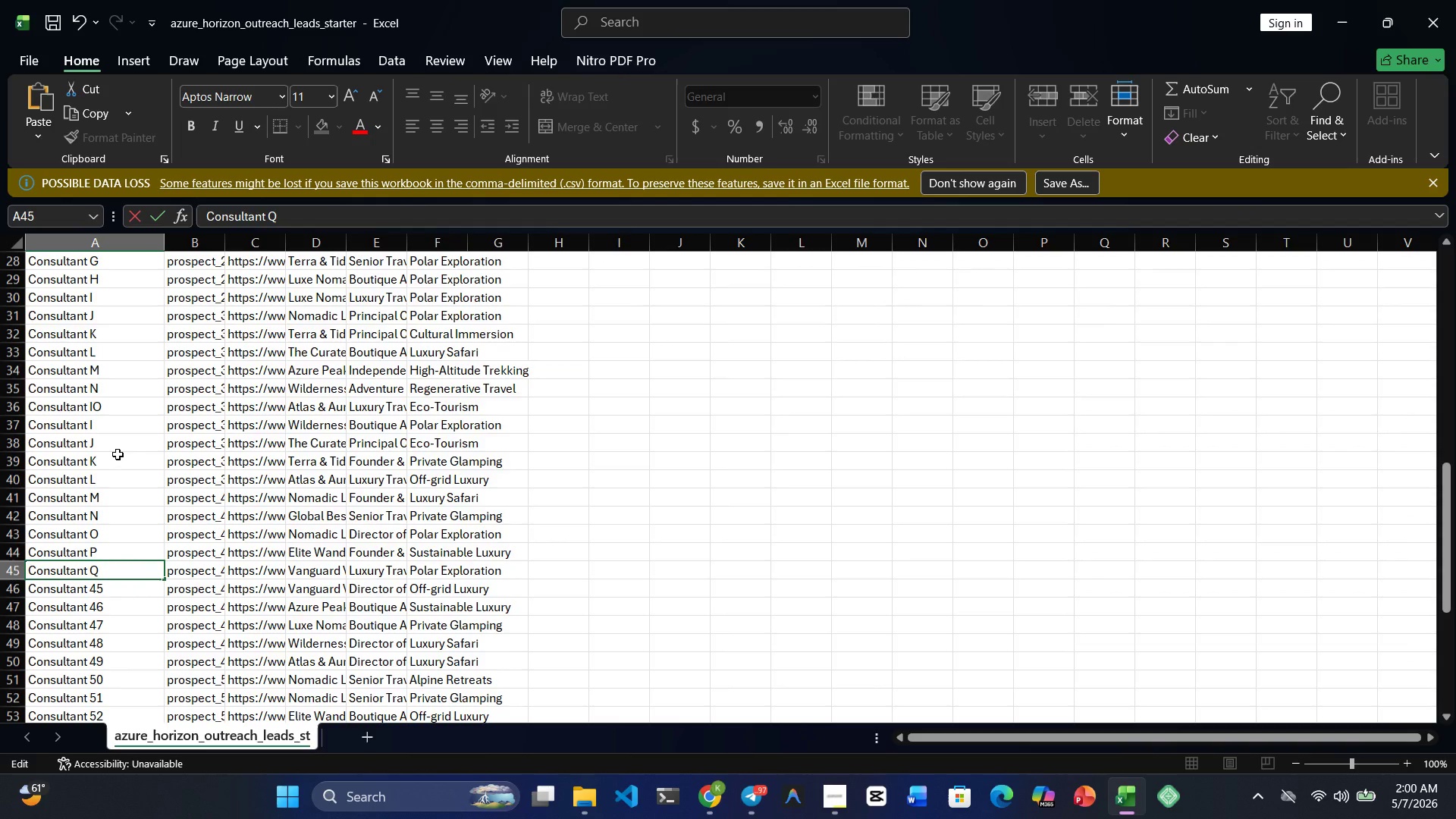 
wait(7.25)
 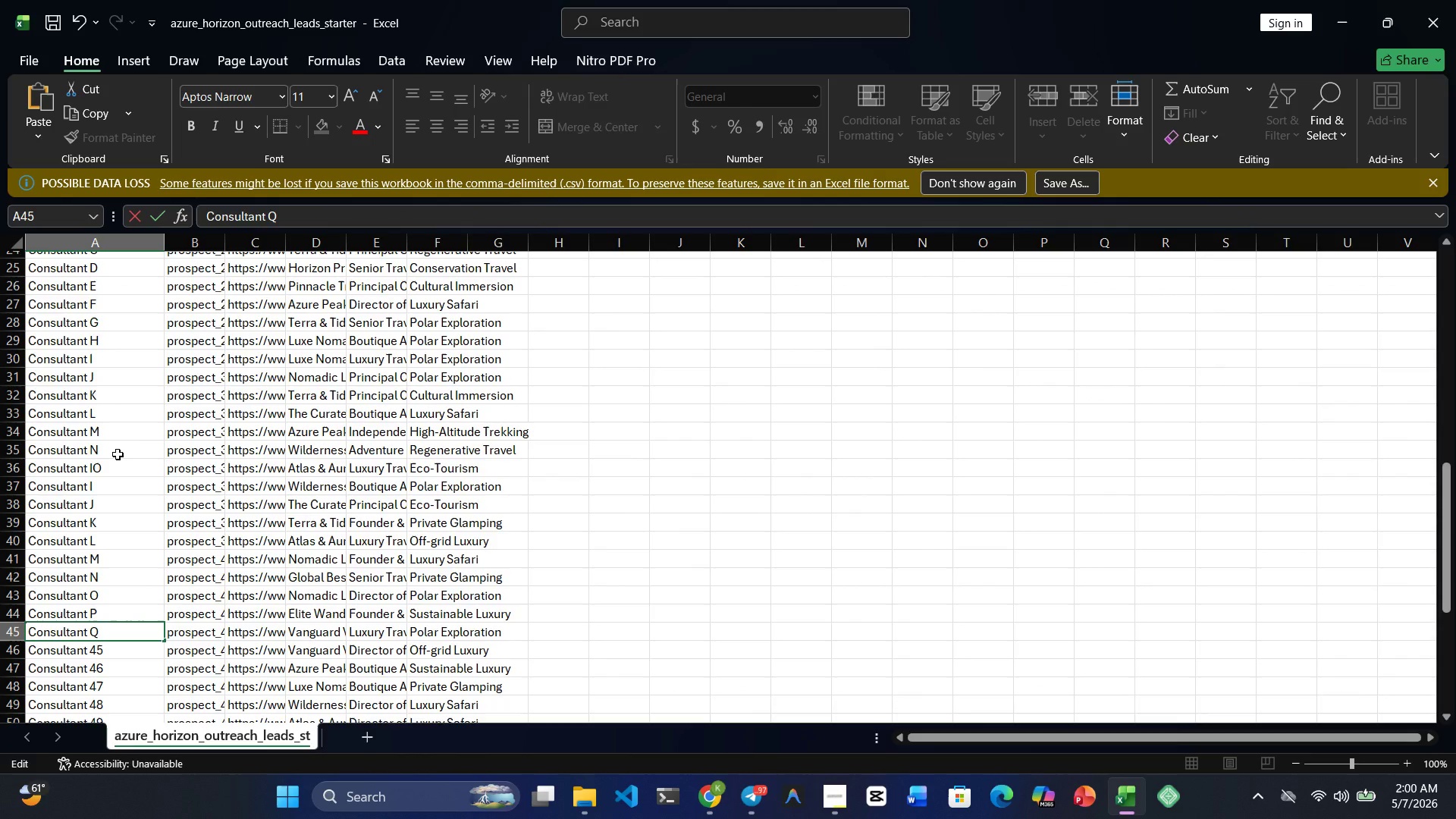 
left_click([103, 456])
 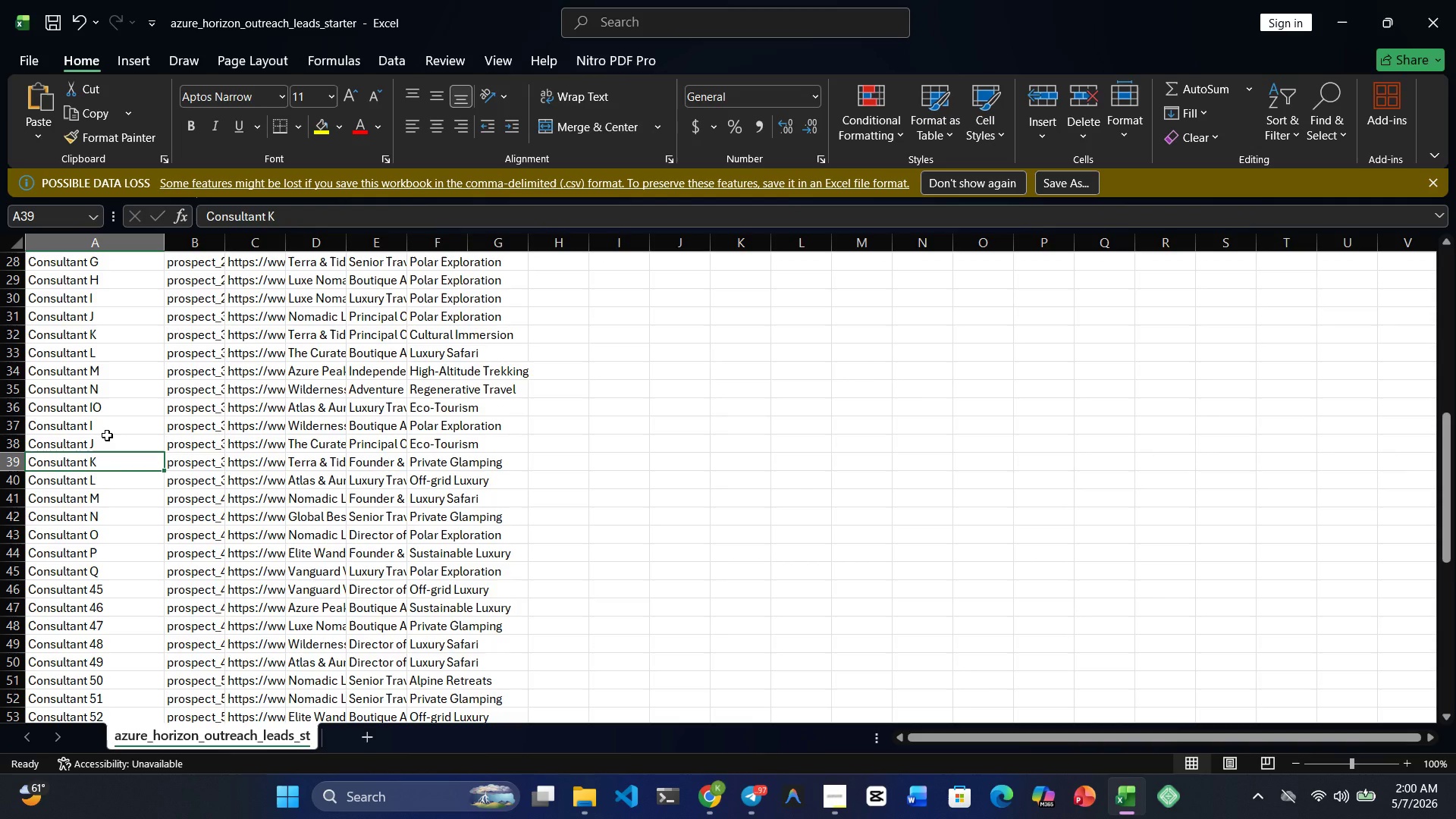 
left_click([107, 435])
 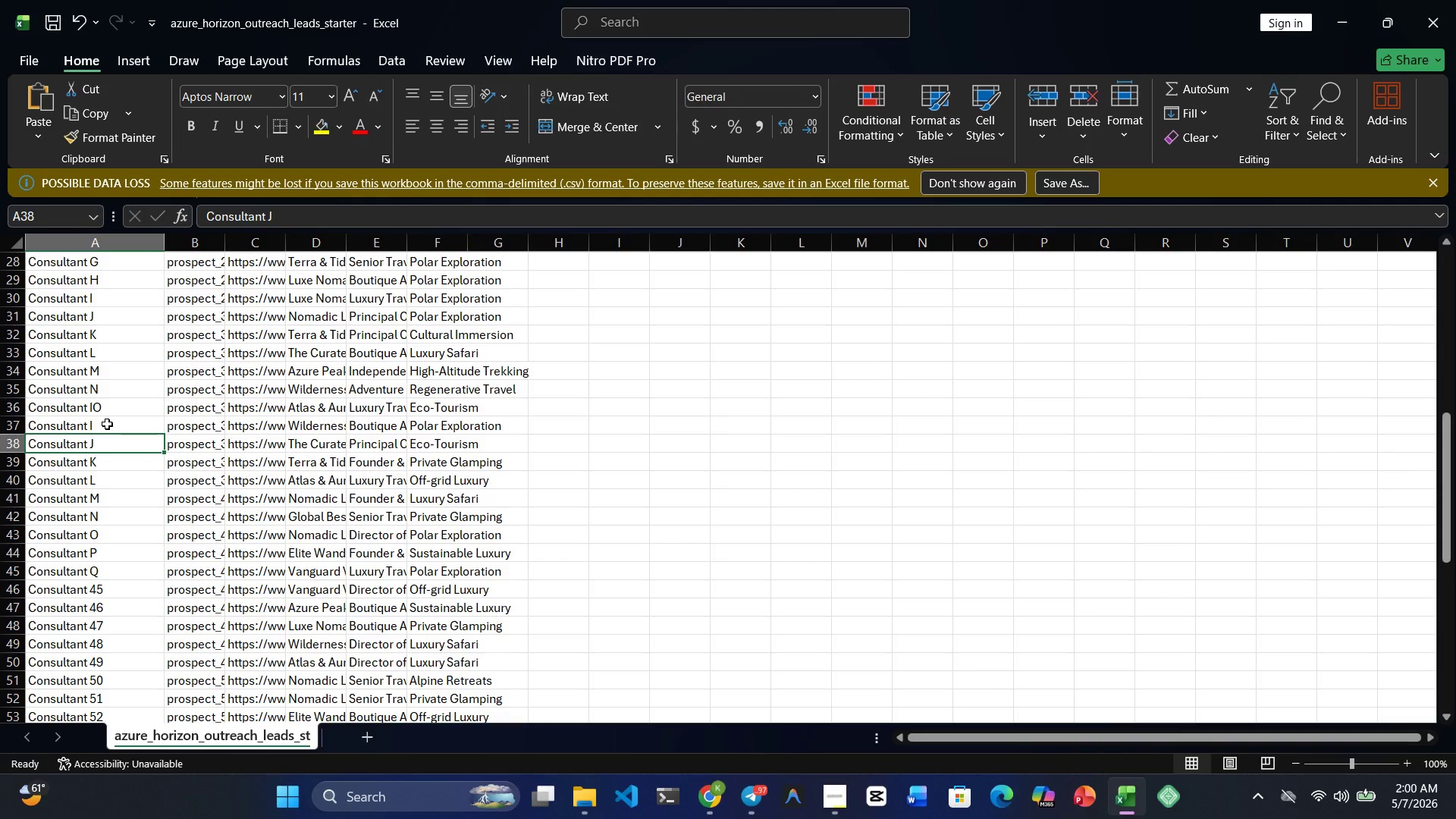 
left_click([107, 424])
 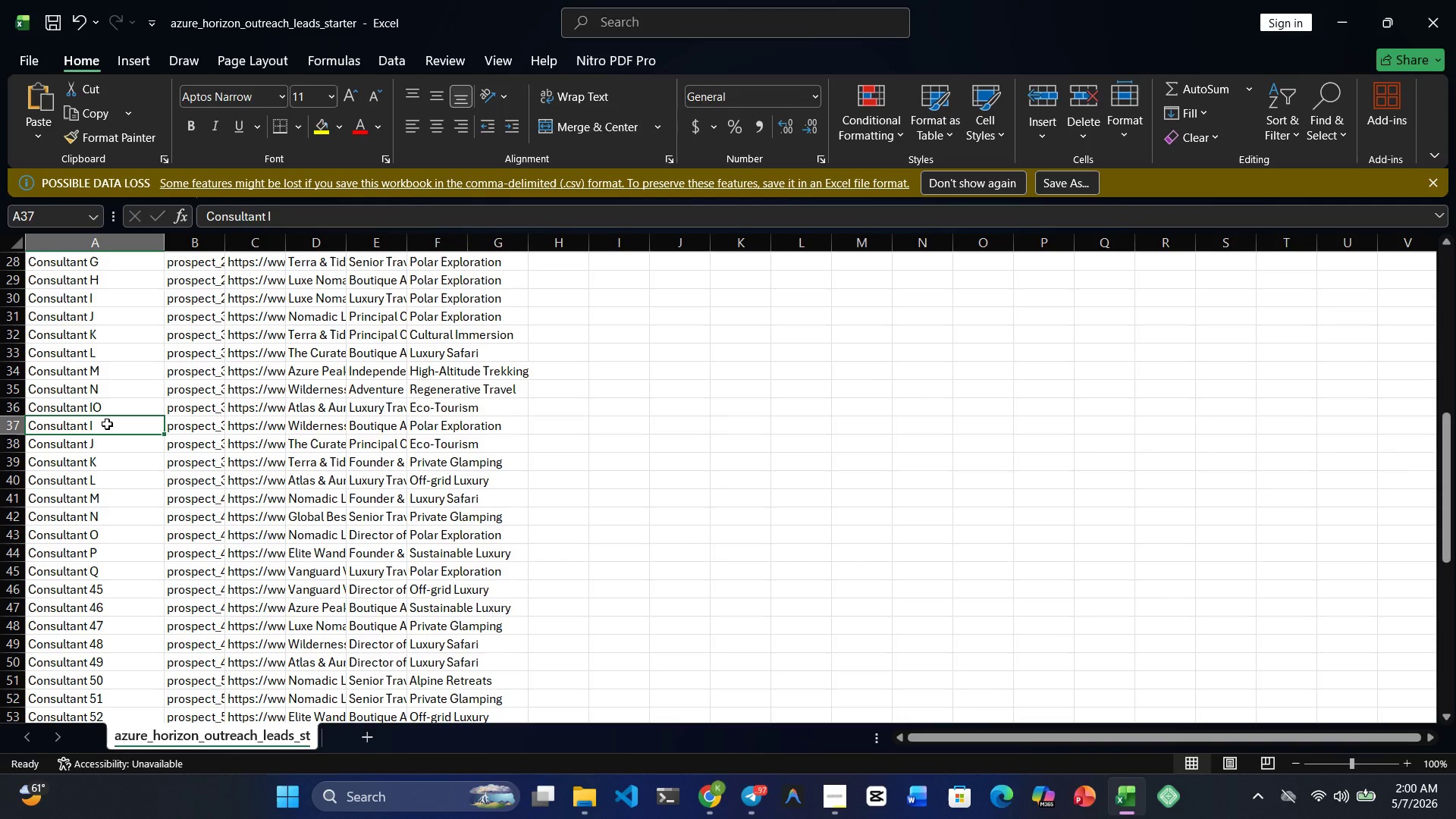 
left_click([107, 424])
 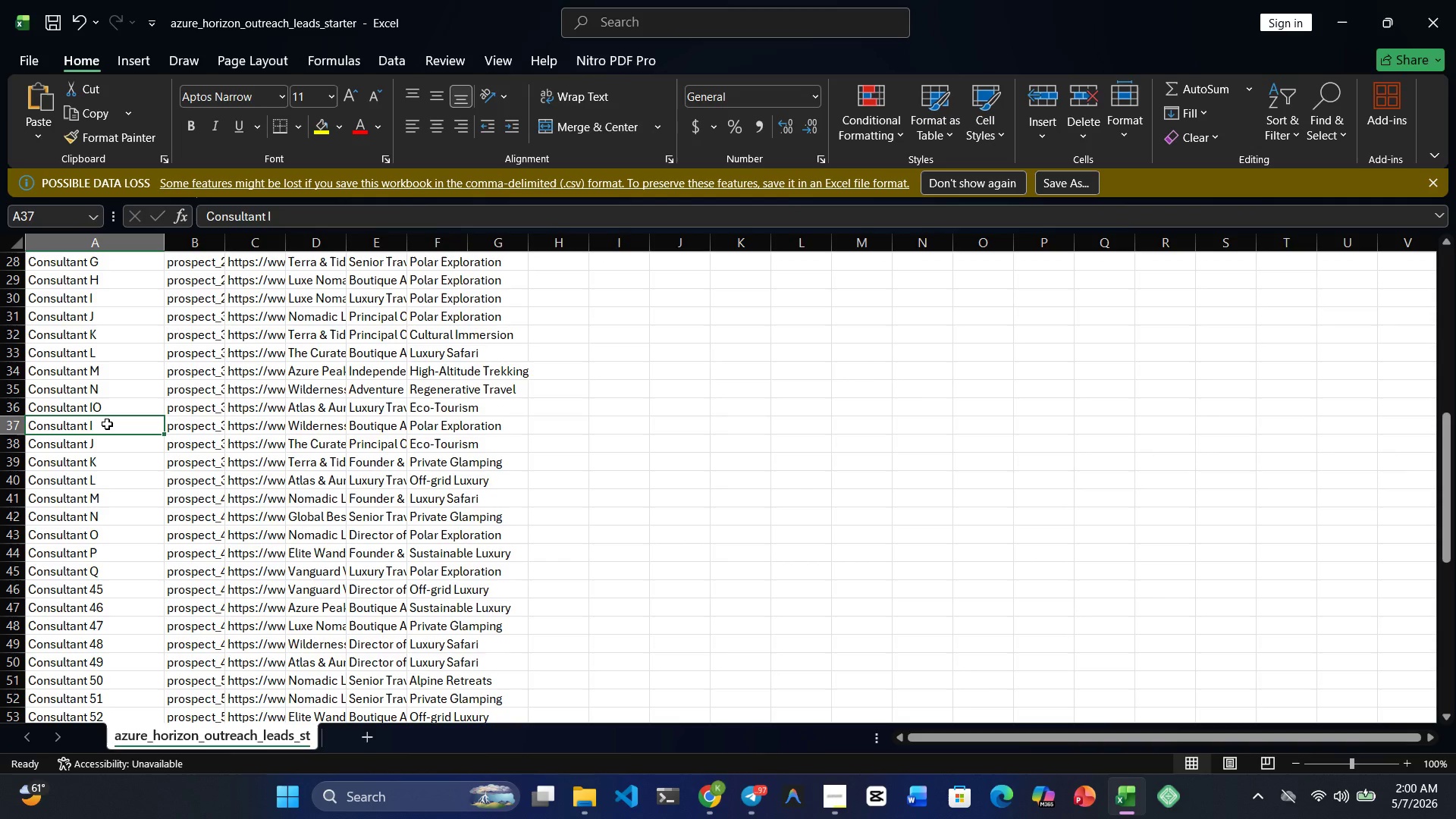 
left_click([107, 424])
 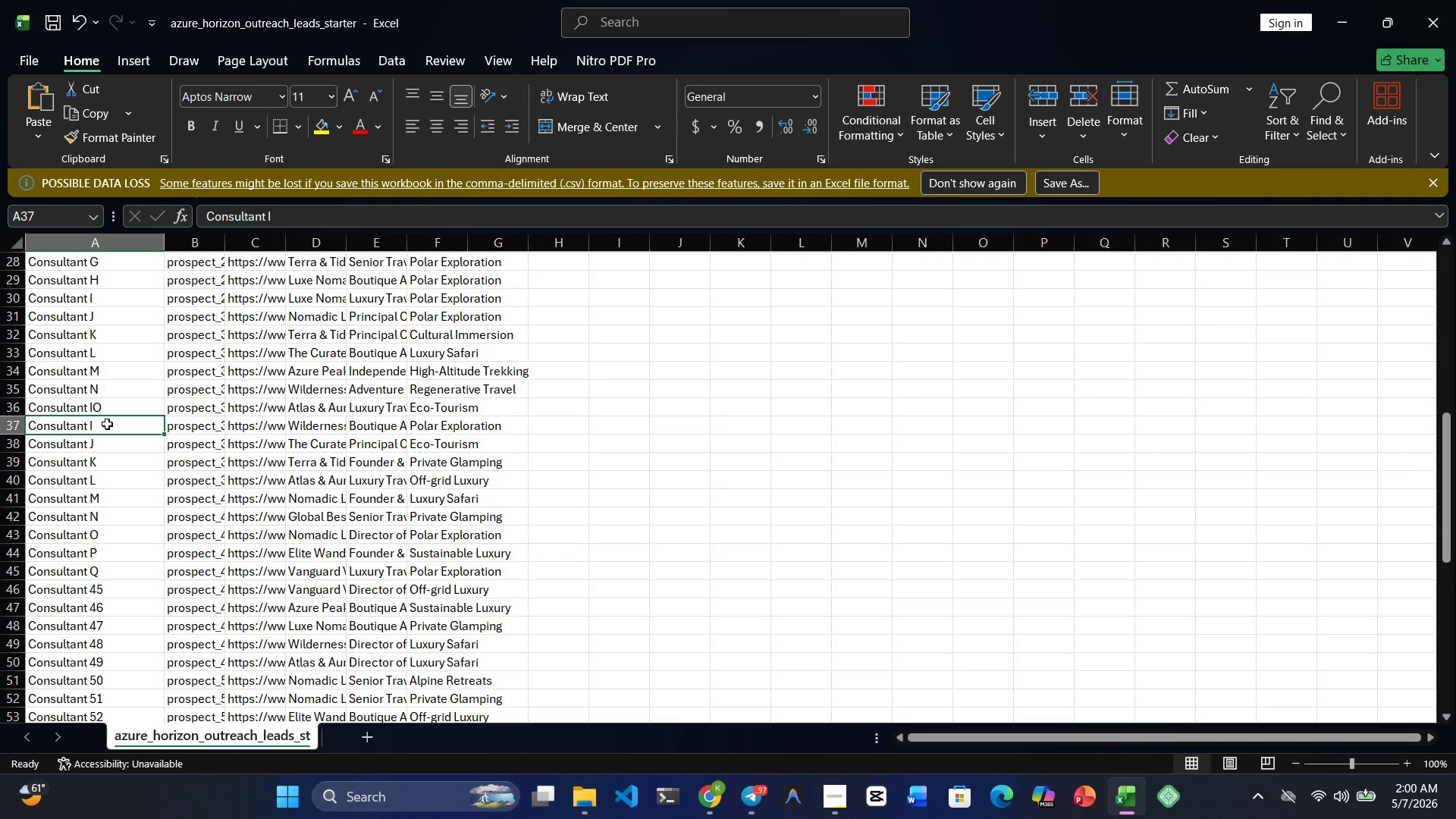 
double_click([107, 424])
 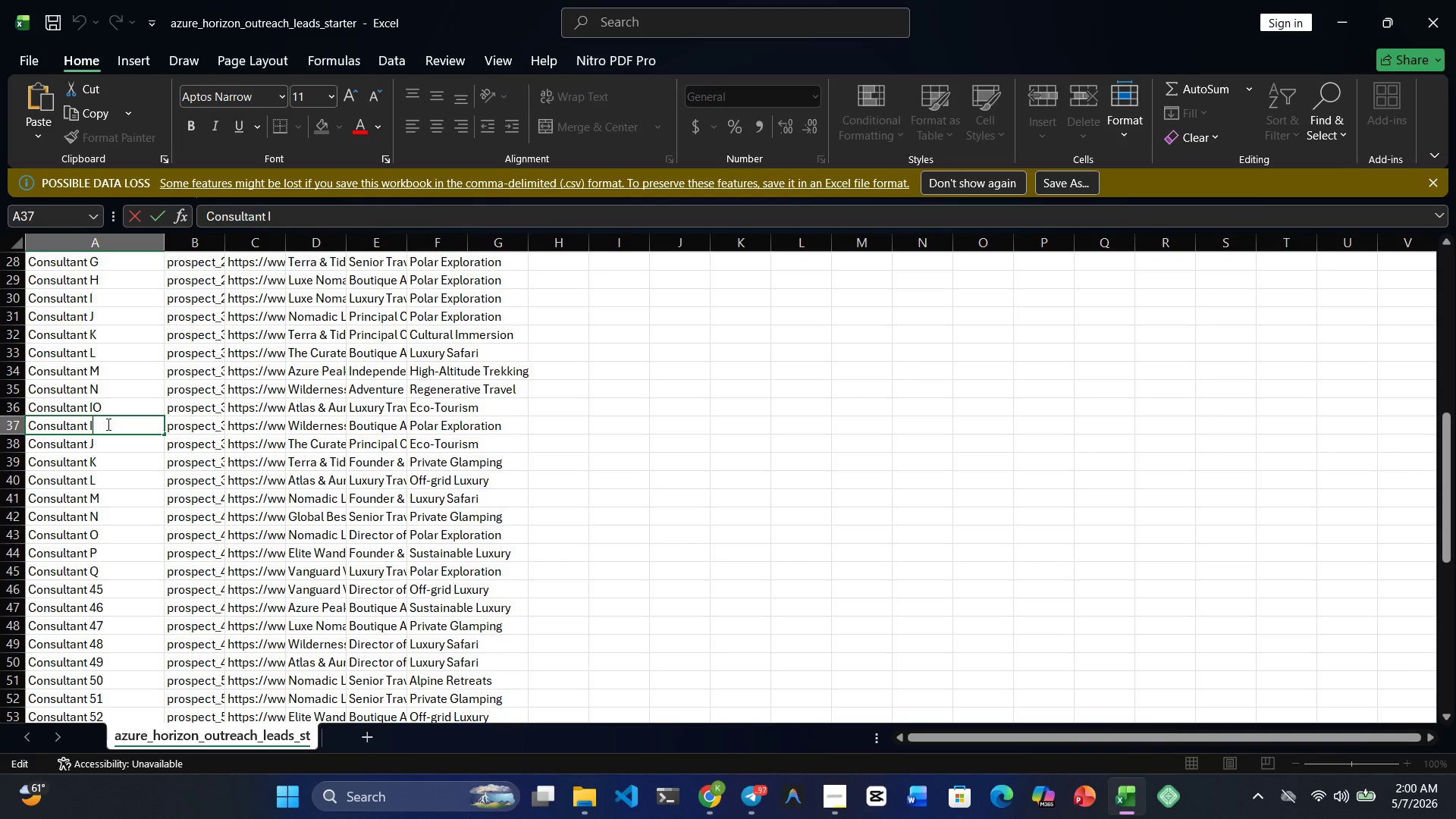 
key(O)
 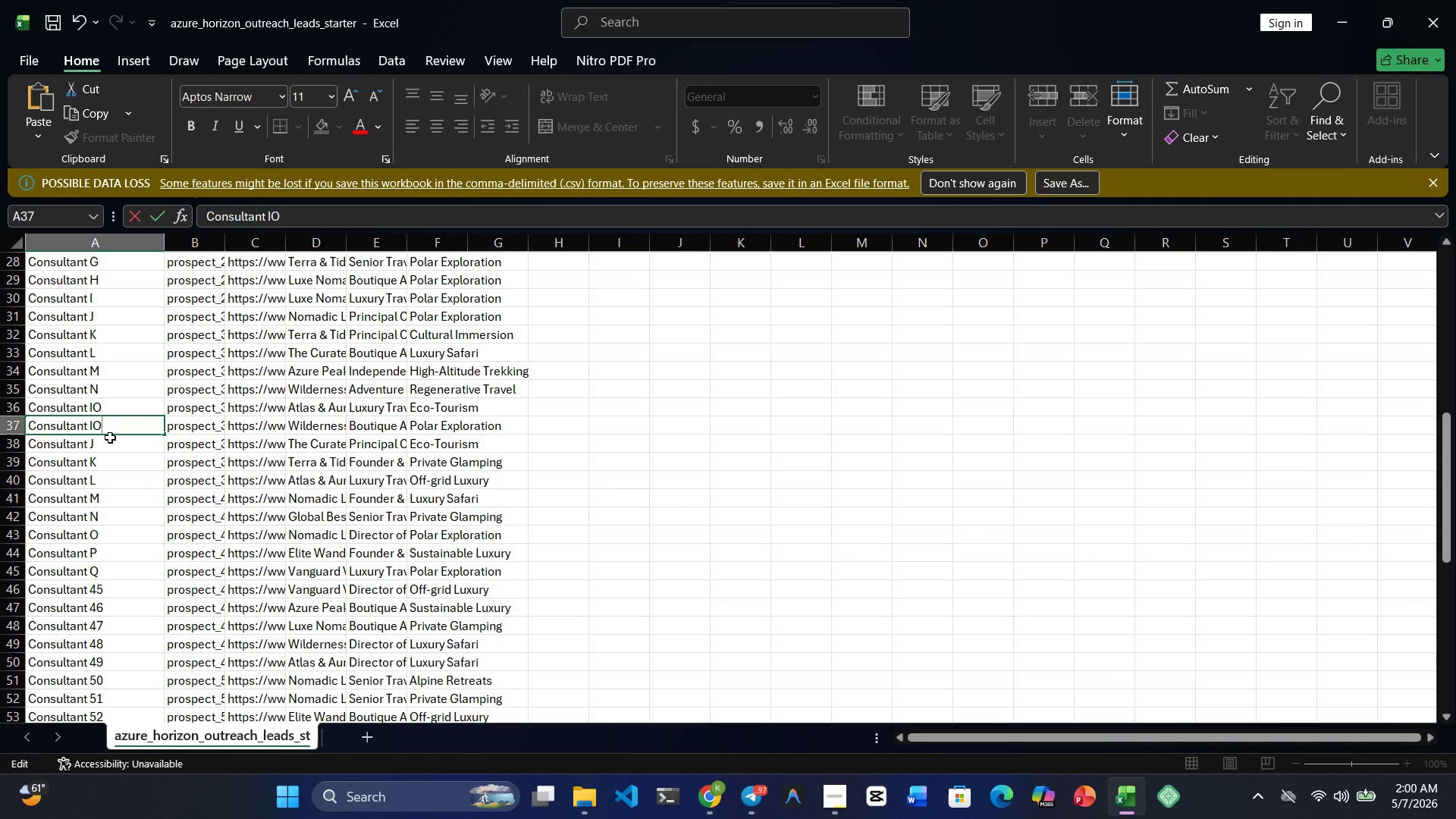 
double_click([110, 438])
 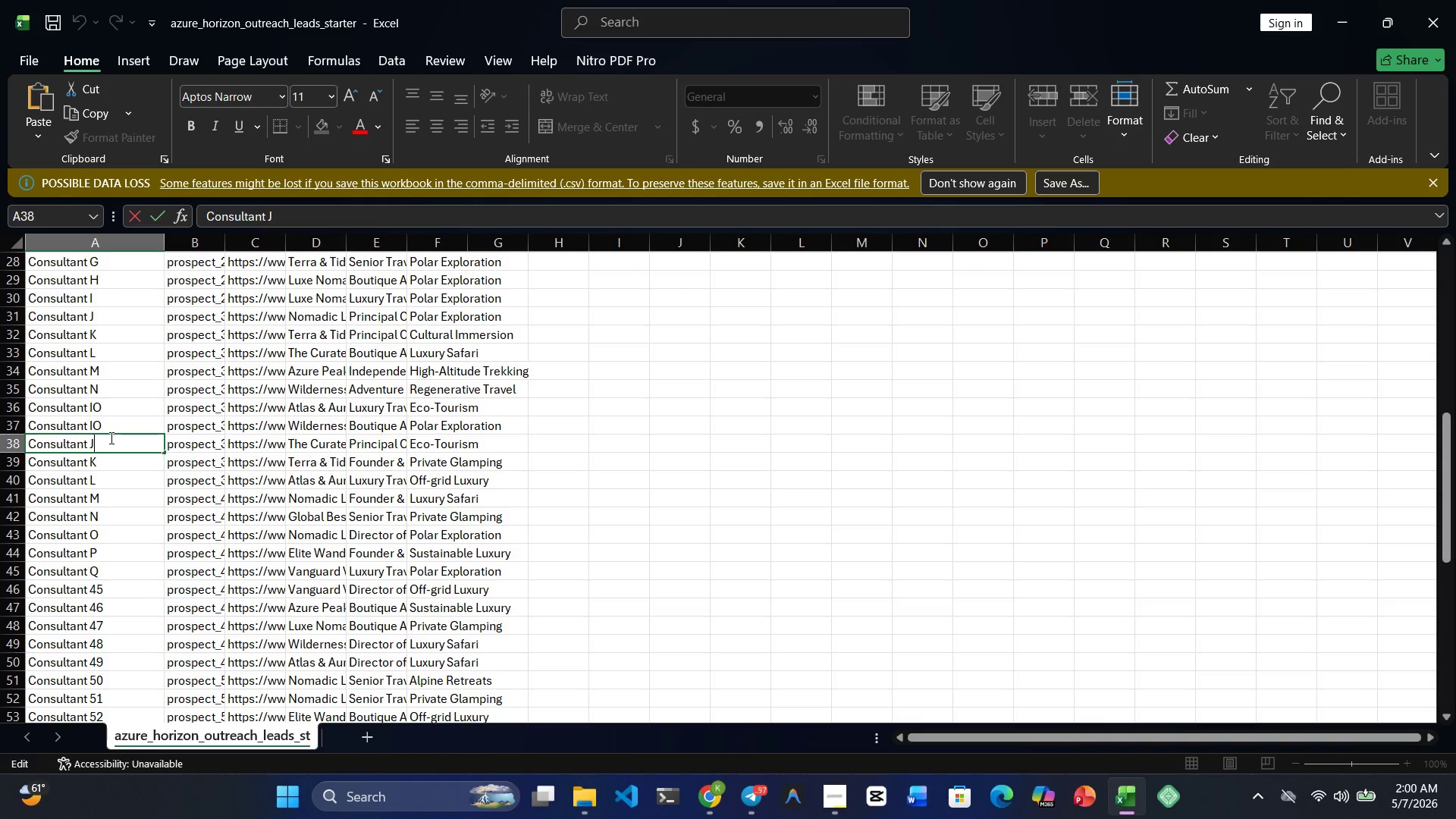 
key(O)
 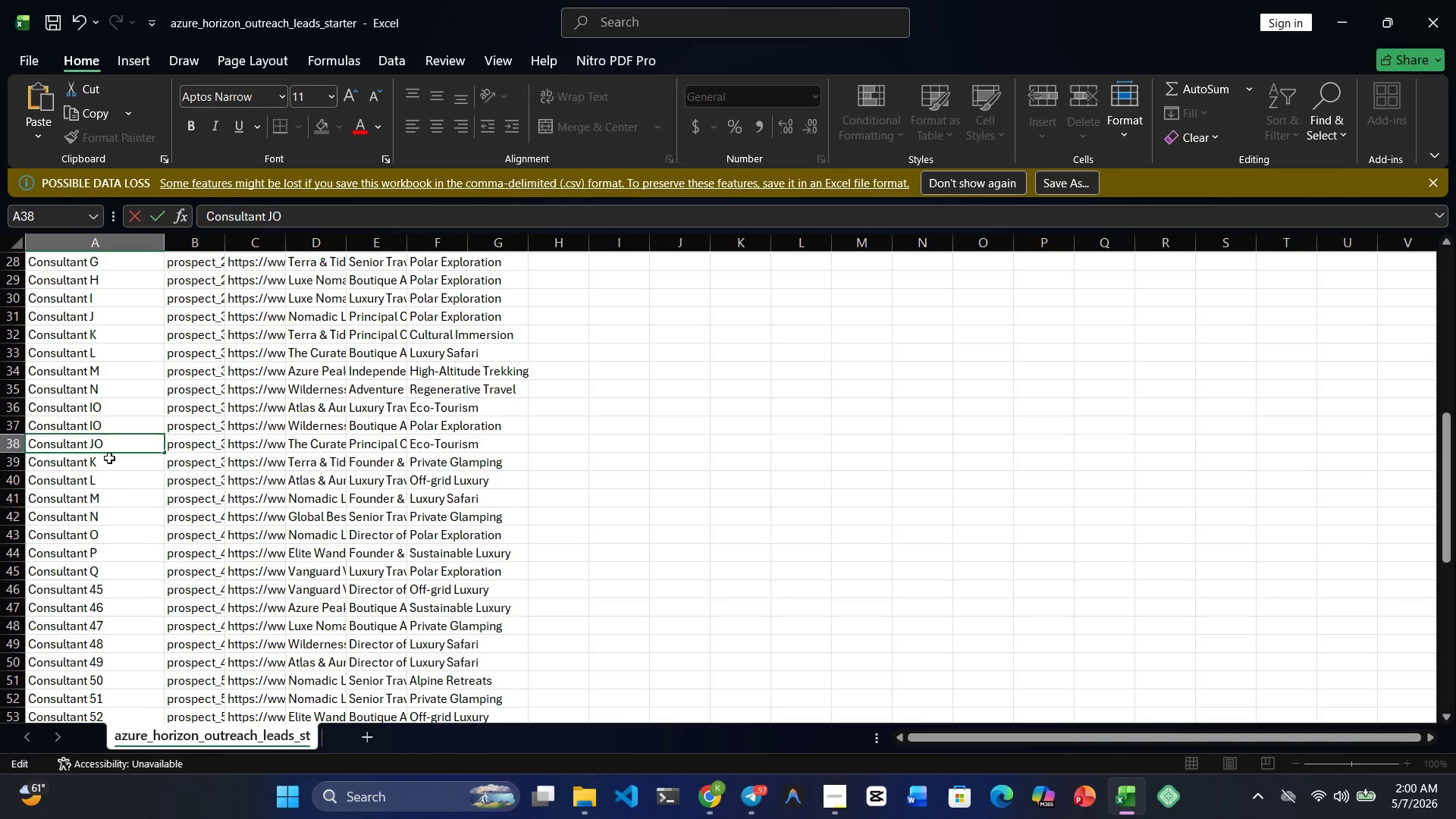 
double_click([109, 458])
 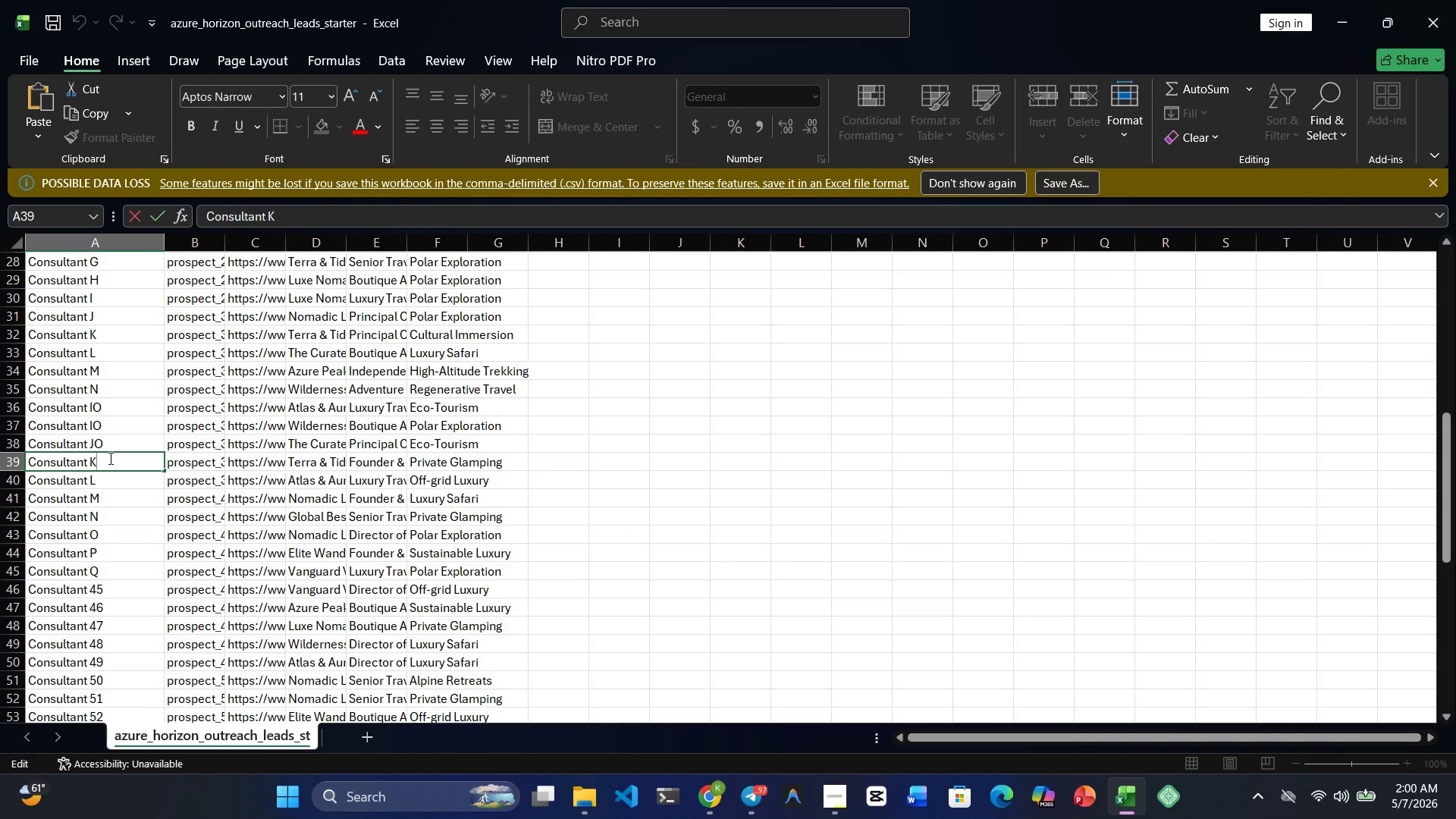 
key(O)
 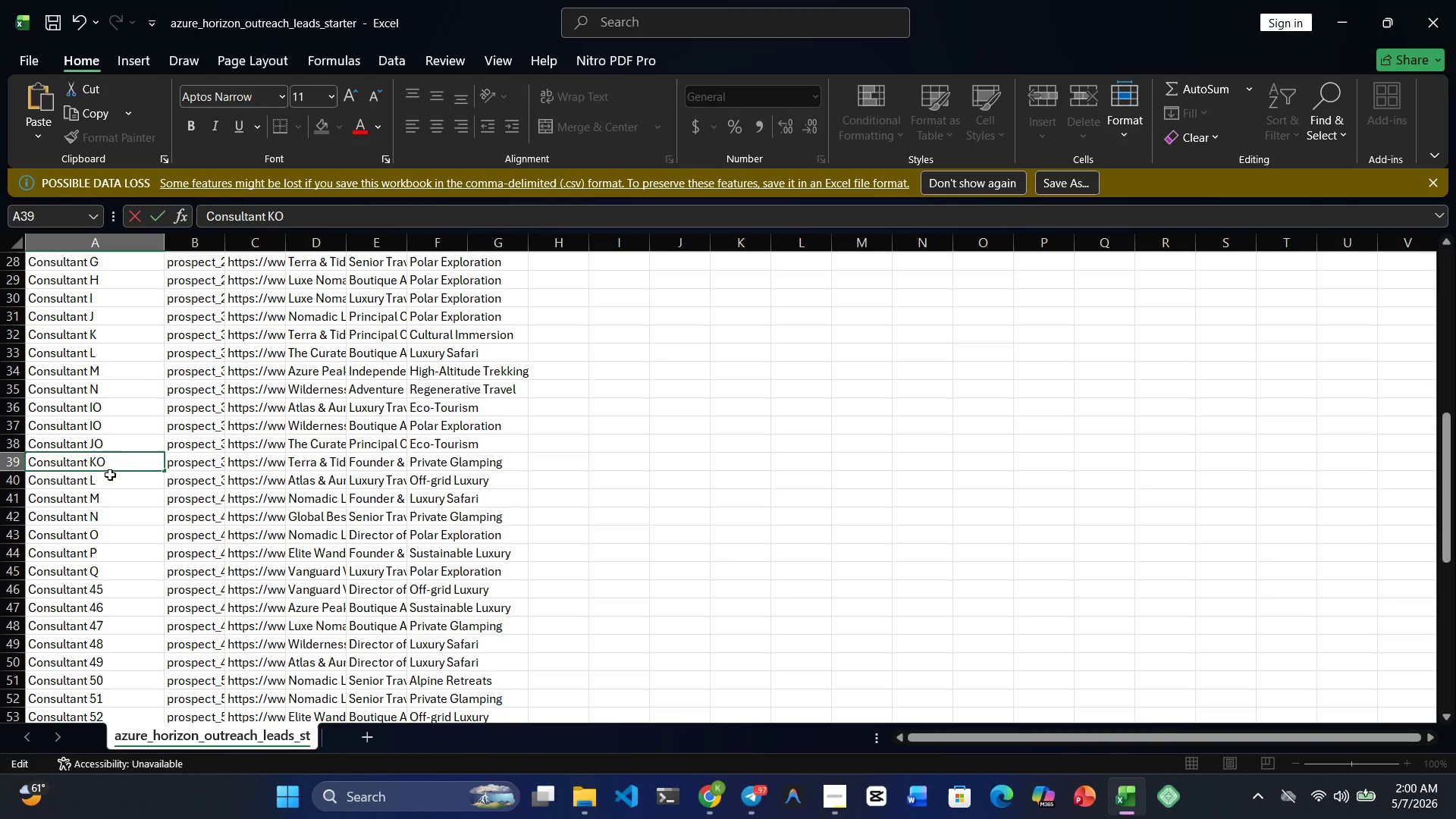 
double_click([110, 475])
 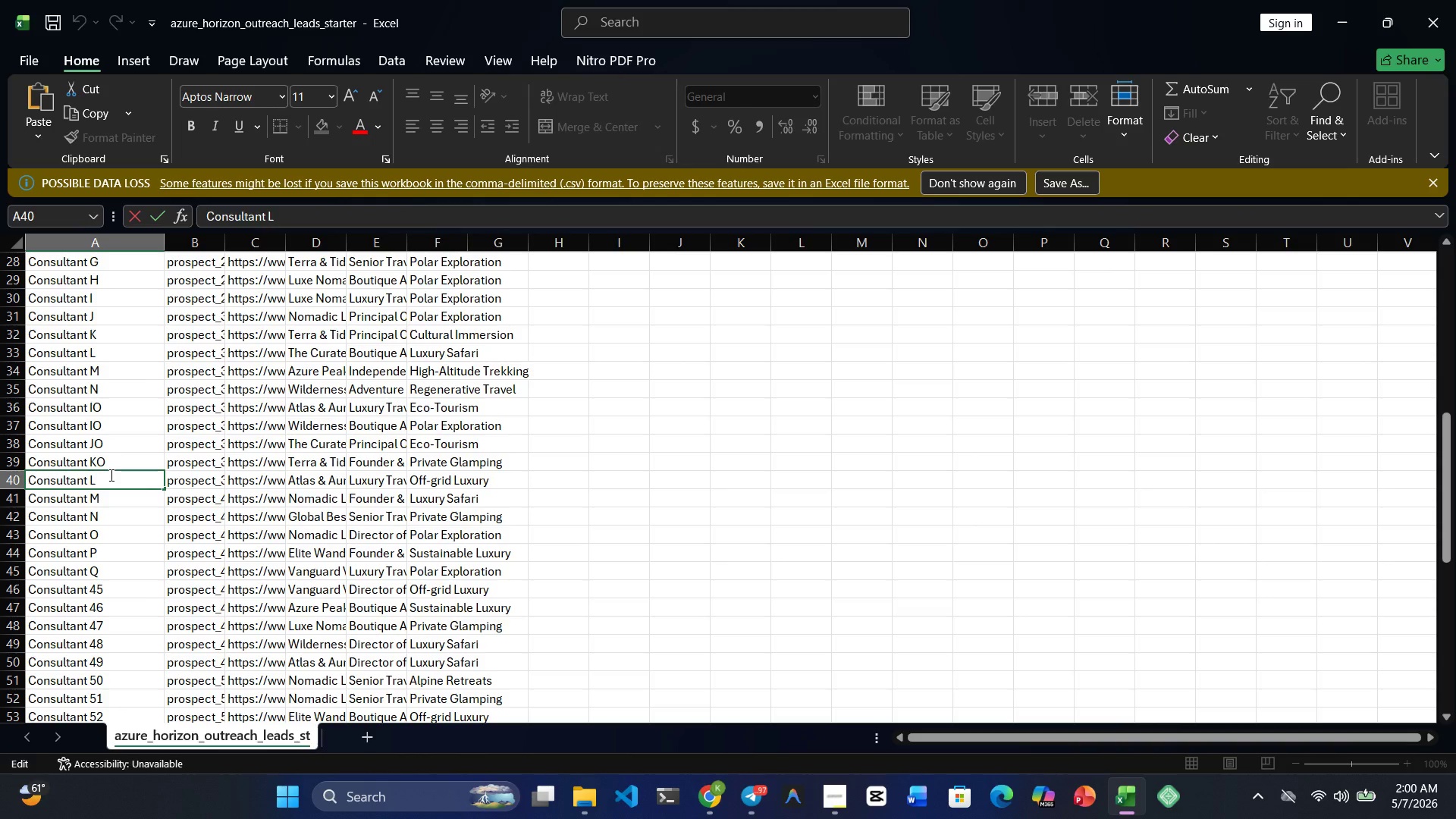 
key(O)
 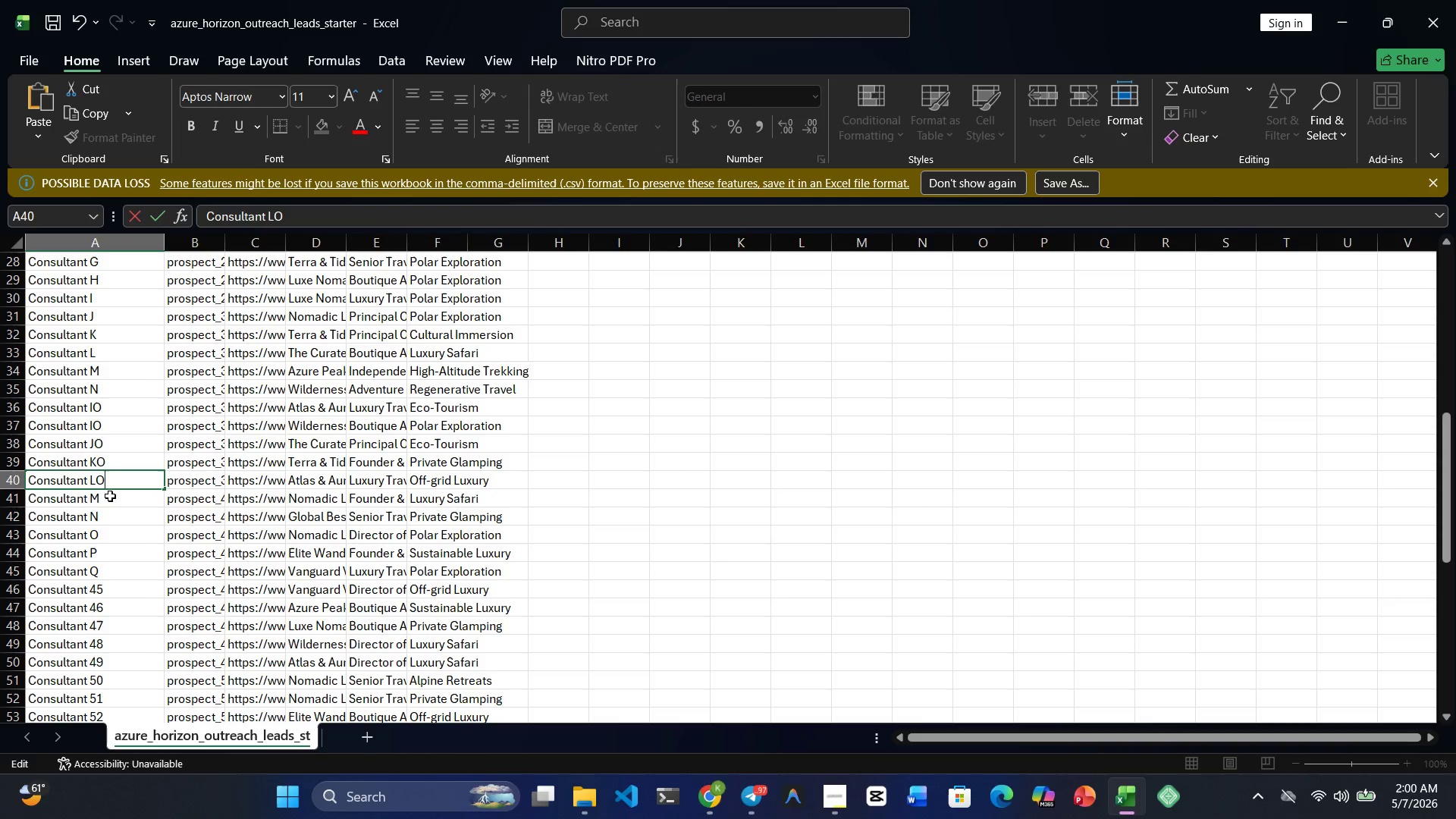 
double_click([110, 496])
 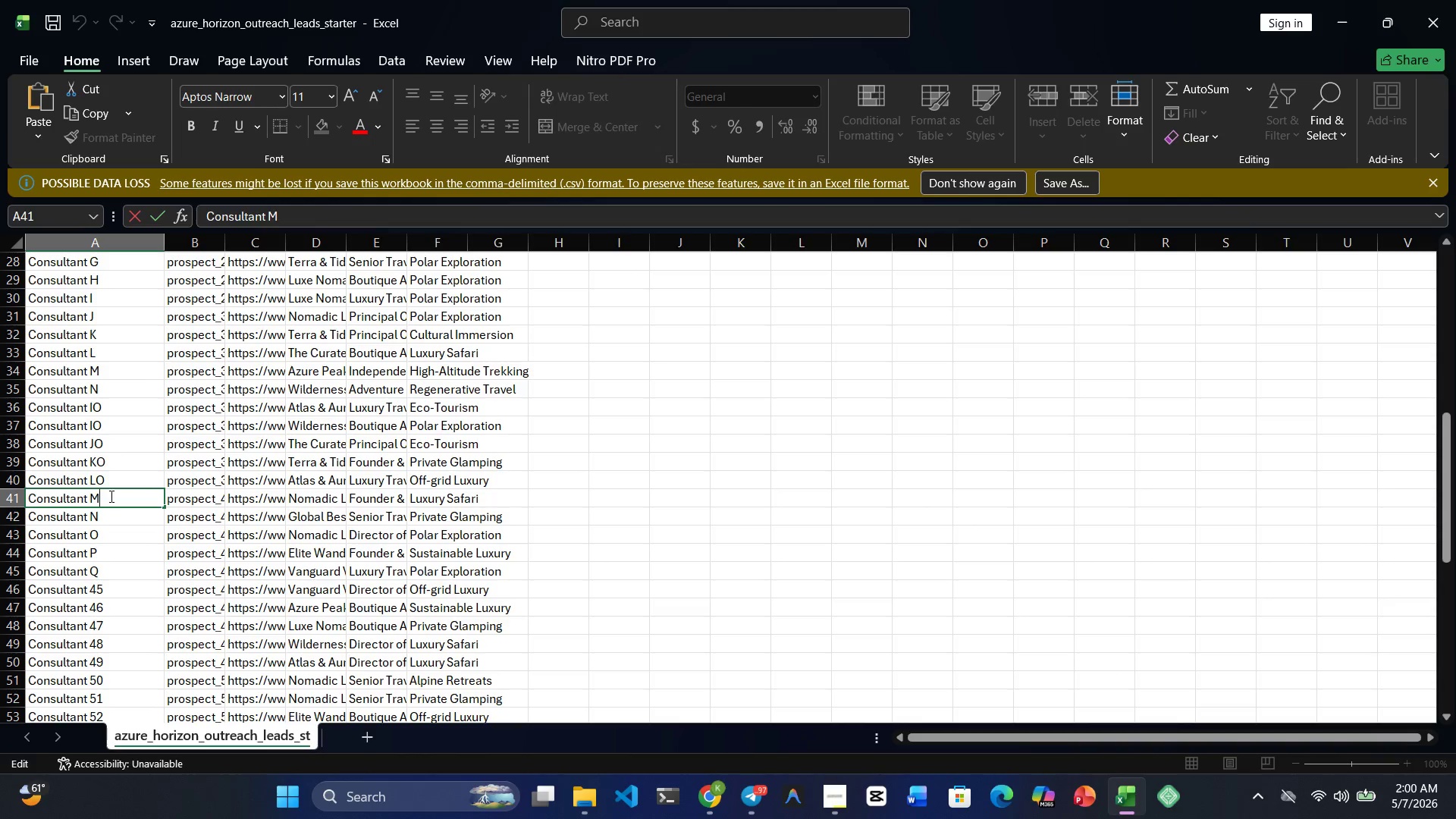 
key(O)
 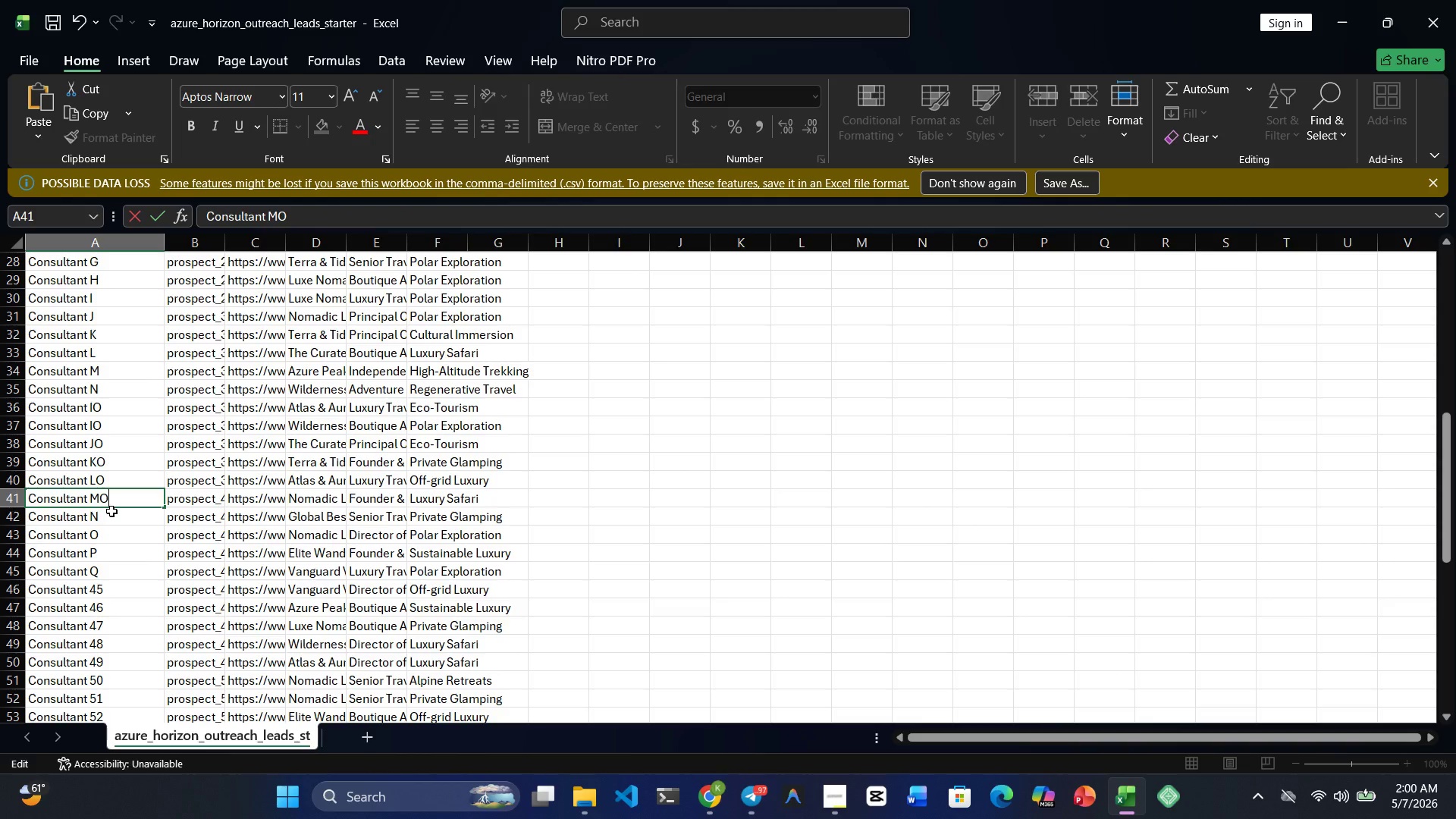 
double_click([111, 511])
 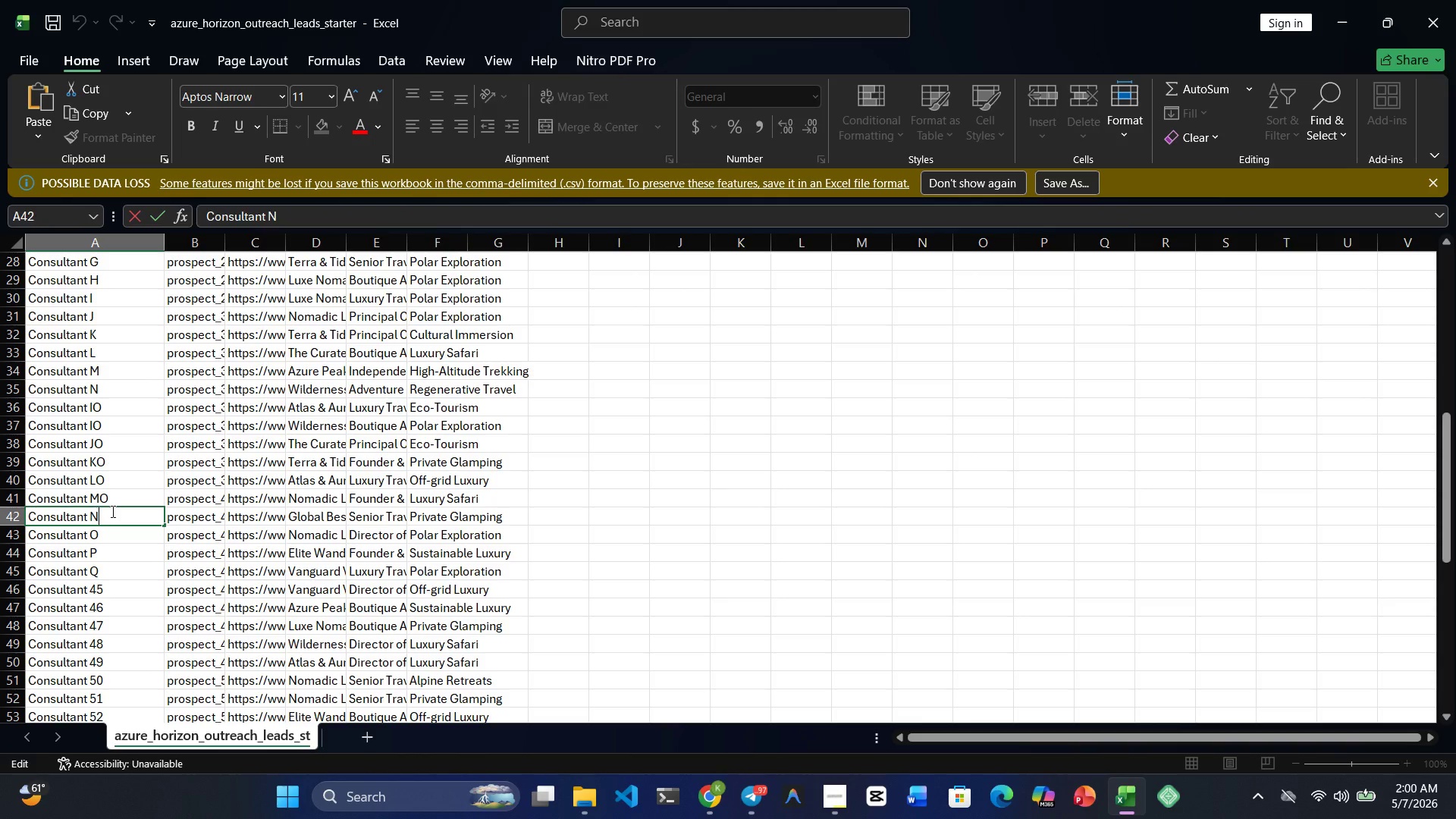 
key(O)
 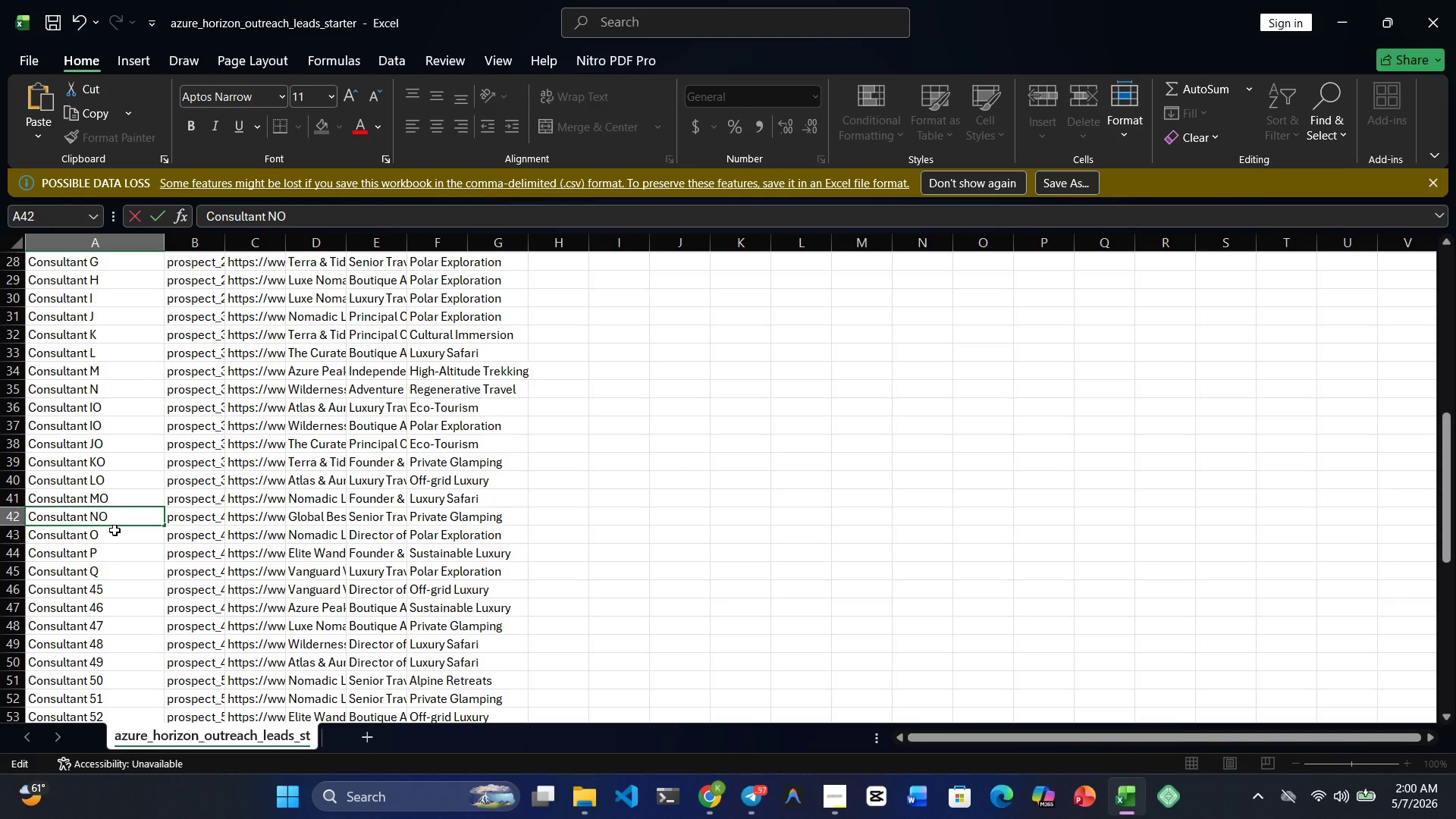 
double_click([115, 530])
 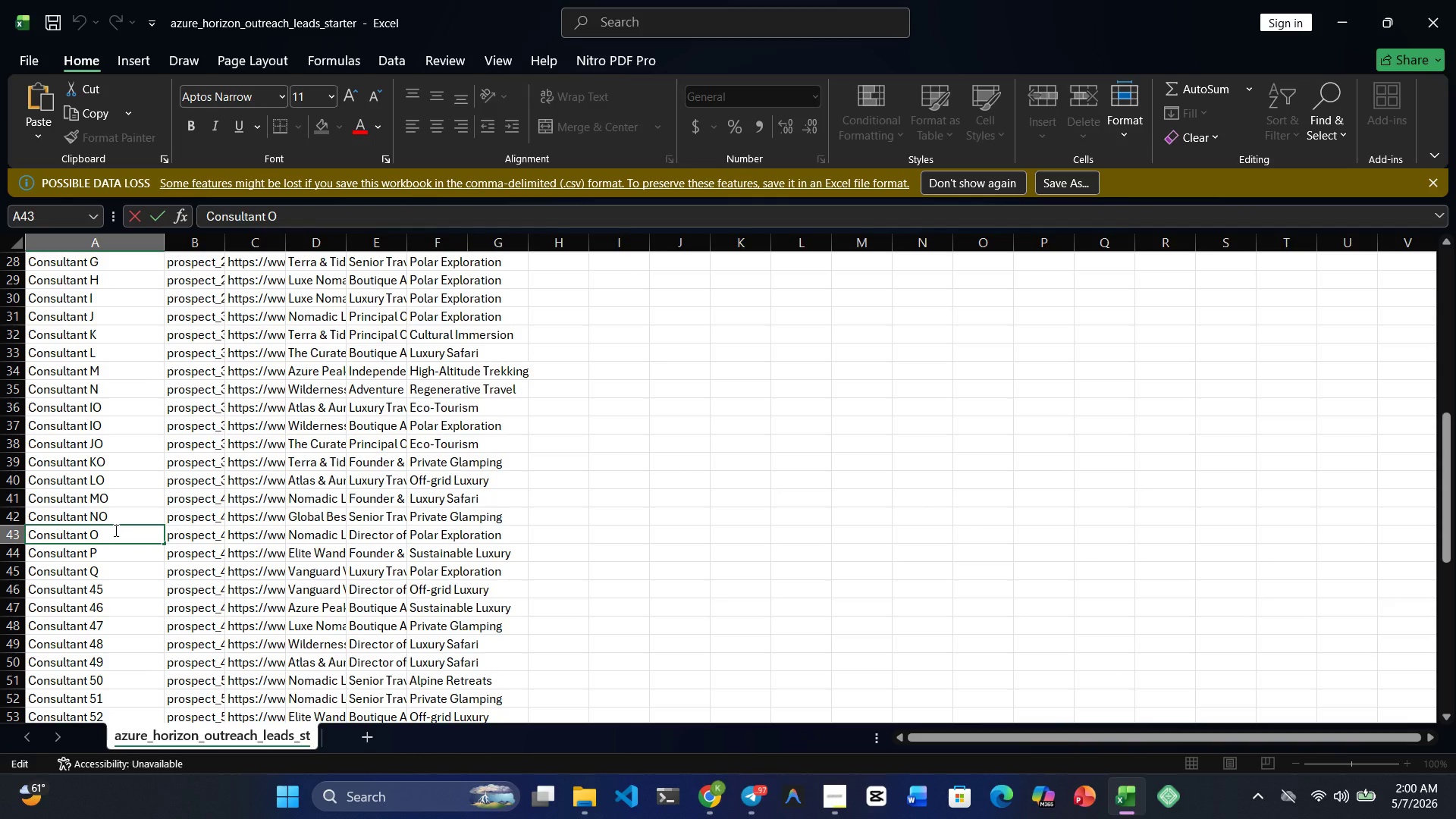 
key(O)
 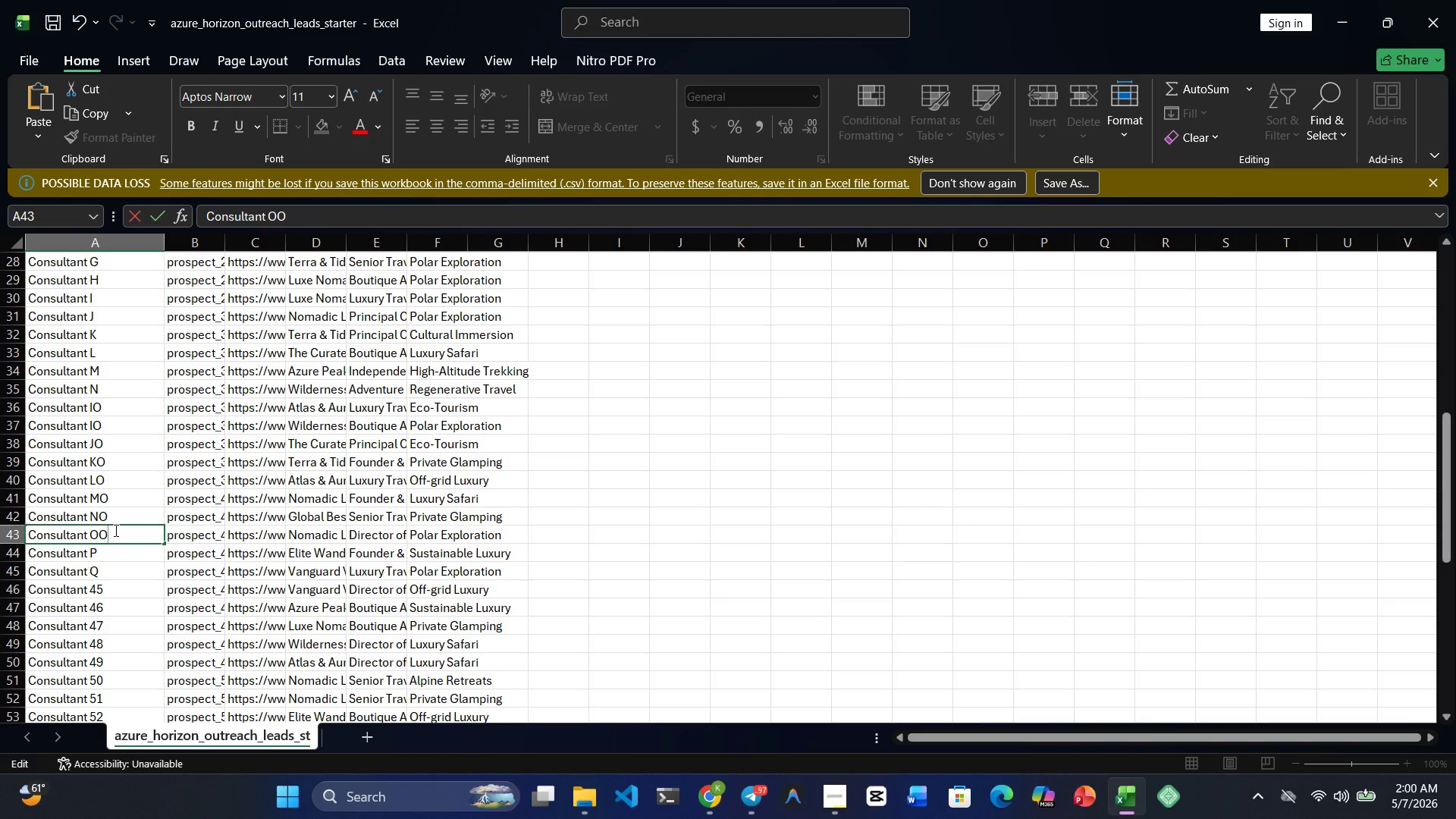 
wait(8.17)
 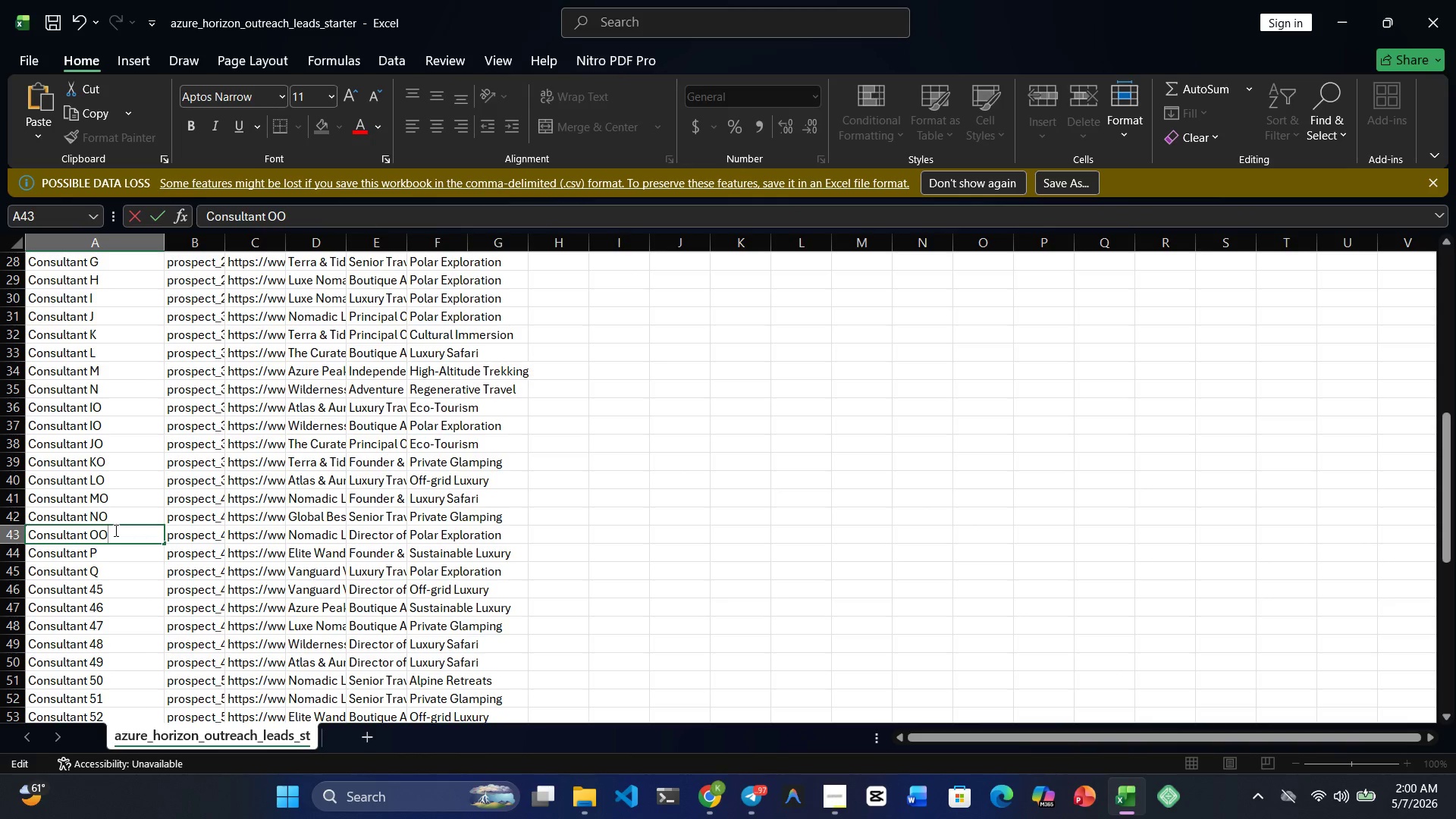 
double_click([115, 556])
 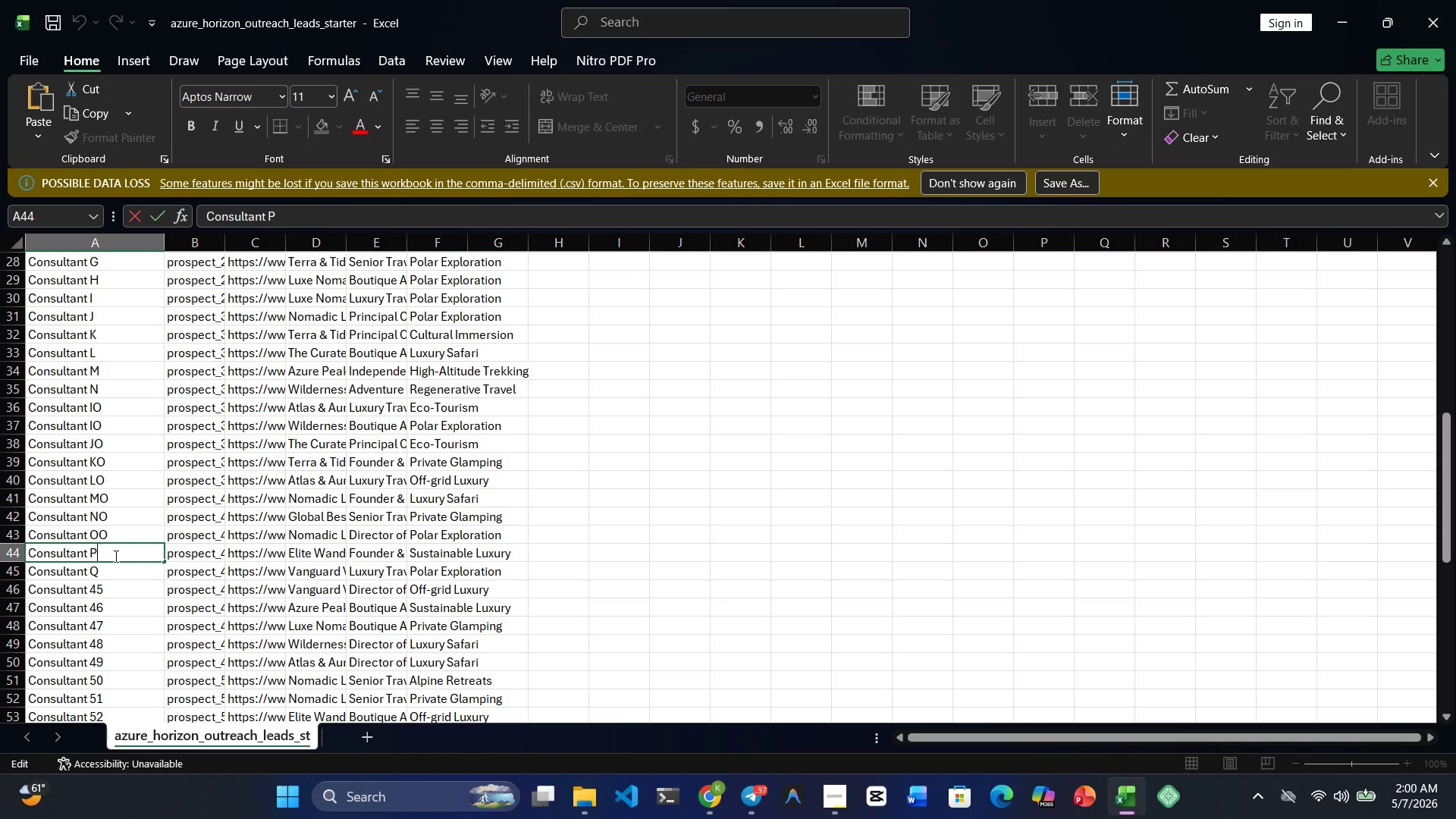 
wait(5.44)
 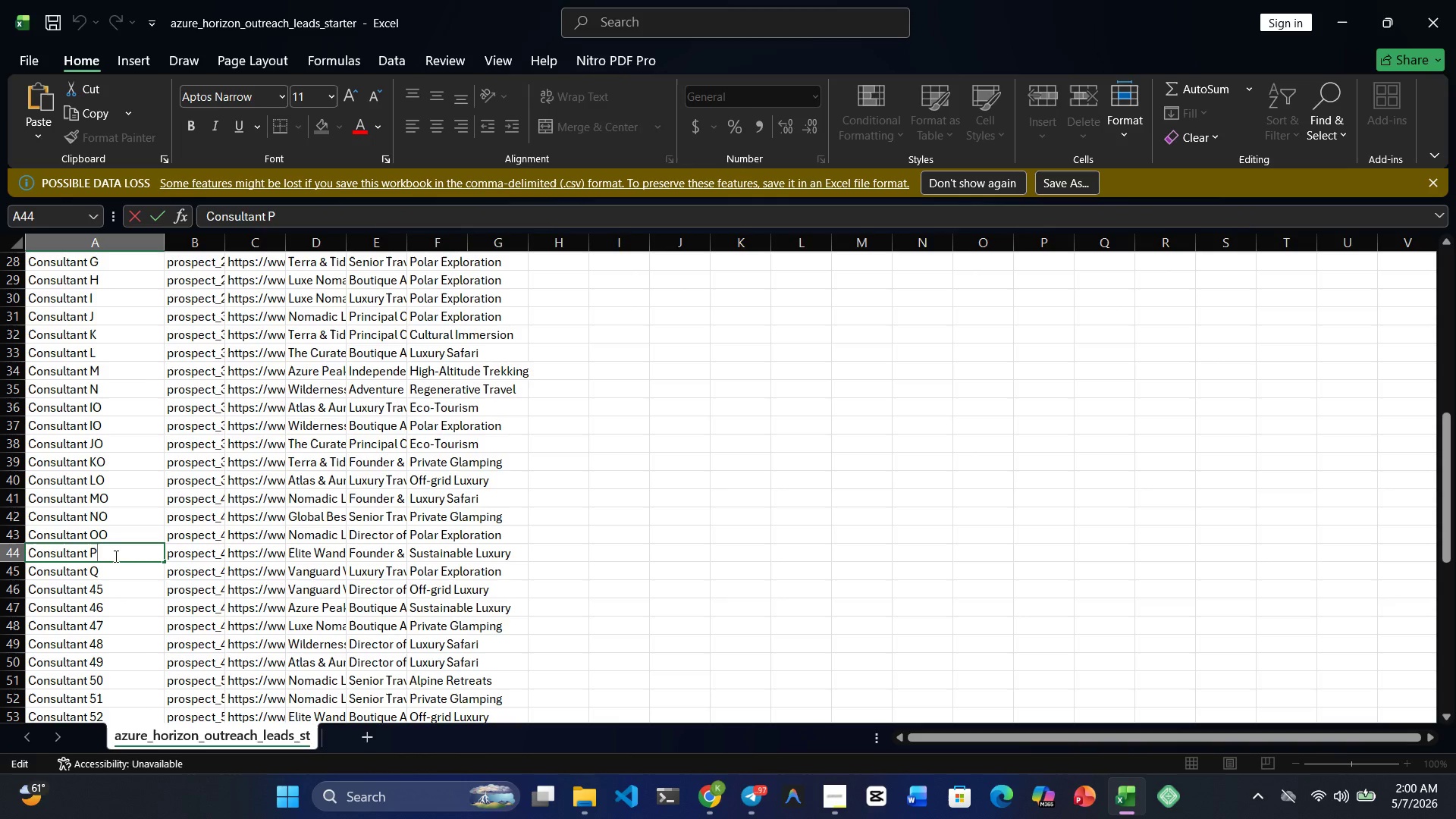 
key(O)
 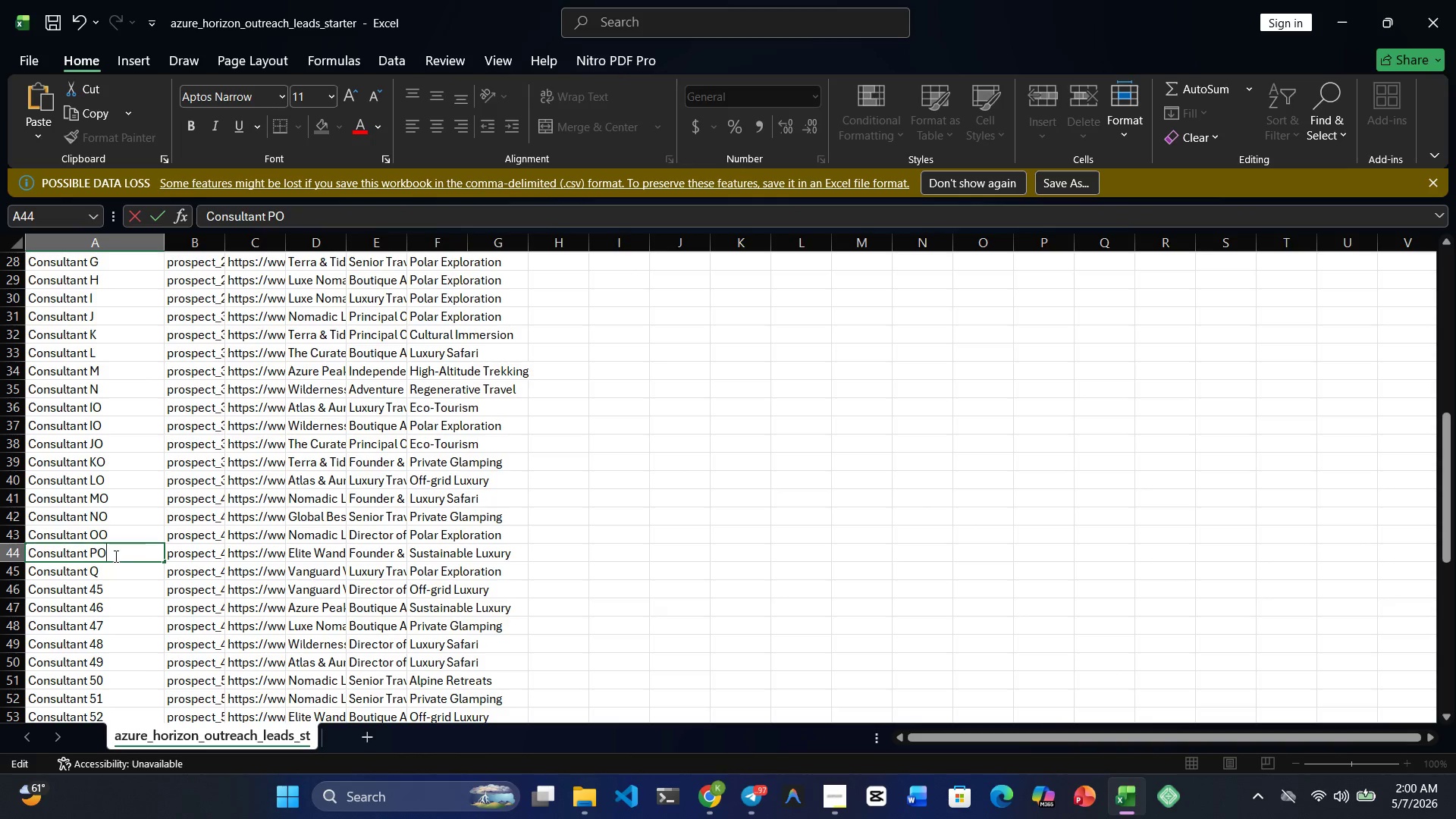 
wait(6.39)
 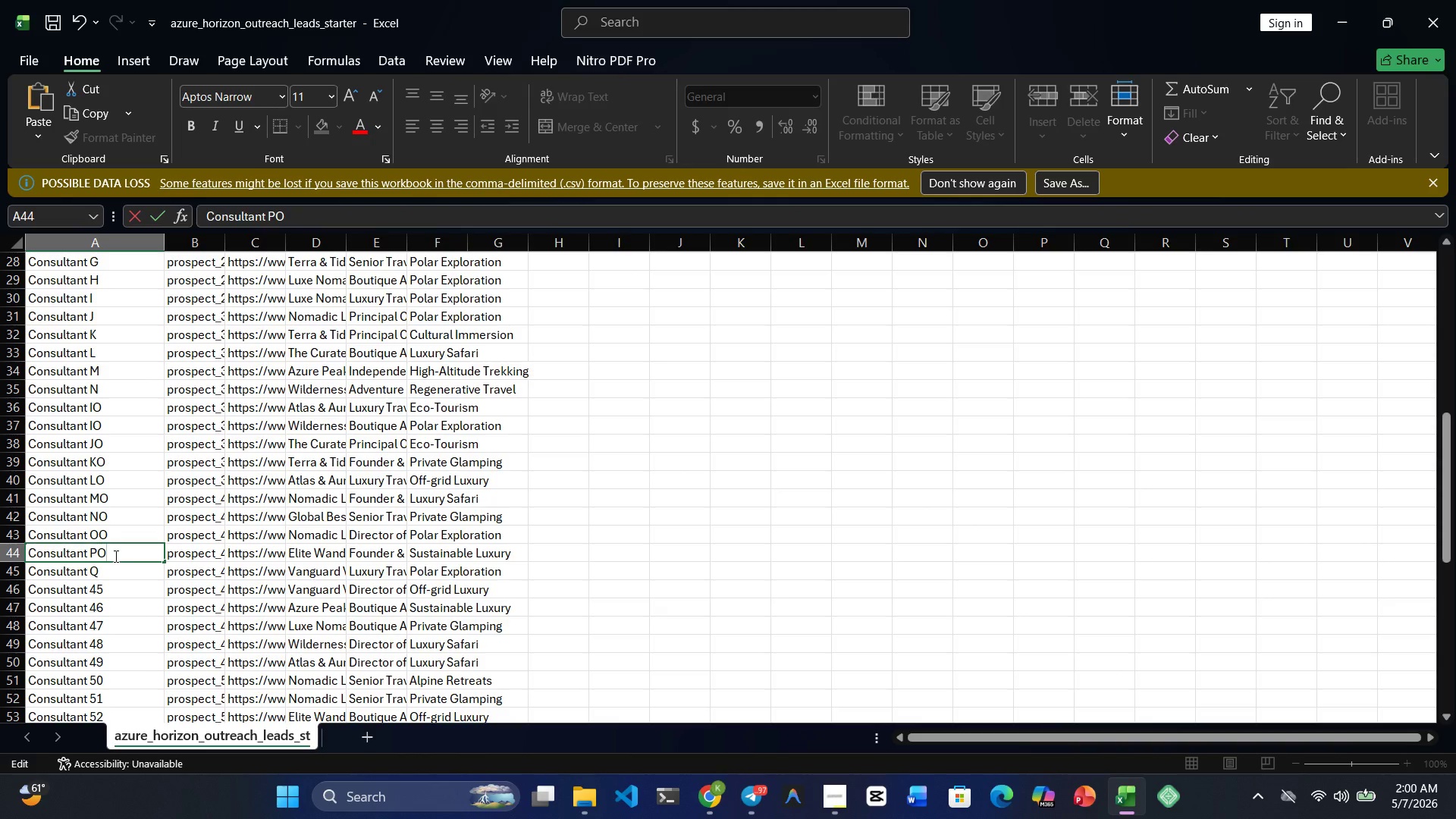 
left_click([108, 567])
 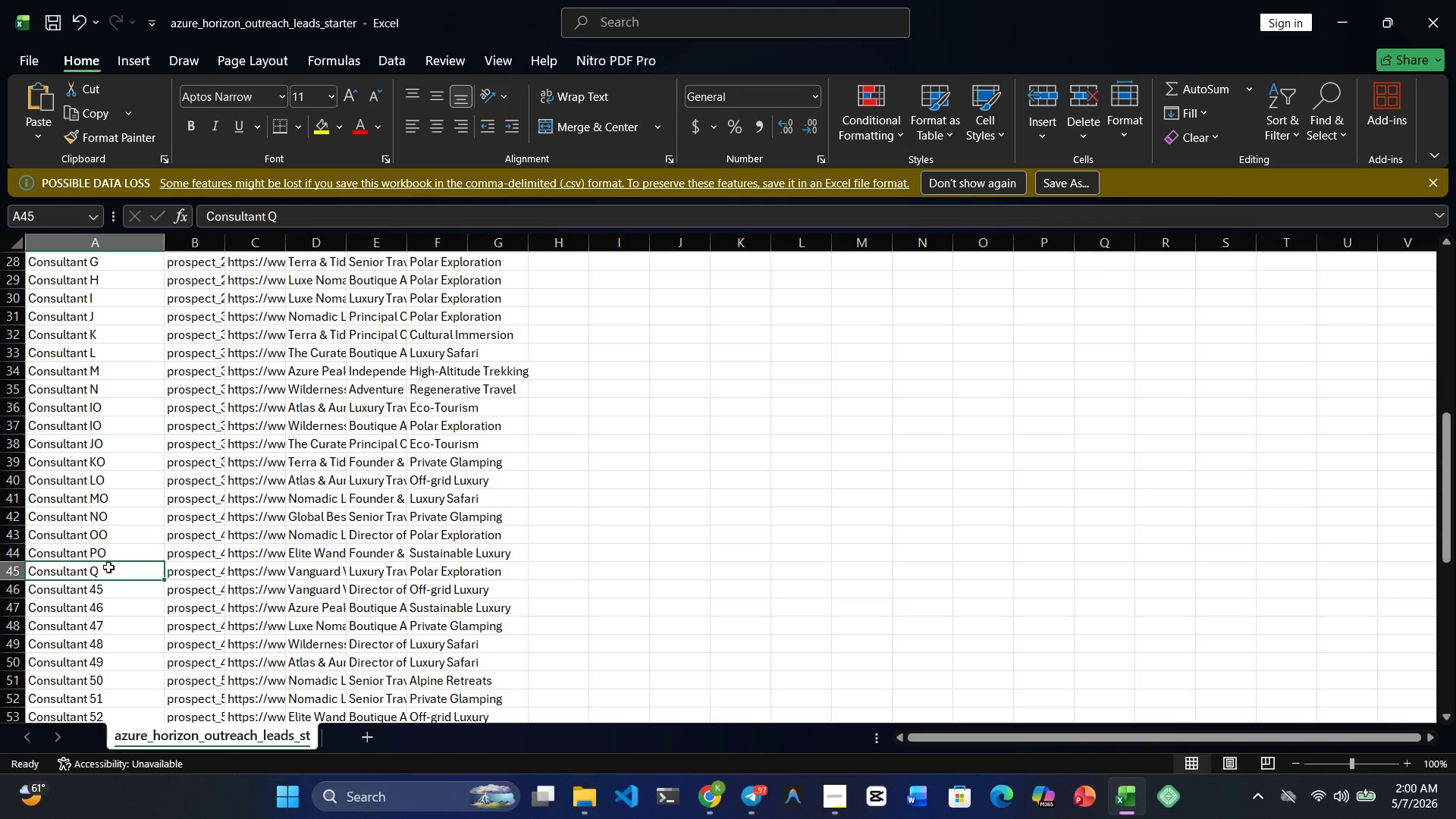 
left_click([108, 567])
 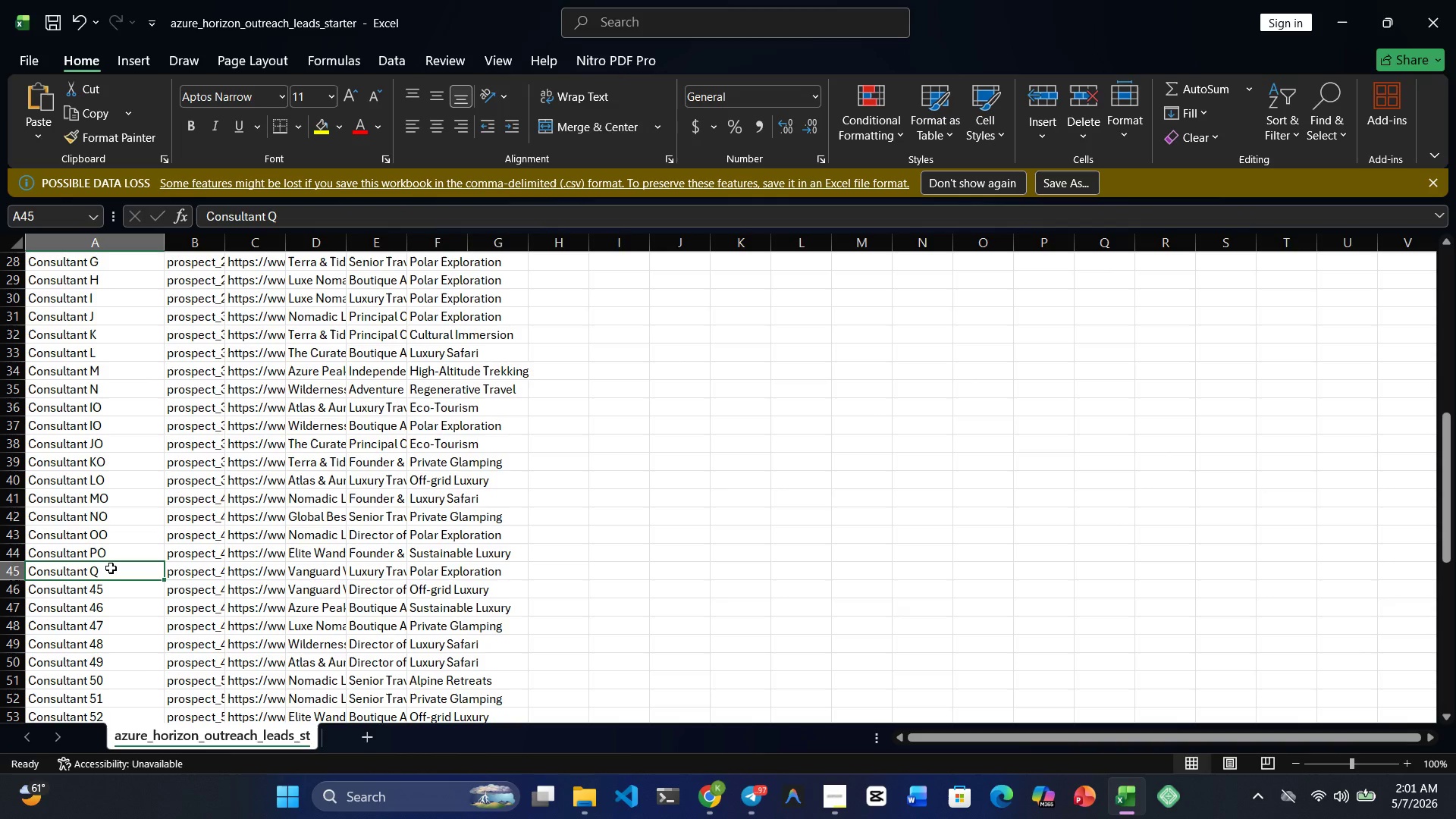 
double_click([111, 568])
 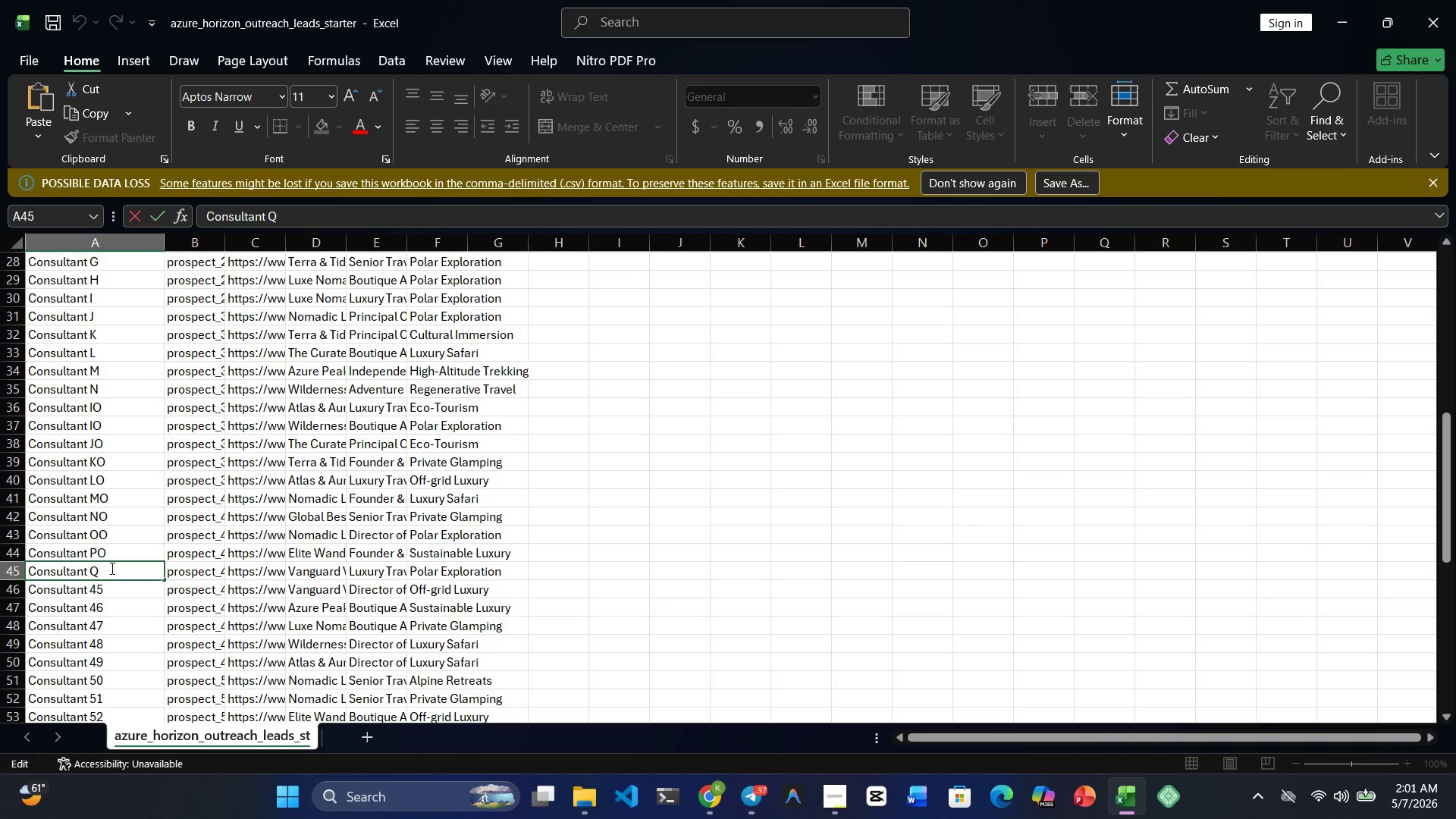 
key(O)
 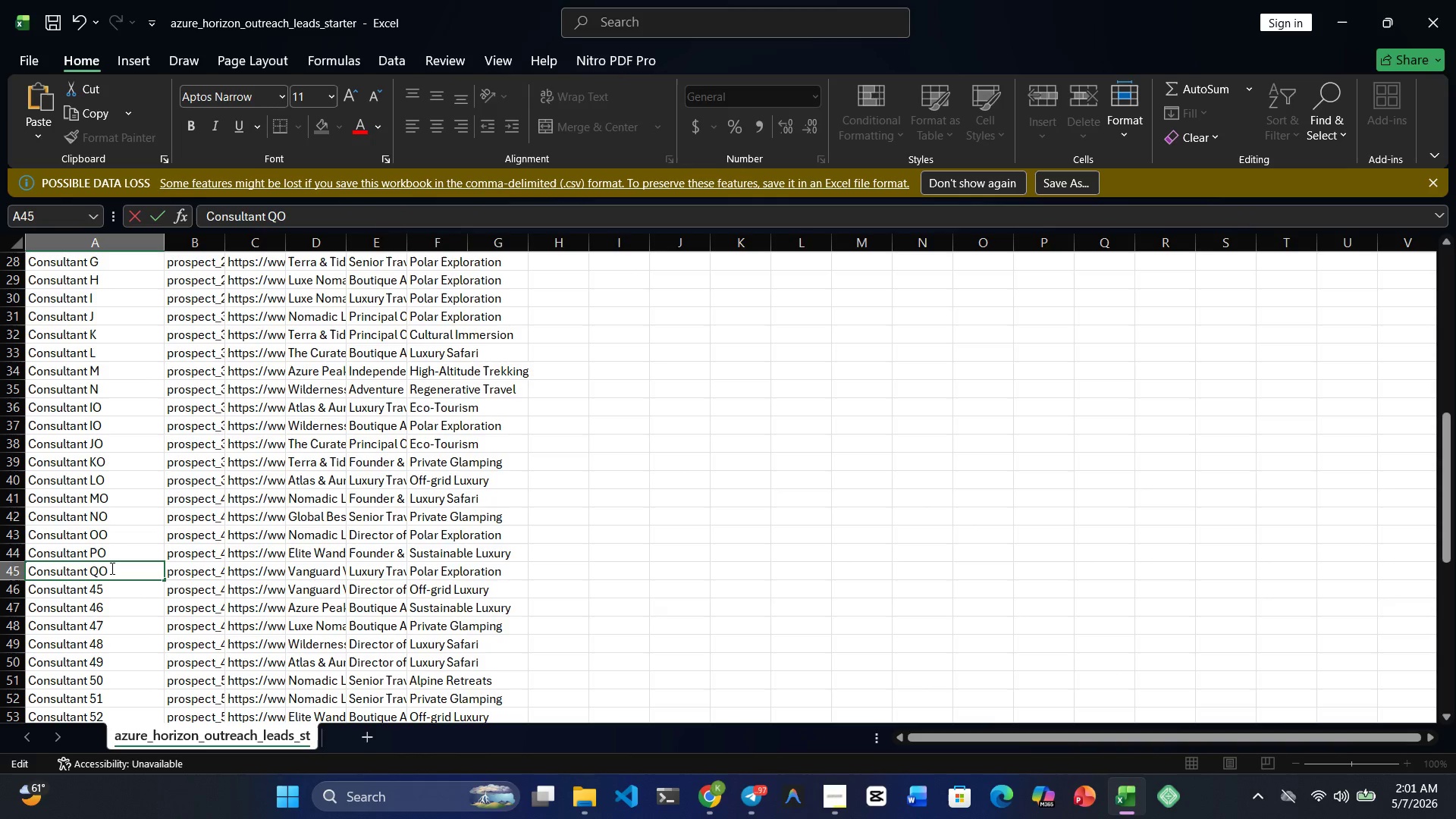 
left_click([111, 584])
 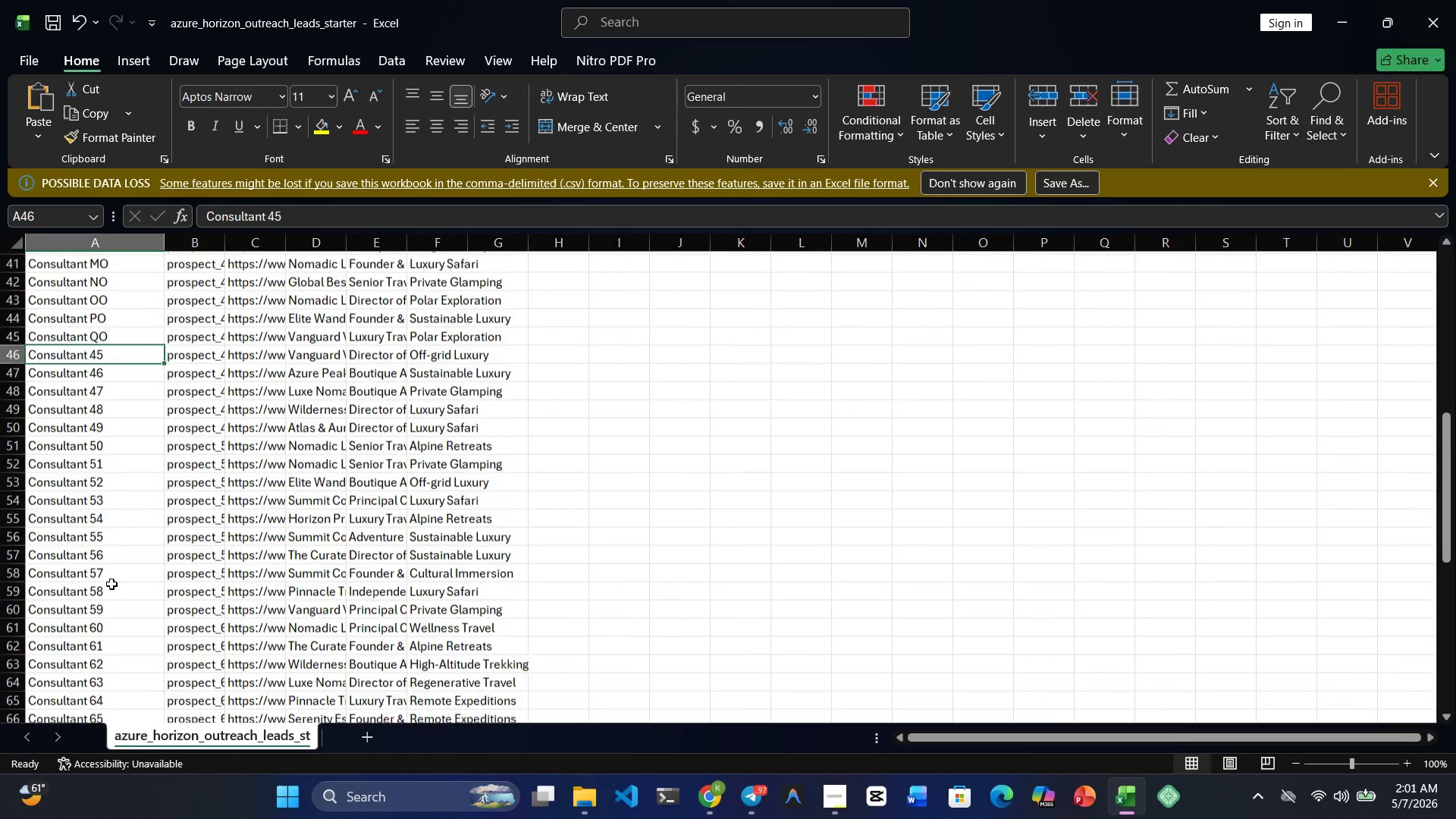 
wait(5.75)
 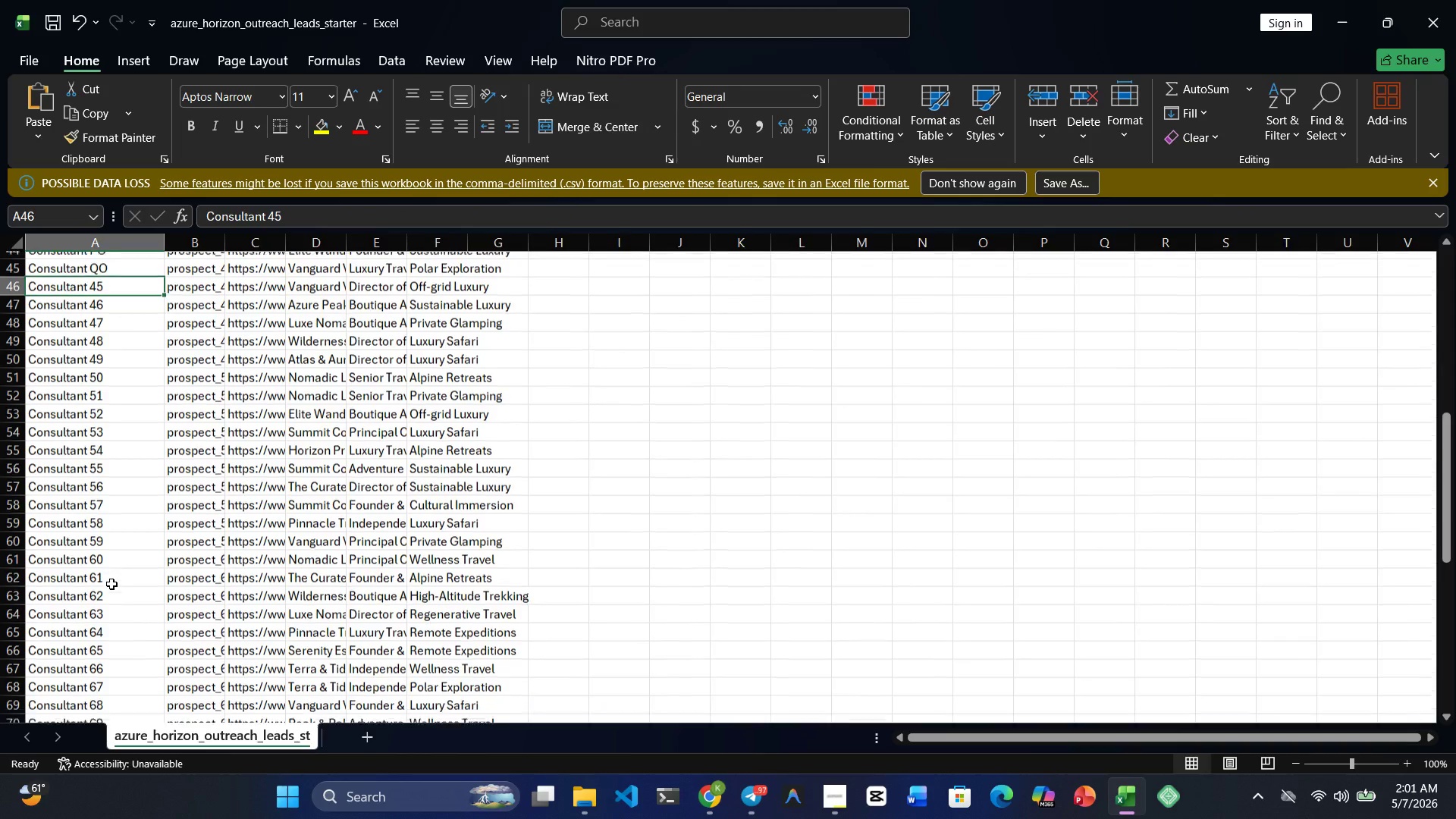 
double_click([110, 362])
 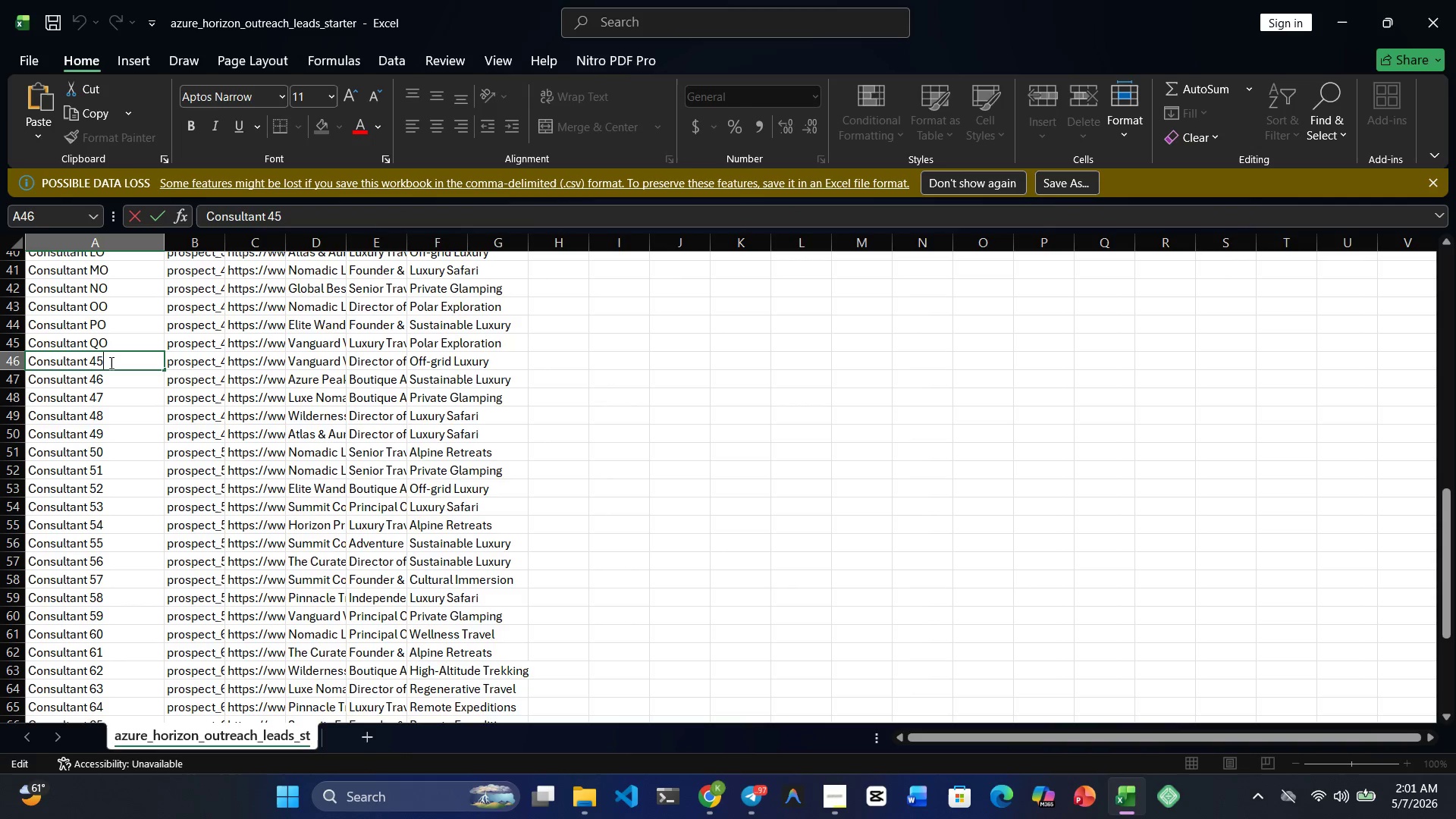 
key(Backspace)
 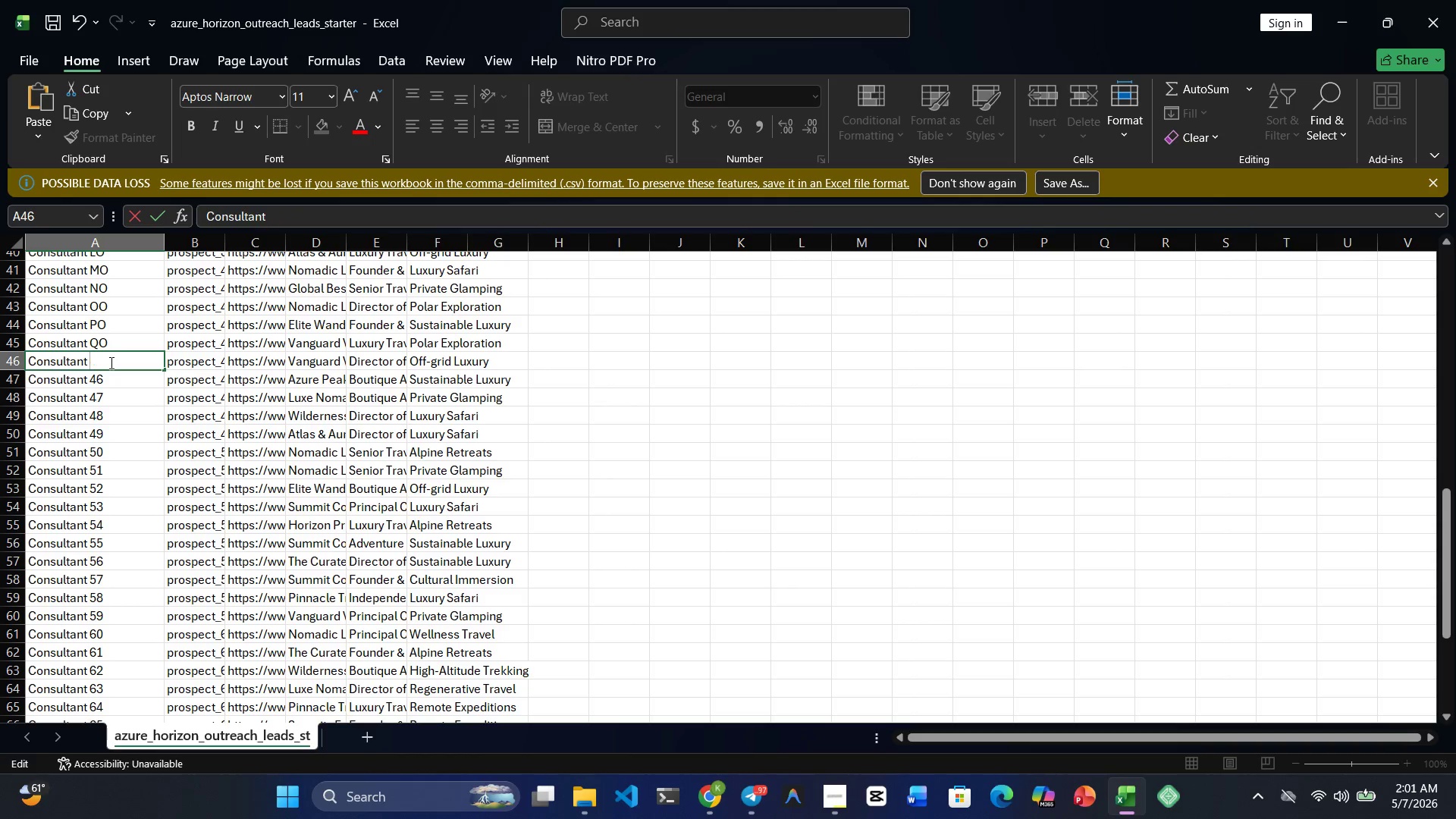 
key(Backspace)
 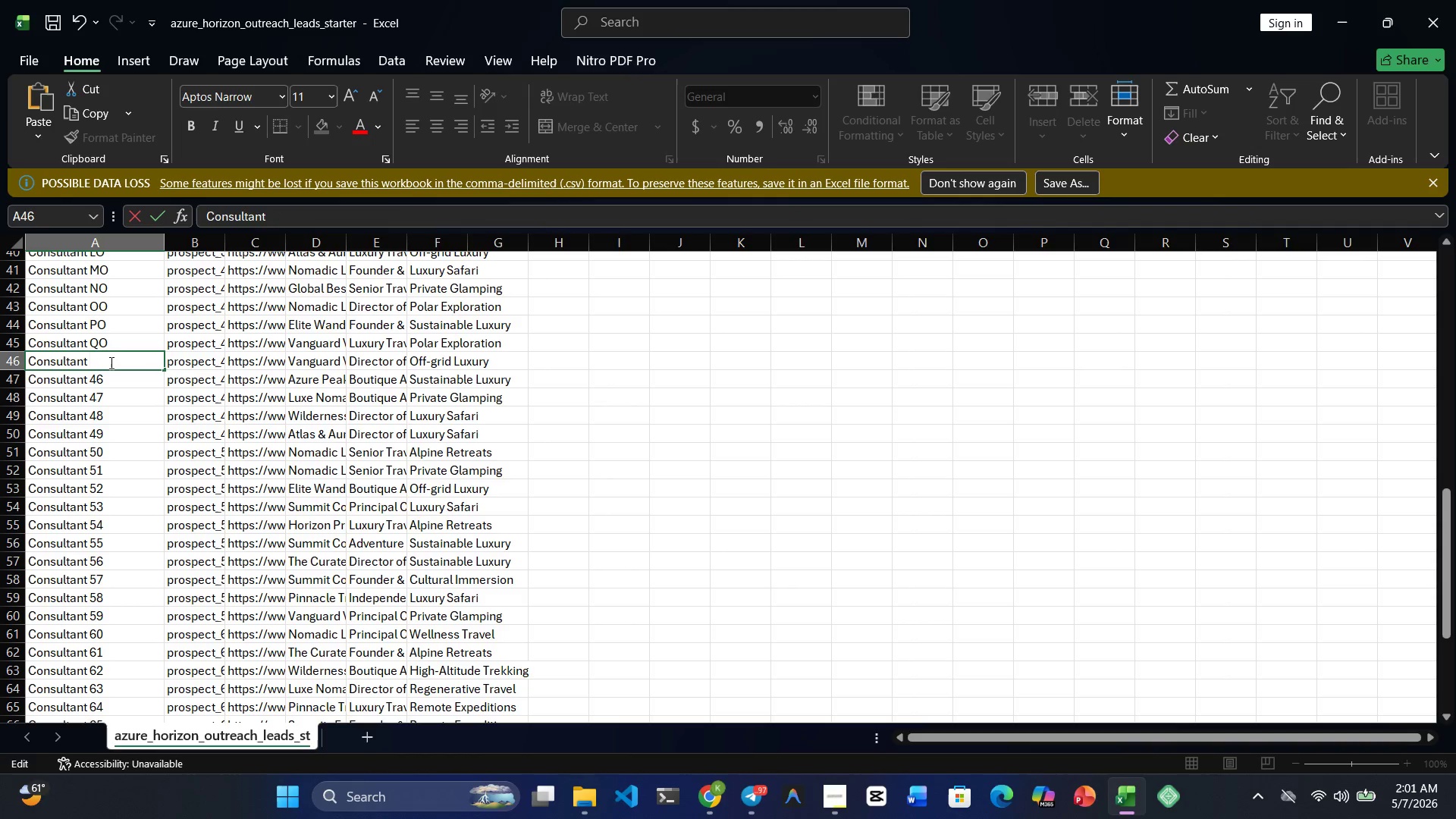 
key(S)
 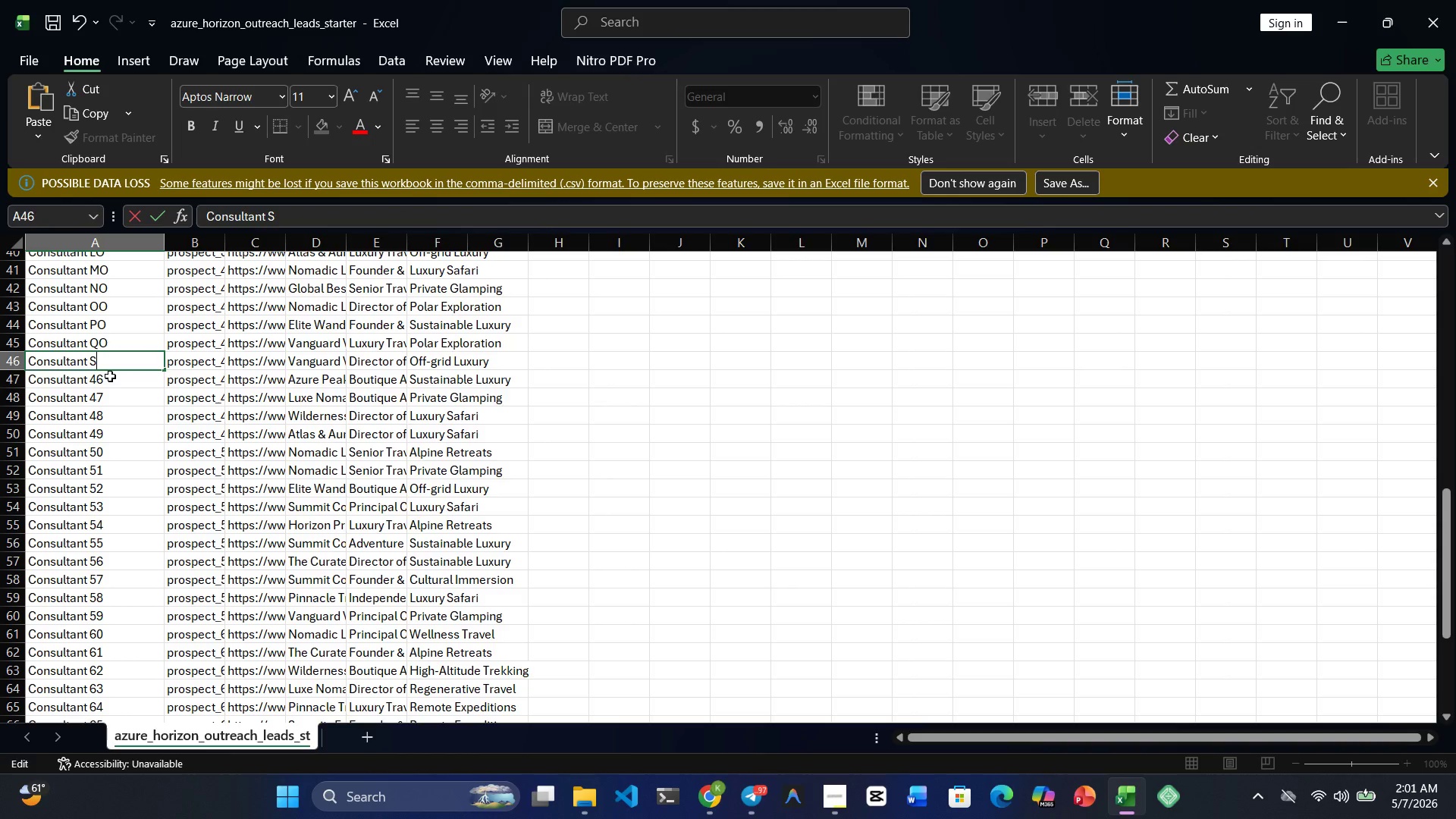 
double_click([110, 376])
 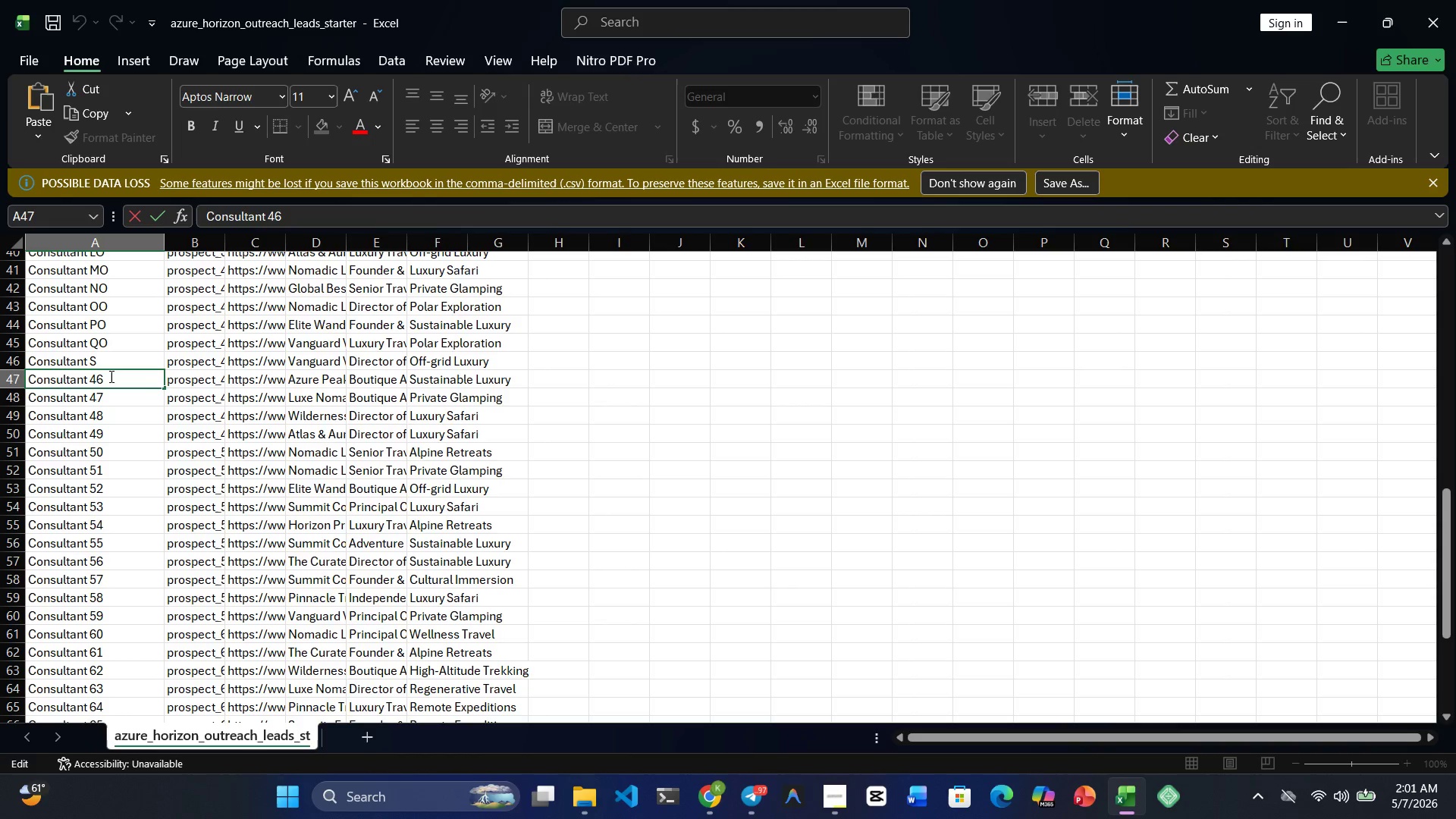 
key(Backspace)
 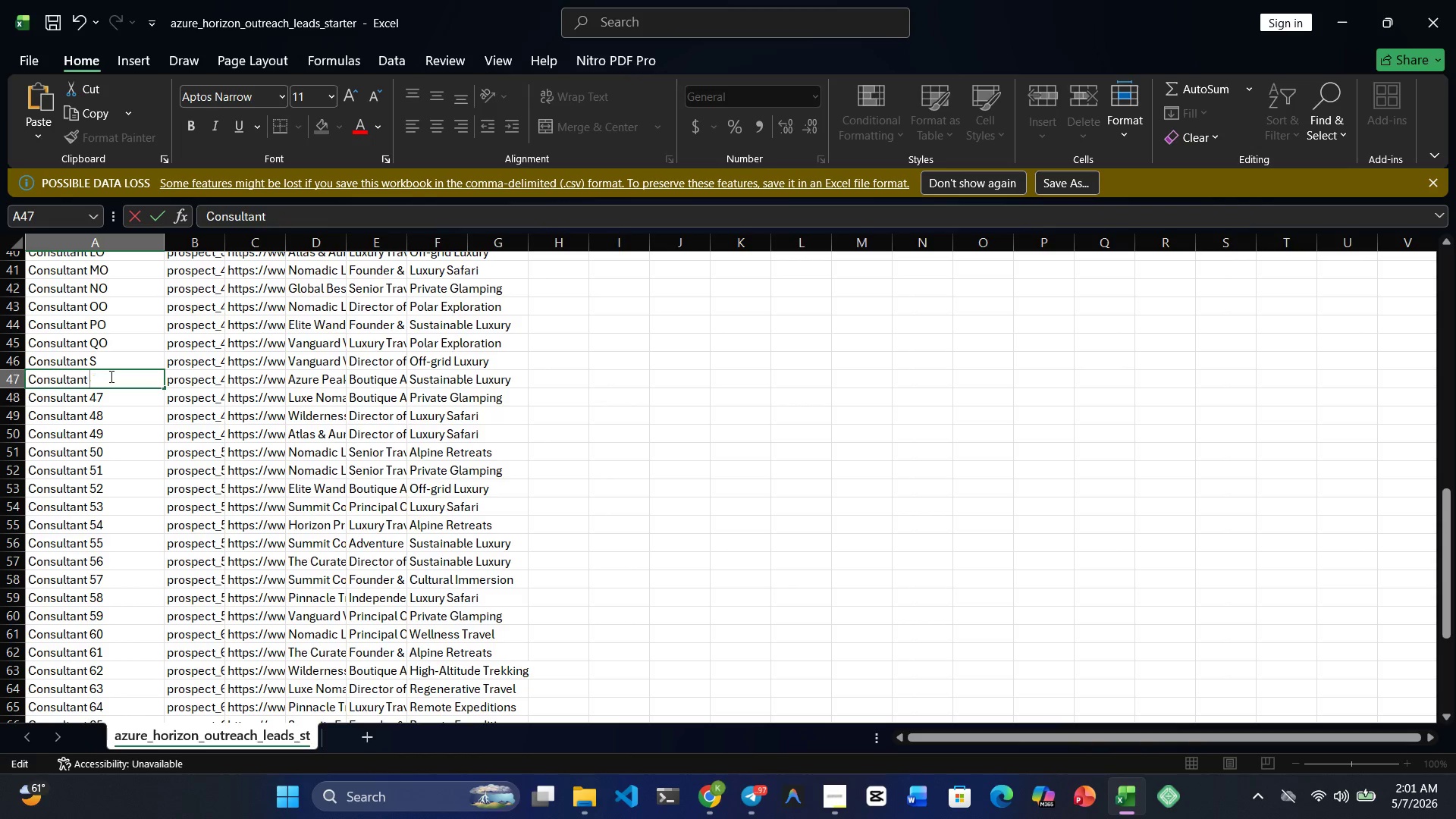 
key(Backspace)
 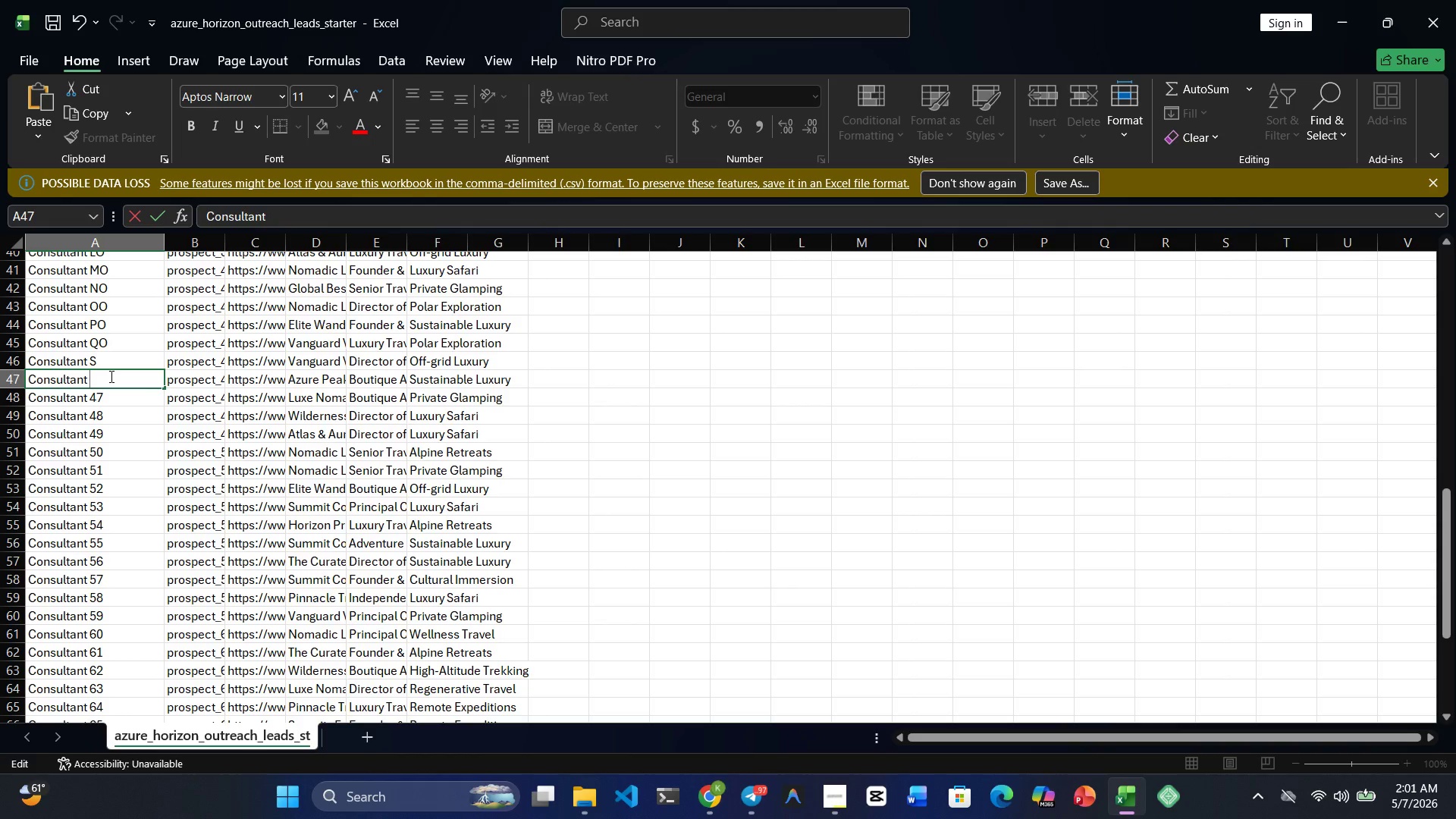 
key(T)
 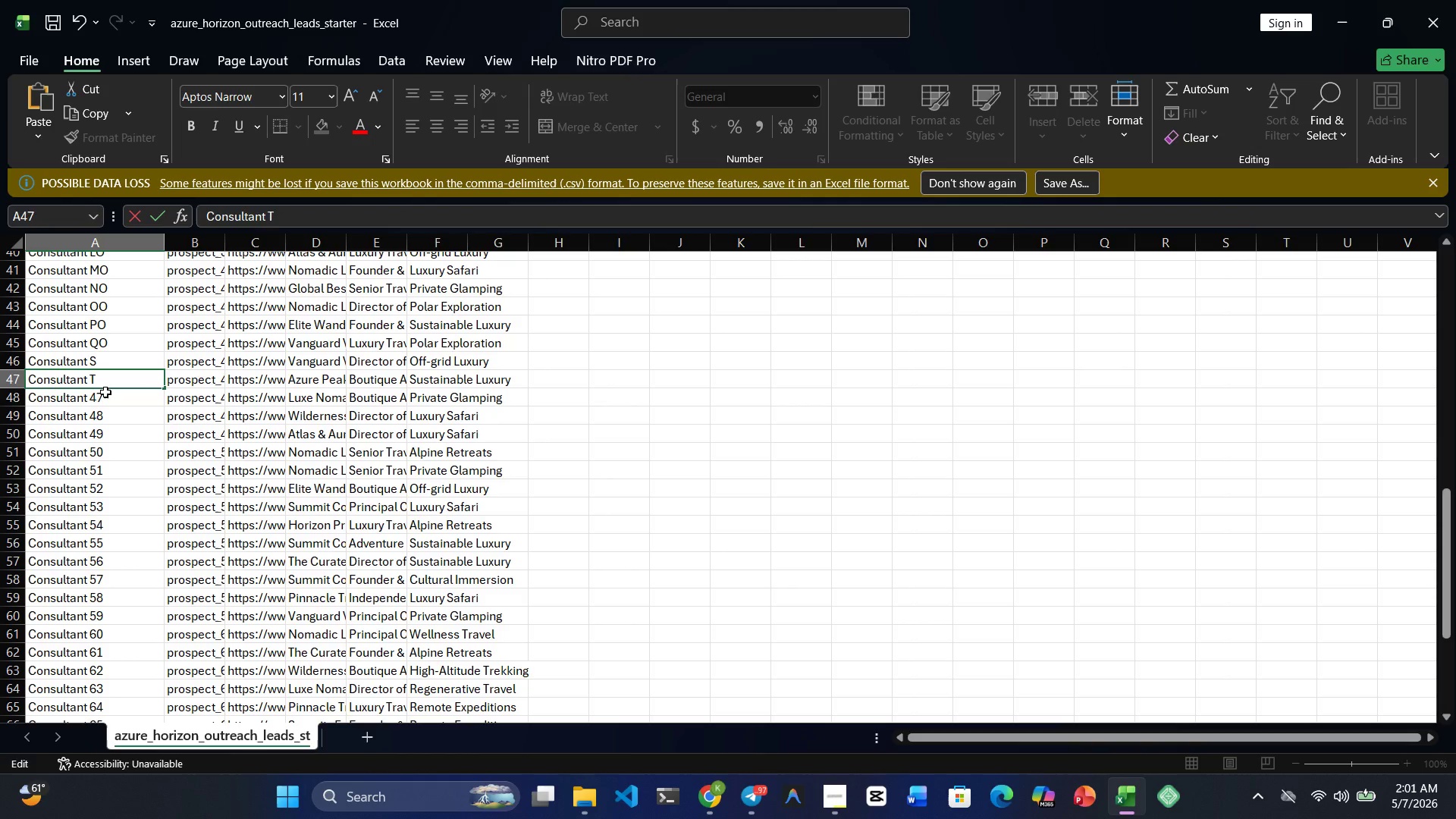 
double_click([105, 392])
 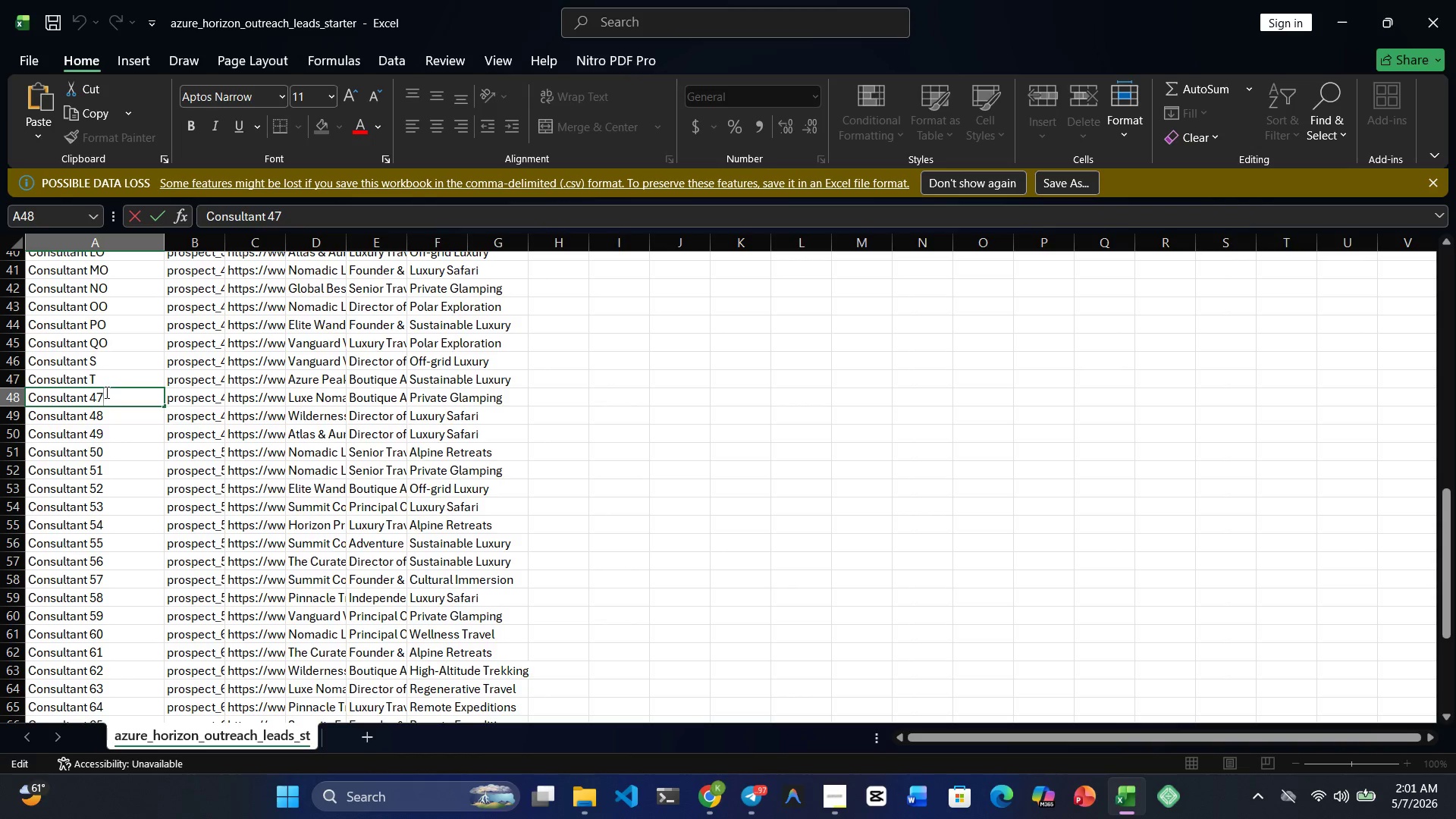 
left_click([105, 392])
 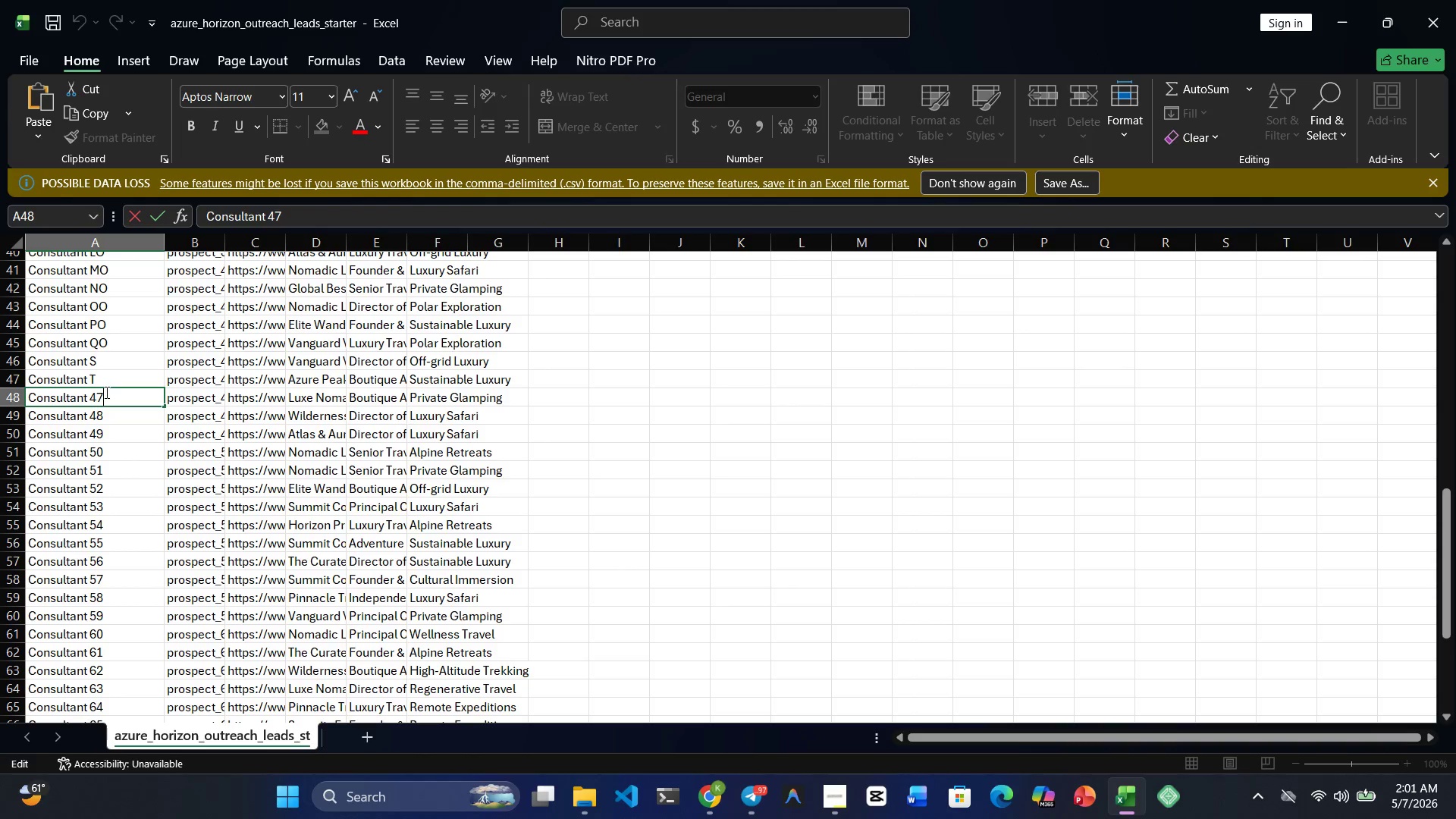 
key(Backspace)
 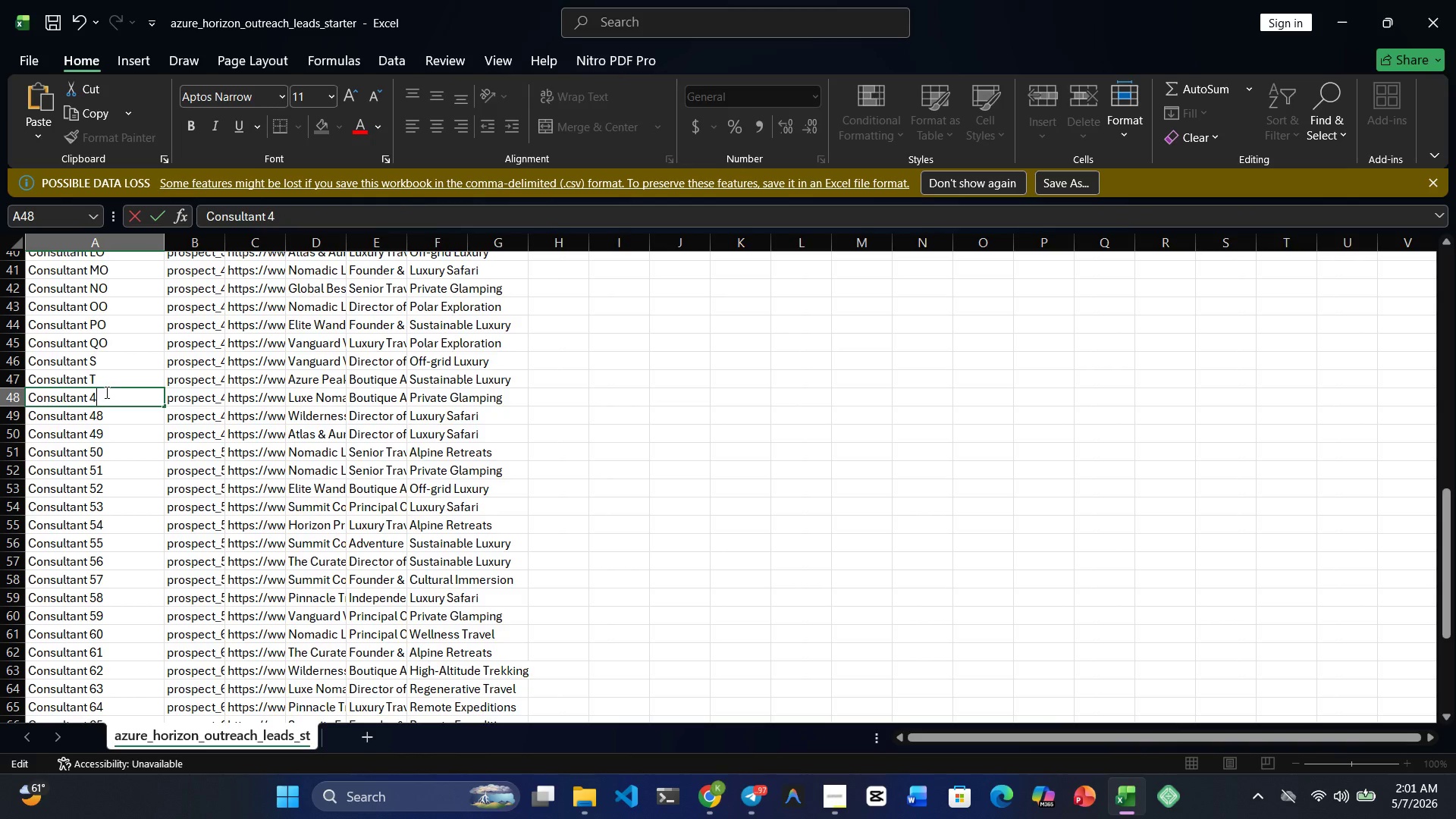 
key(Backspace)
 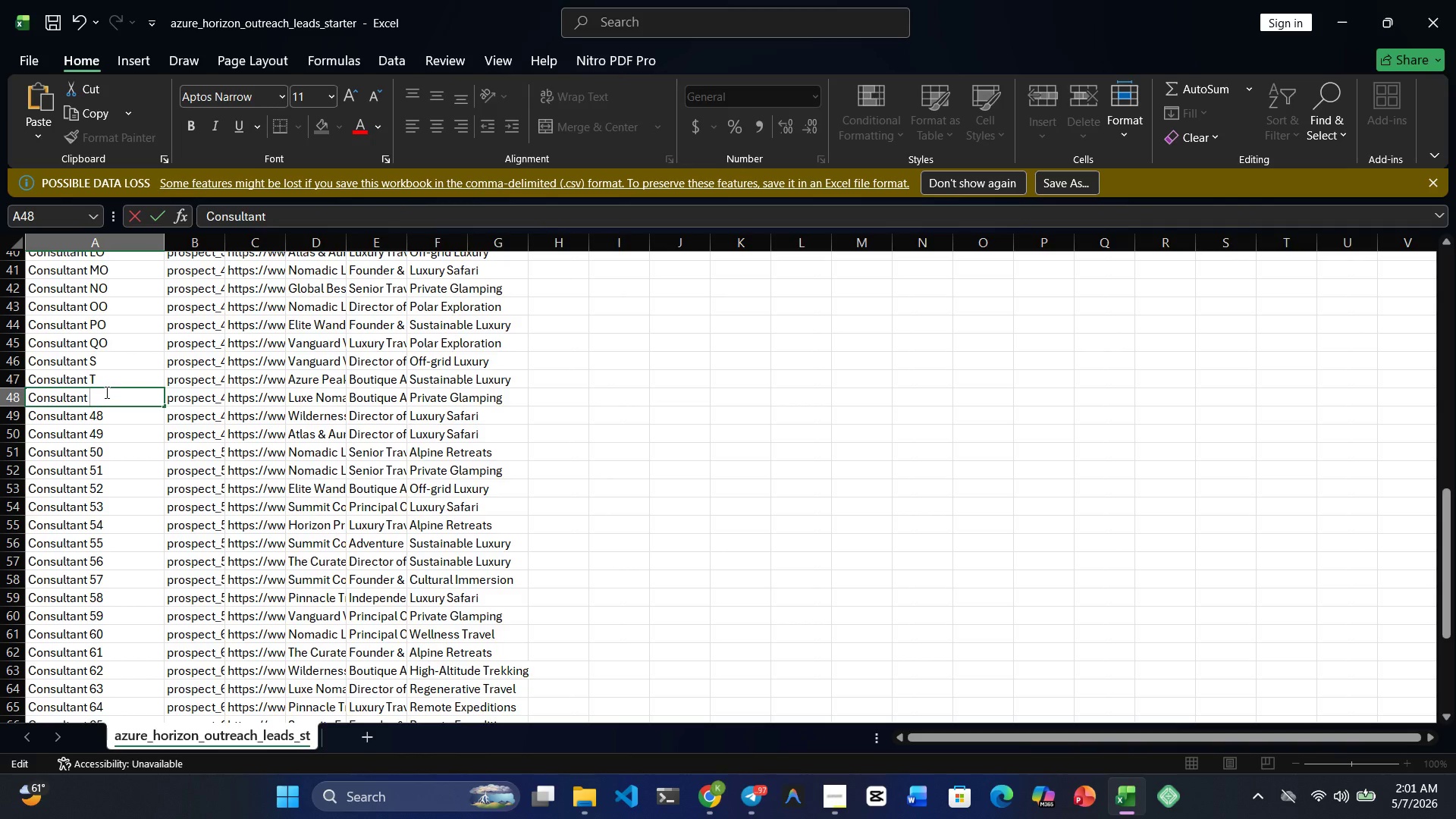 
key(U)
 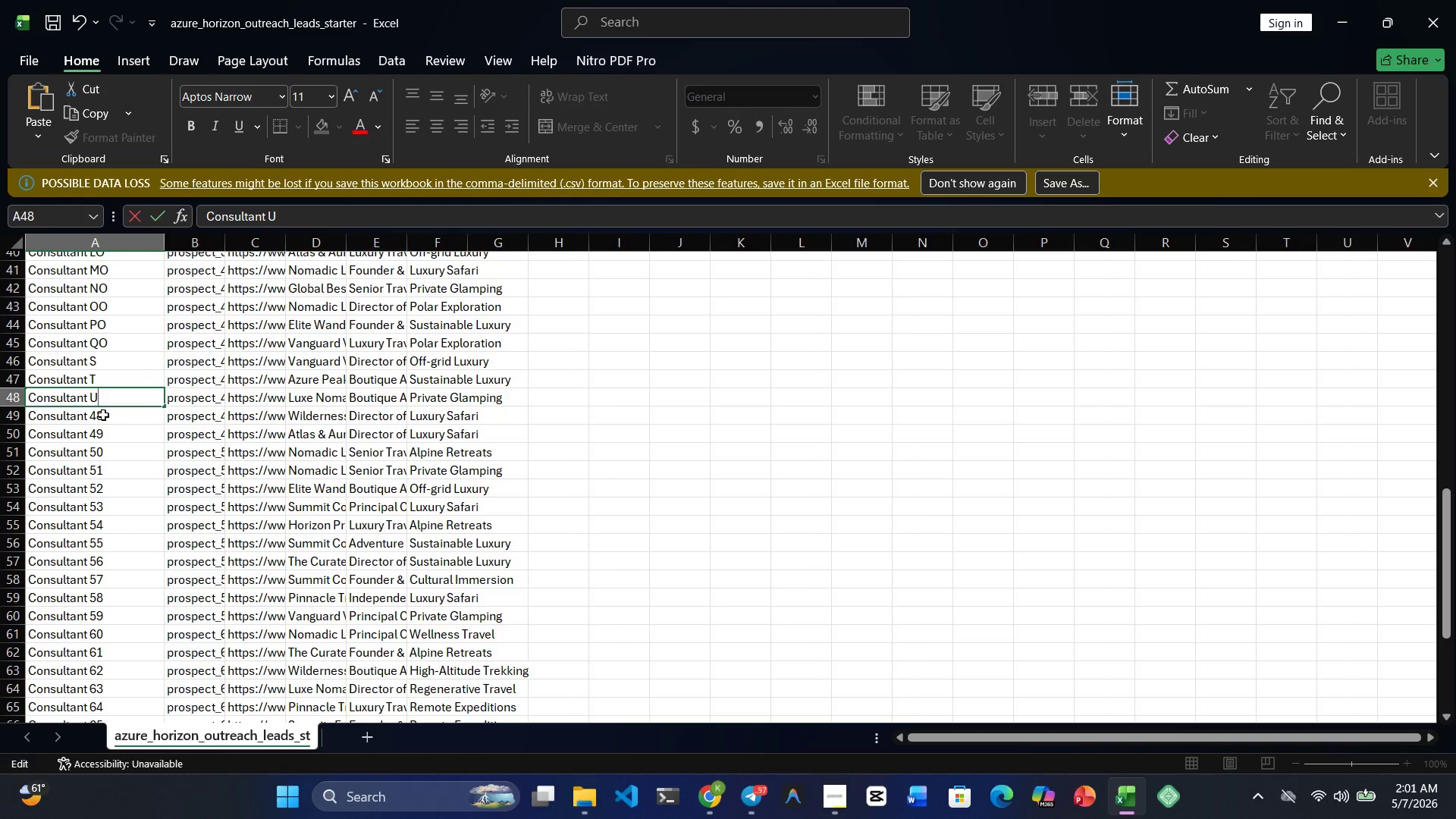 
double_click([103, 415])
 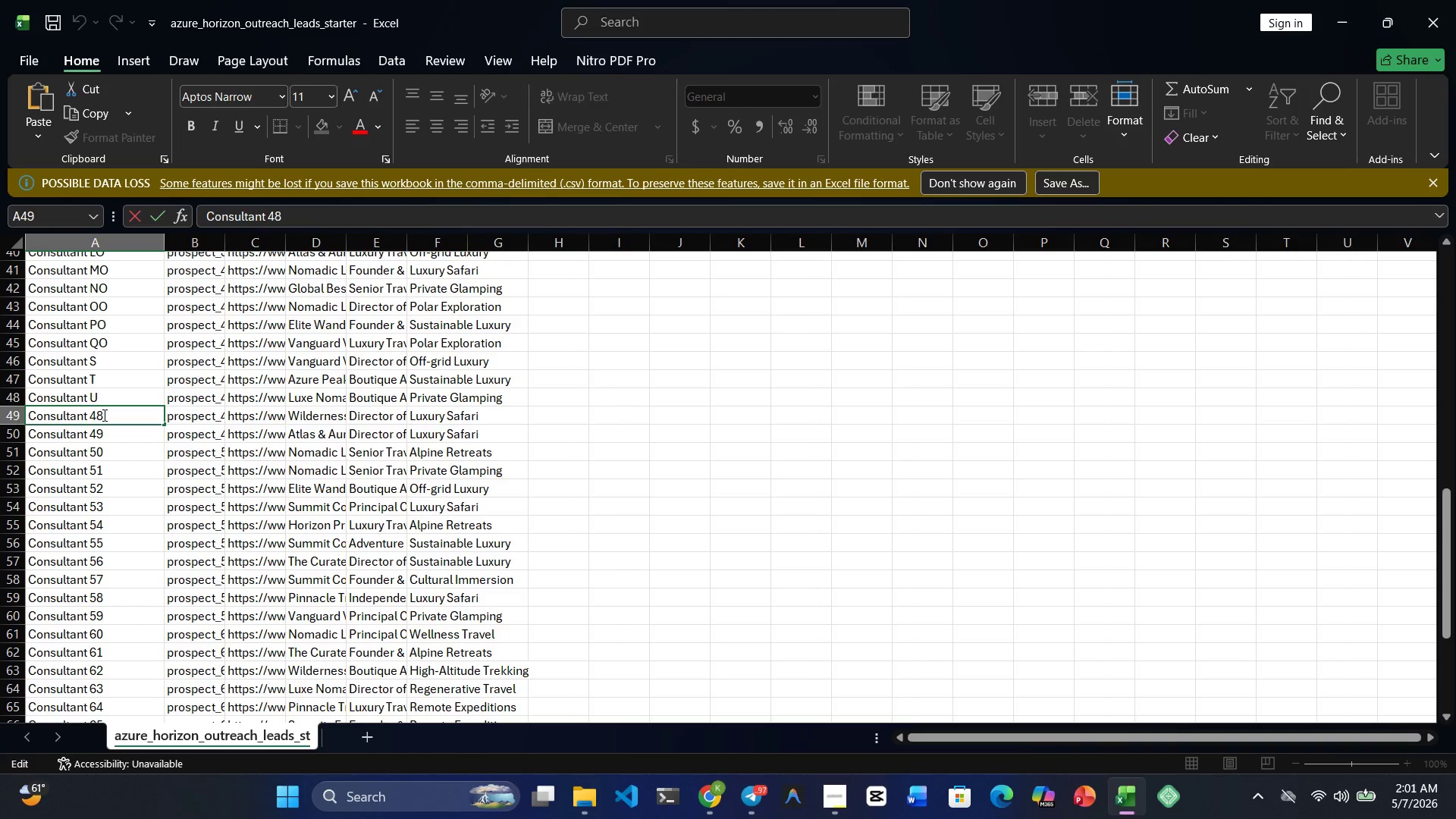 
key(Backspace)
 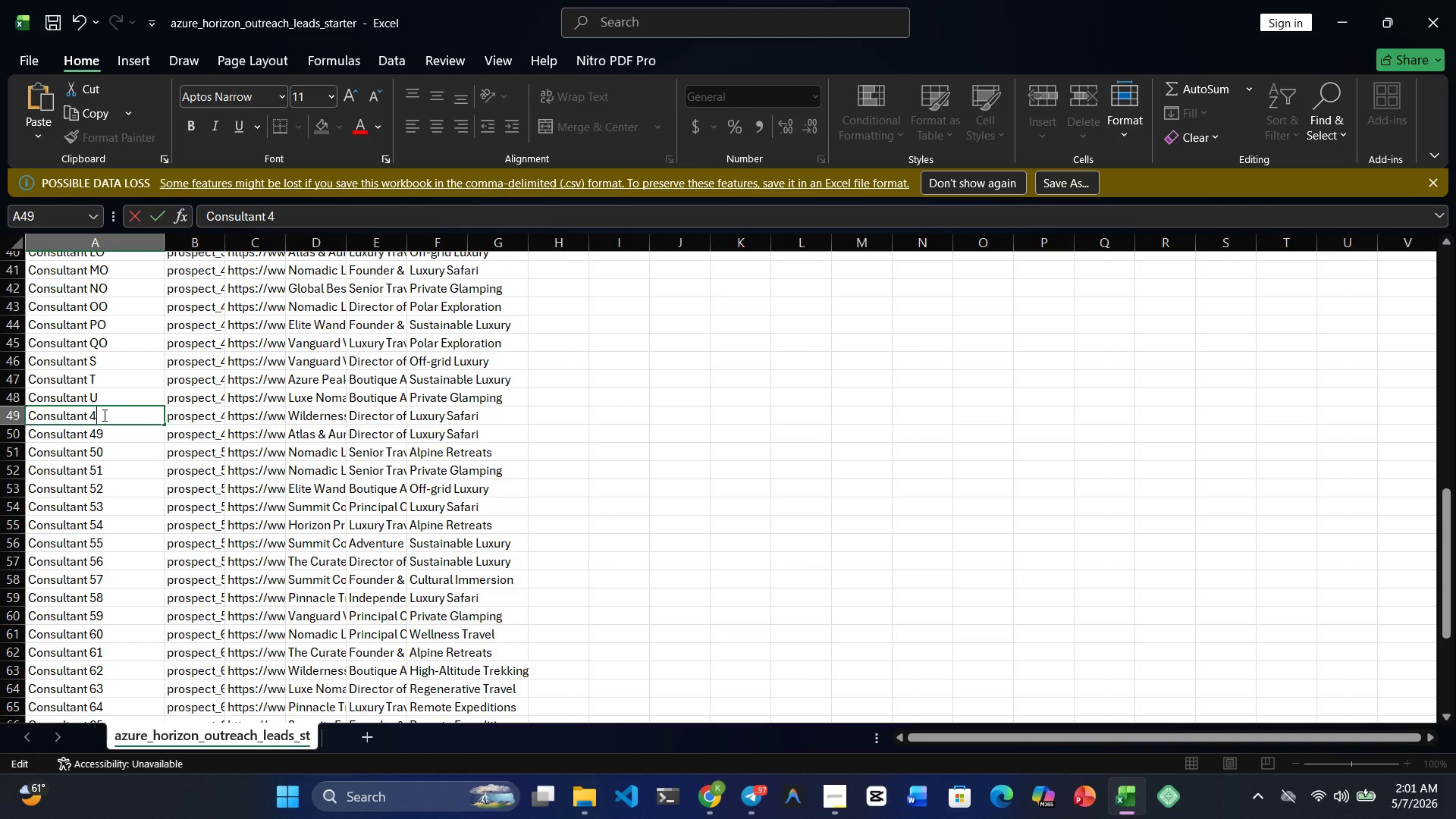 
key(Backspace)
 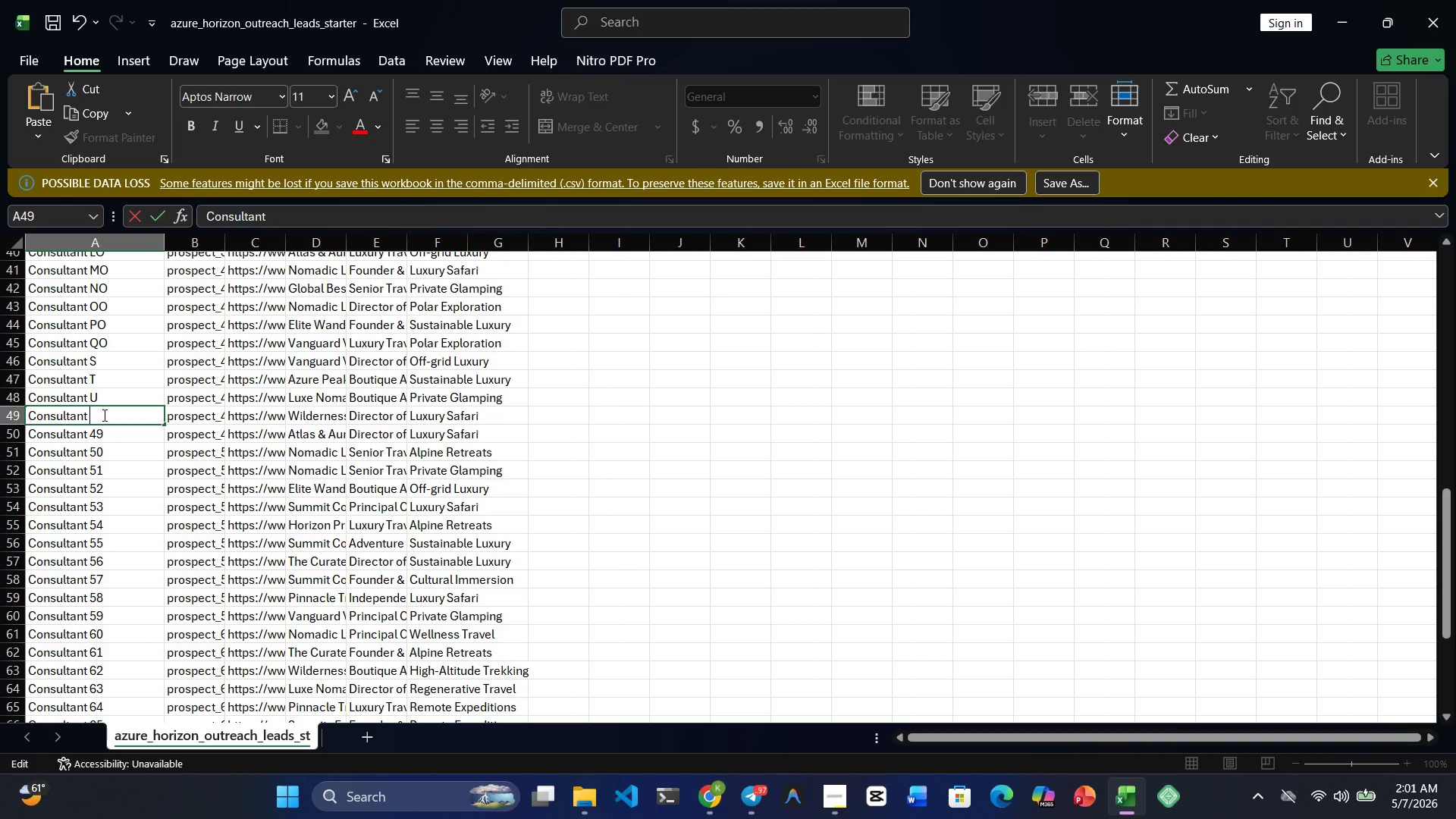 
key(W)
 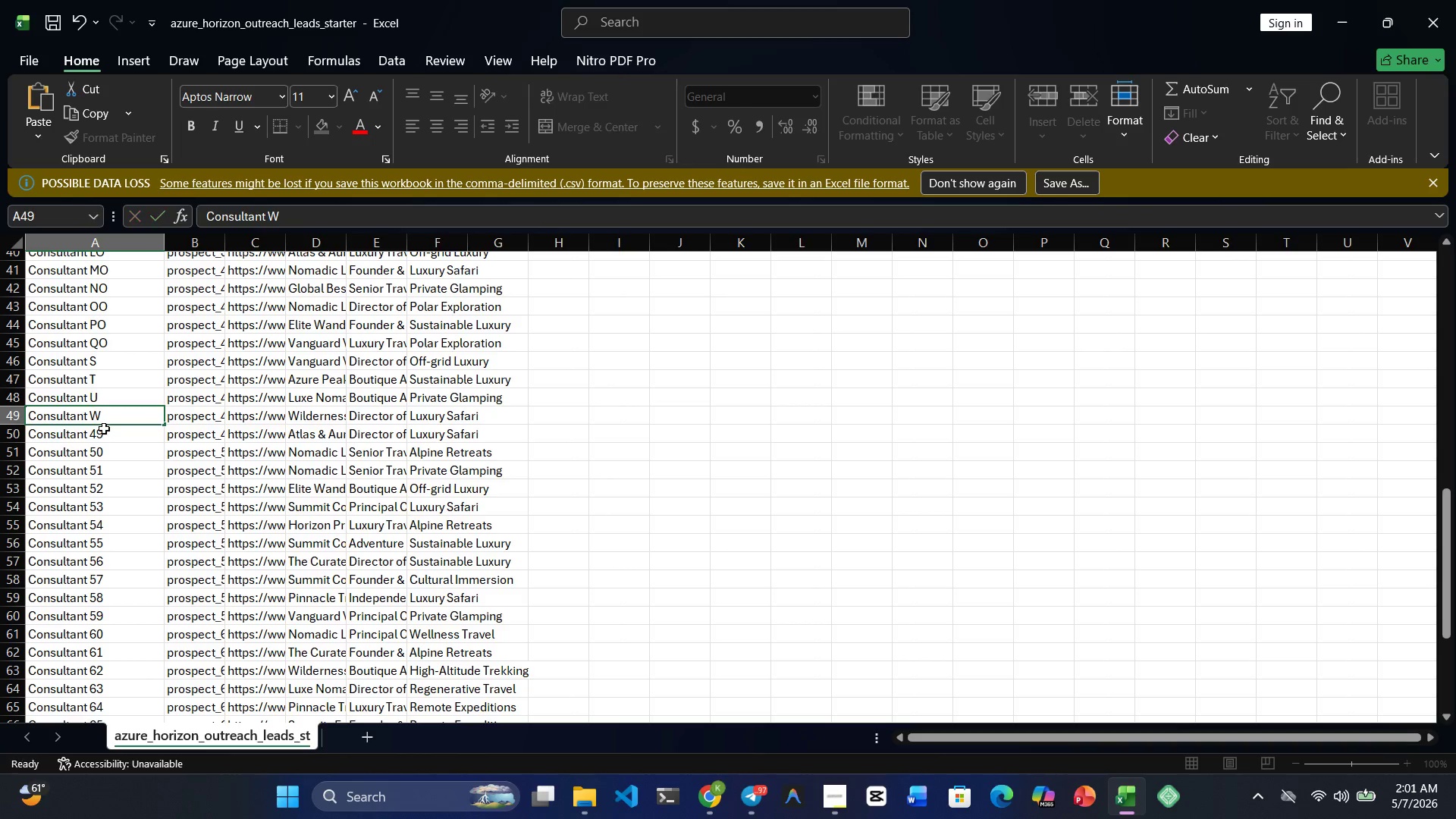 
double_click([104, 428])
 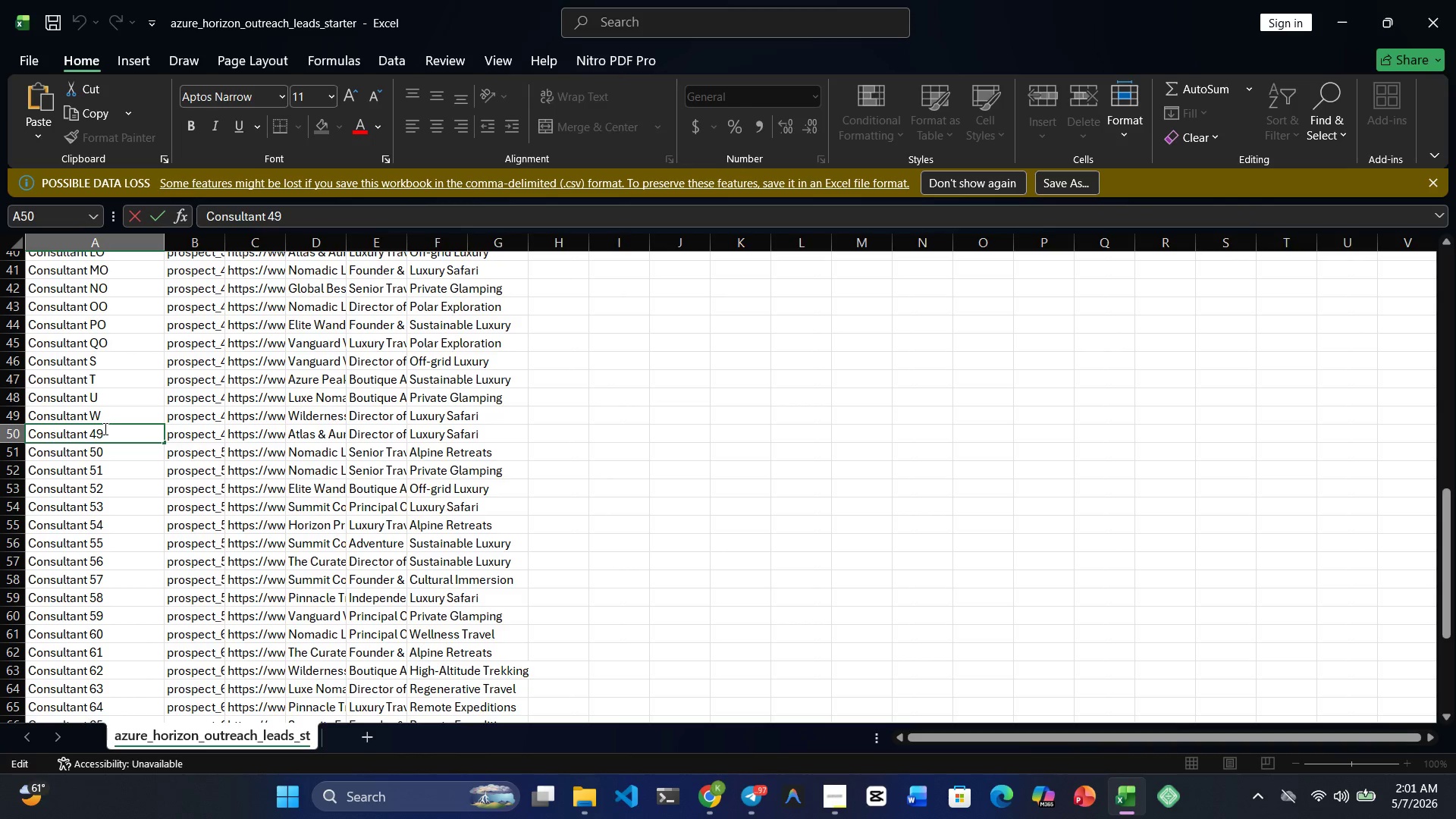 
key(Backspace)
 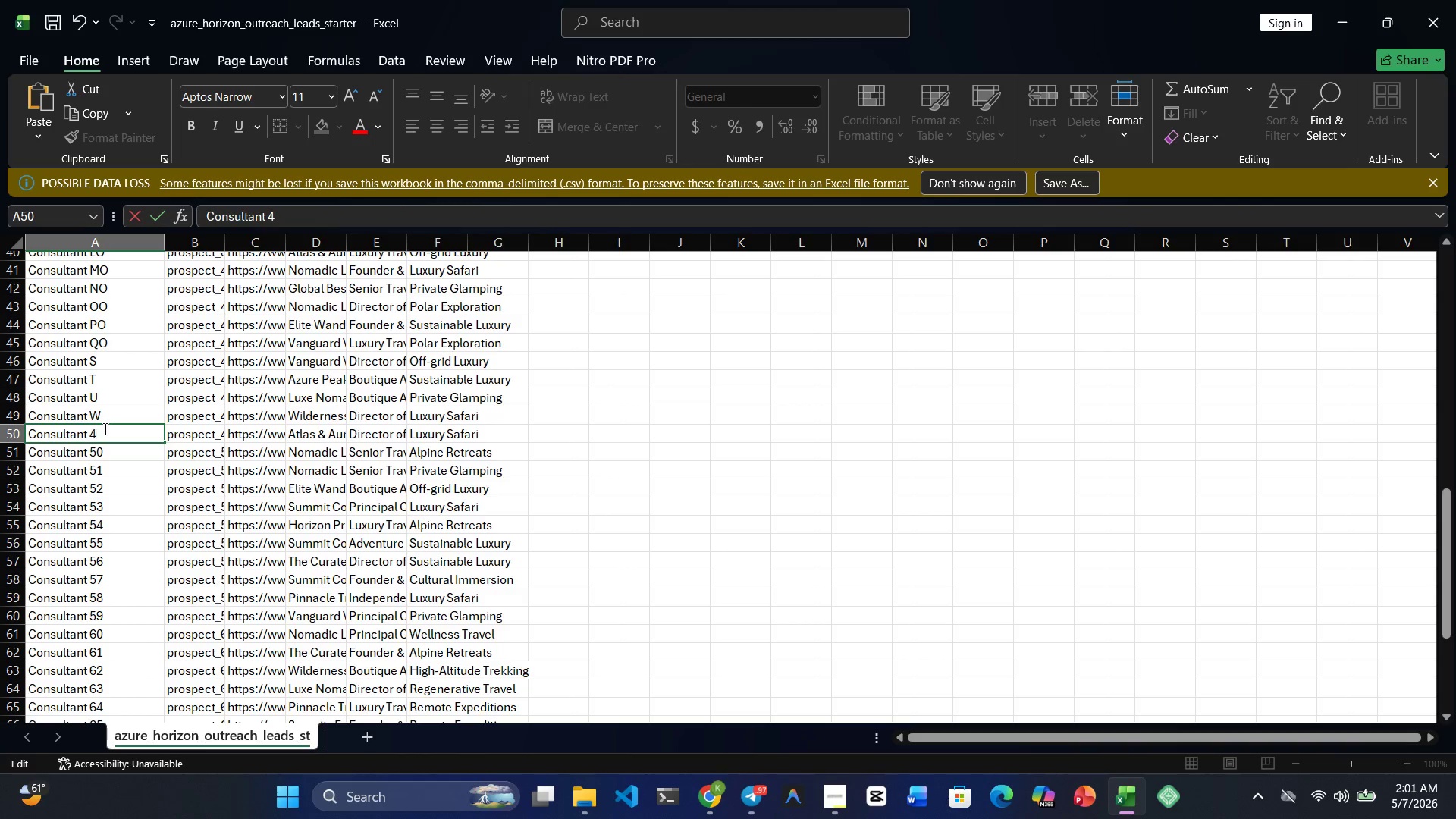 
key(Backspace)
 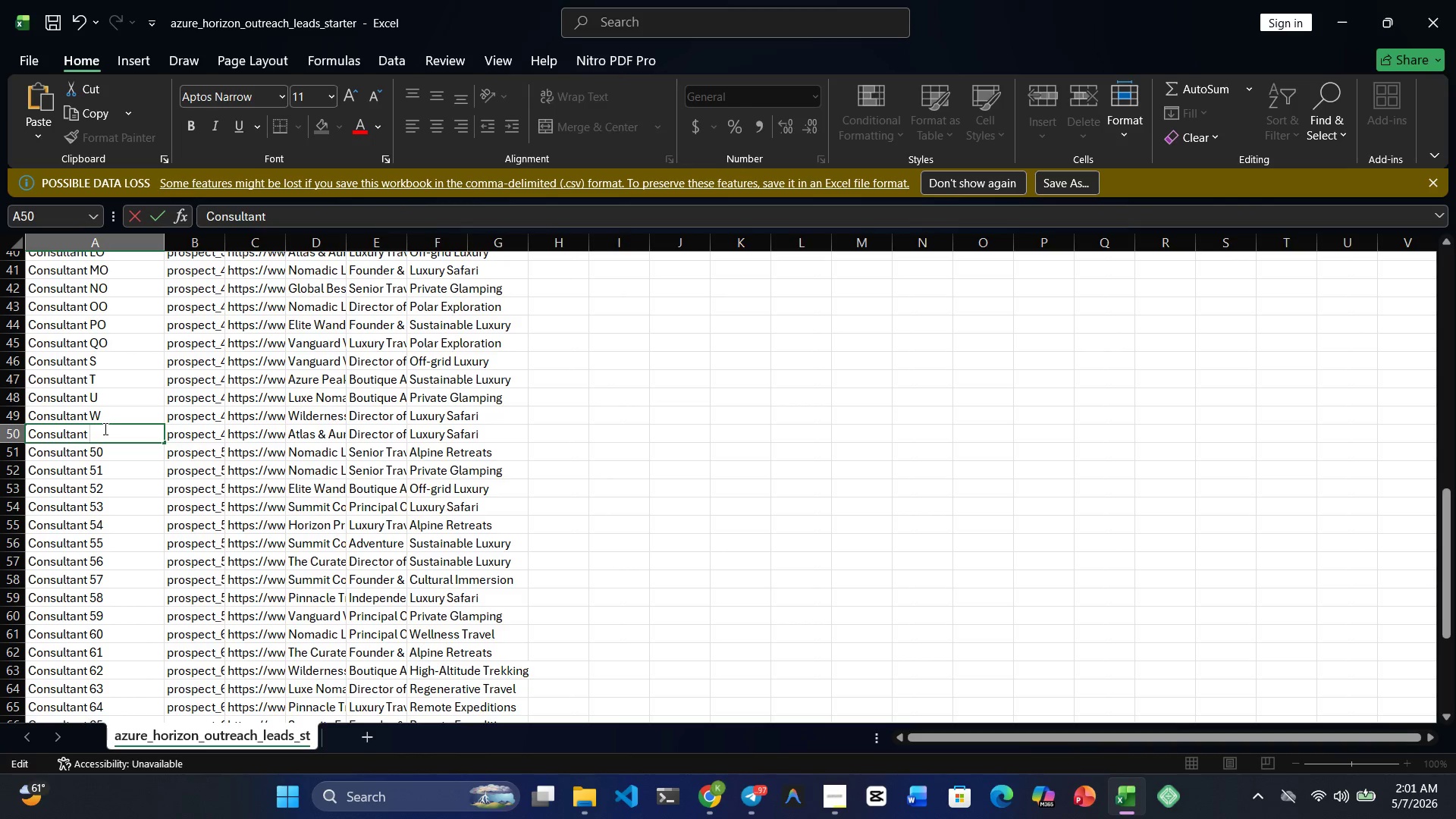 
key(X)
 